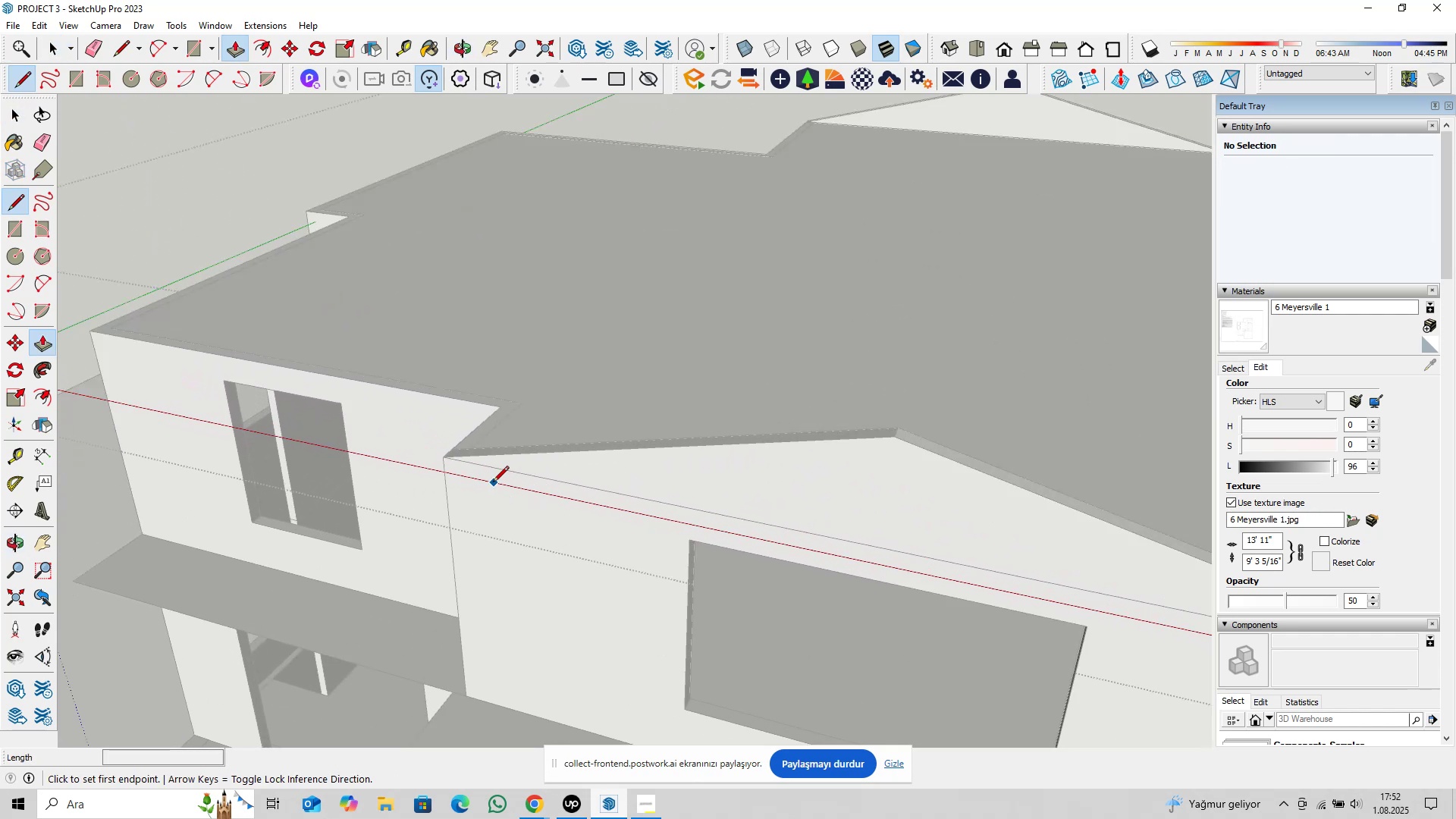 
key(L)
 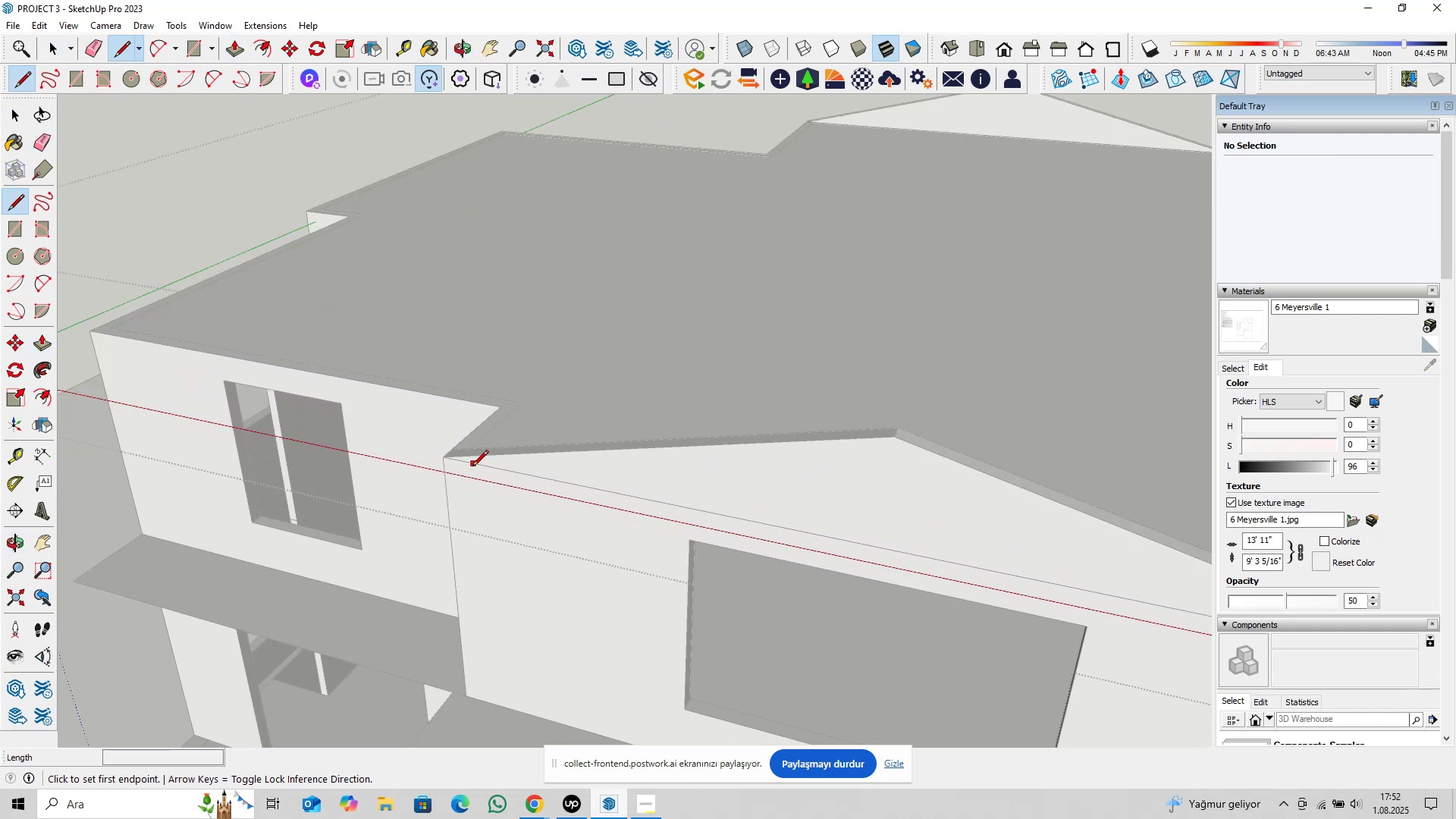 
scroll: coordinate [479, 476], scroll_direction: down, amount: 3.0
 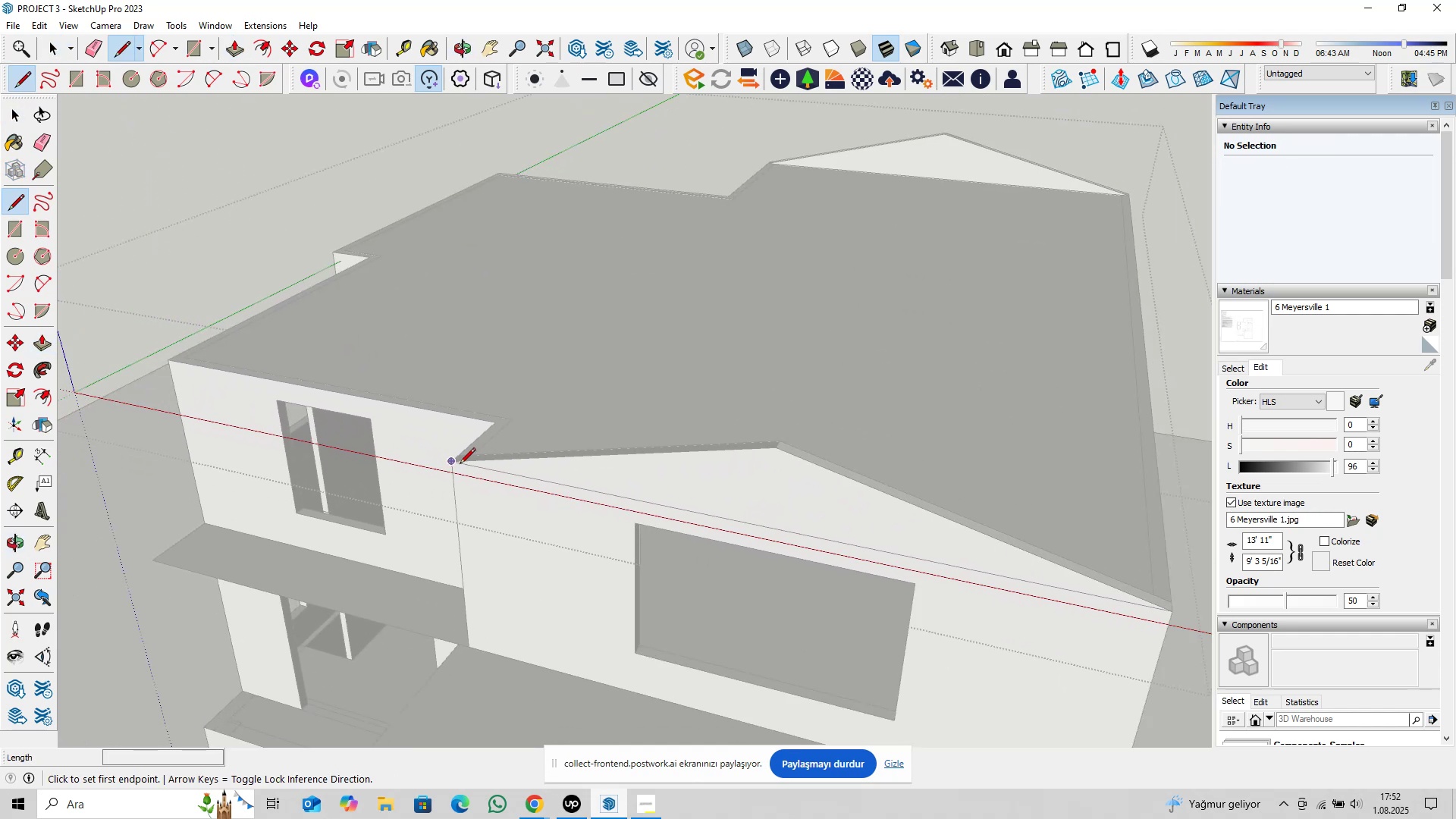 
left_click([458, 464])
 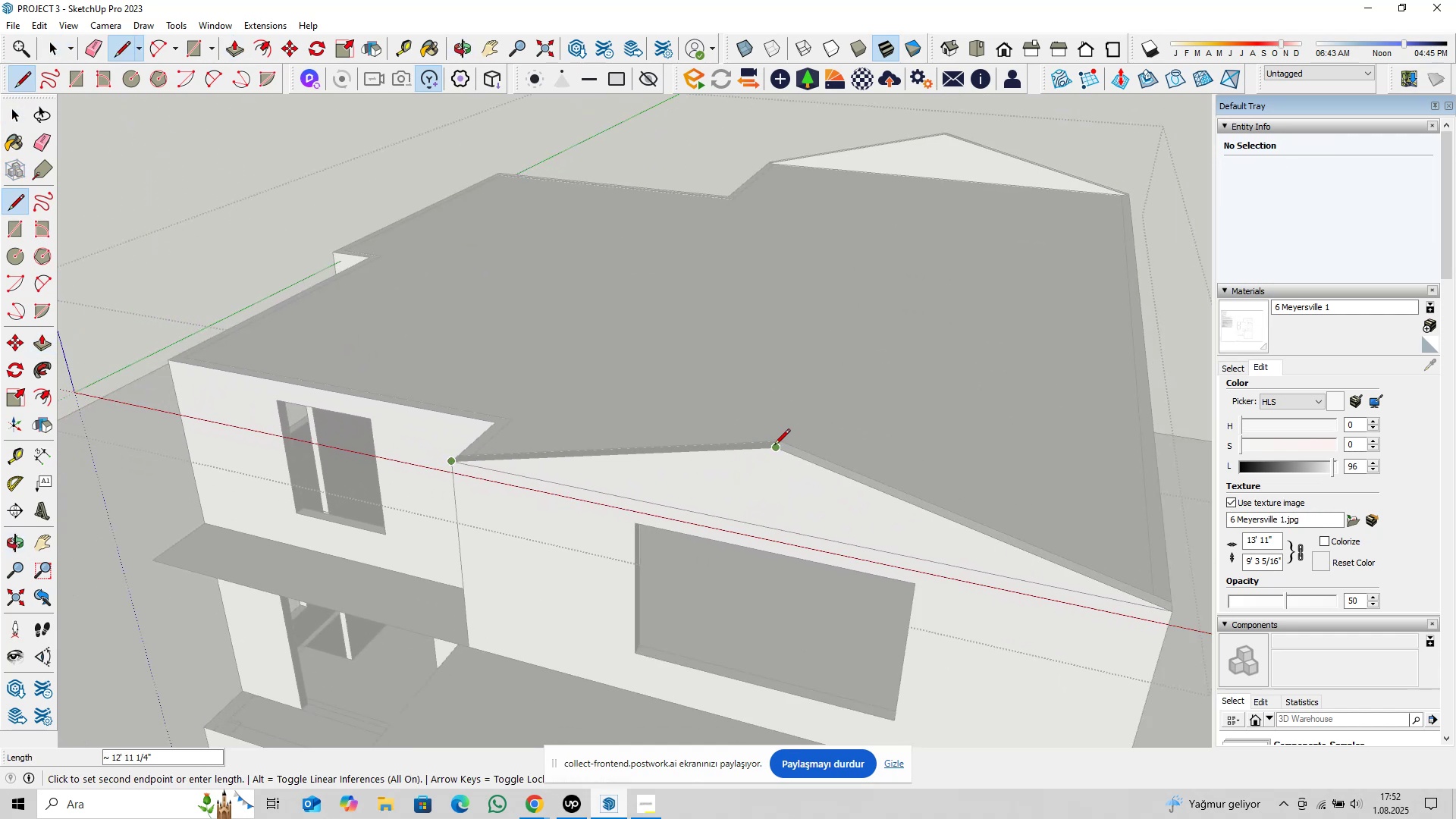 
left_click([778, 446])
 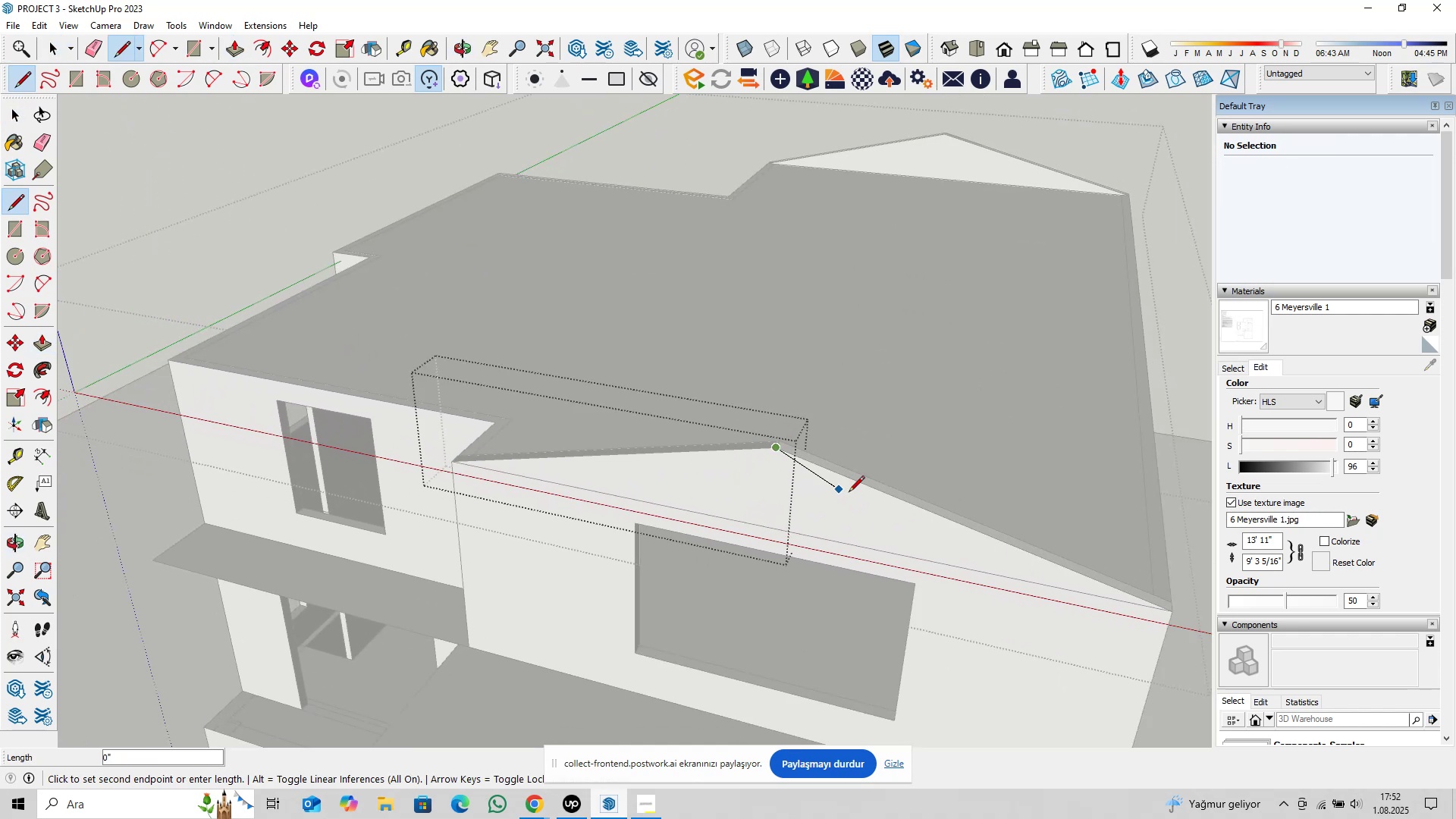 
hold_key(key=ShiftLeft, duration=0.35)
 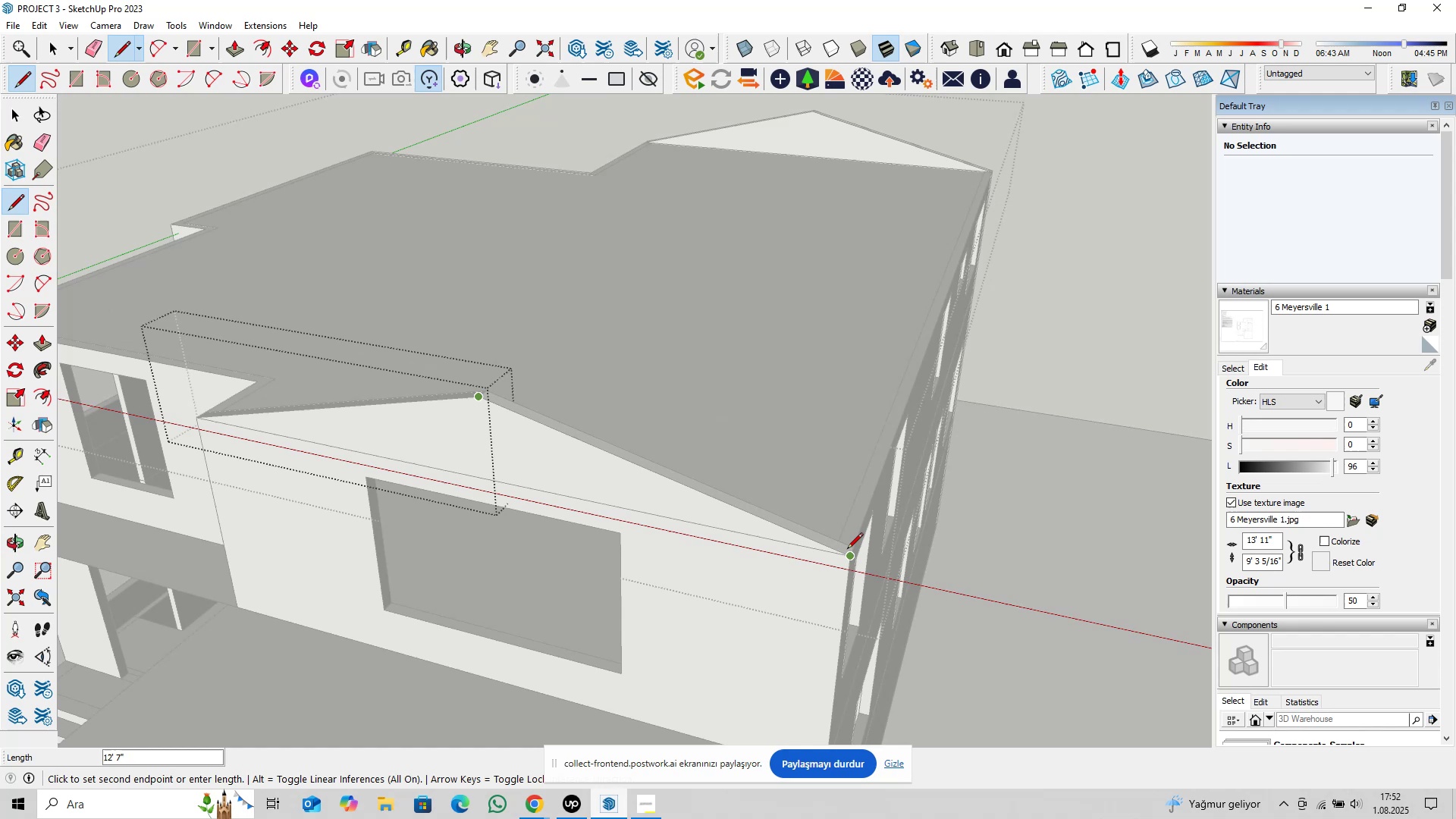 
left_click([852, 551])
 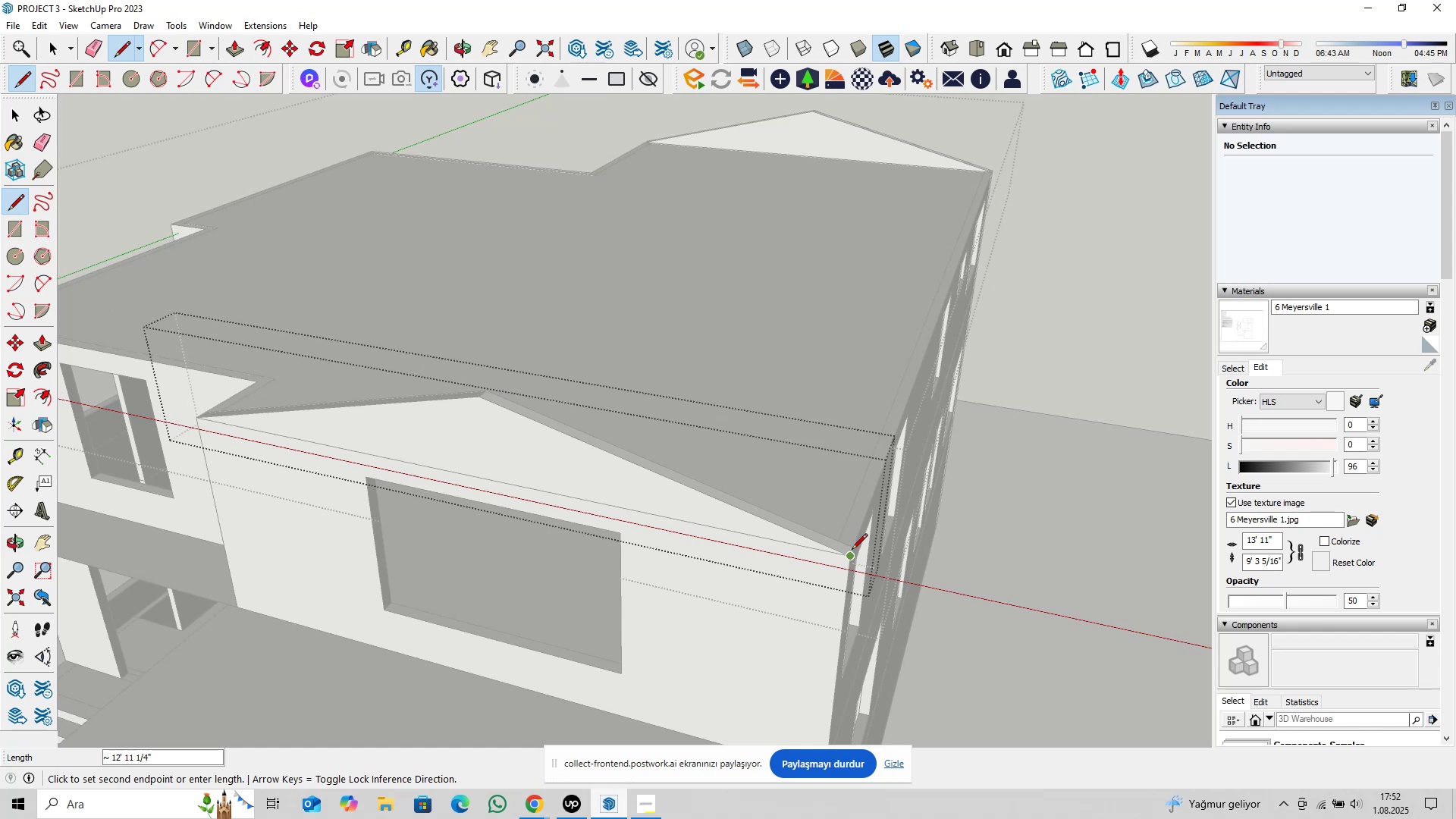 
type( pl)
 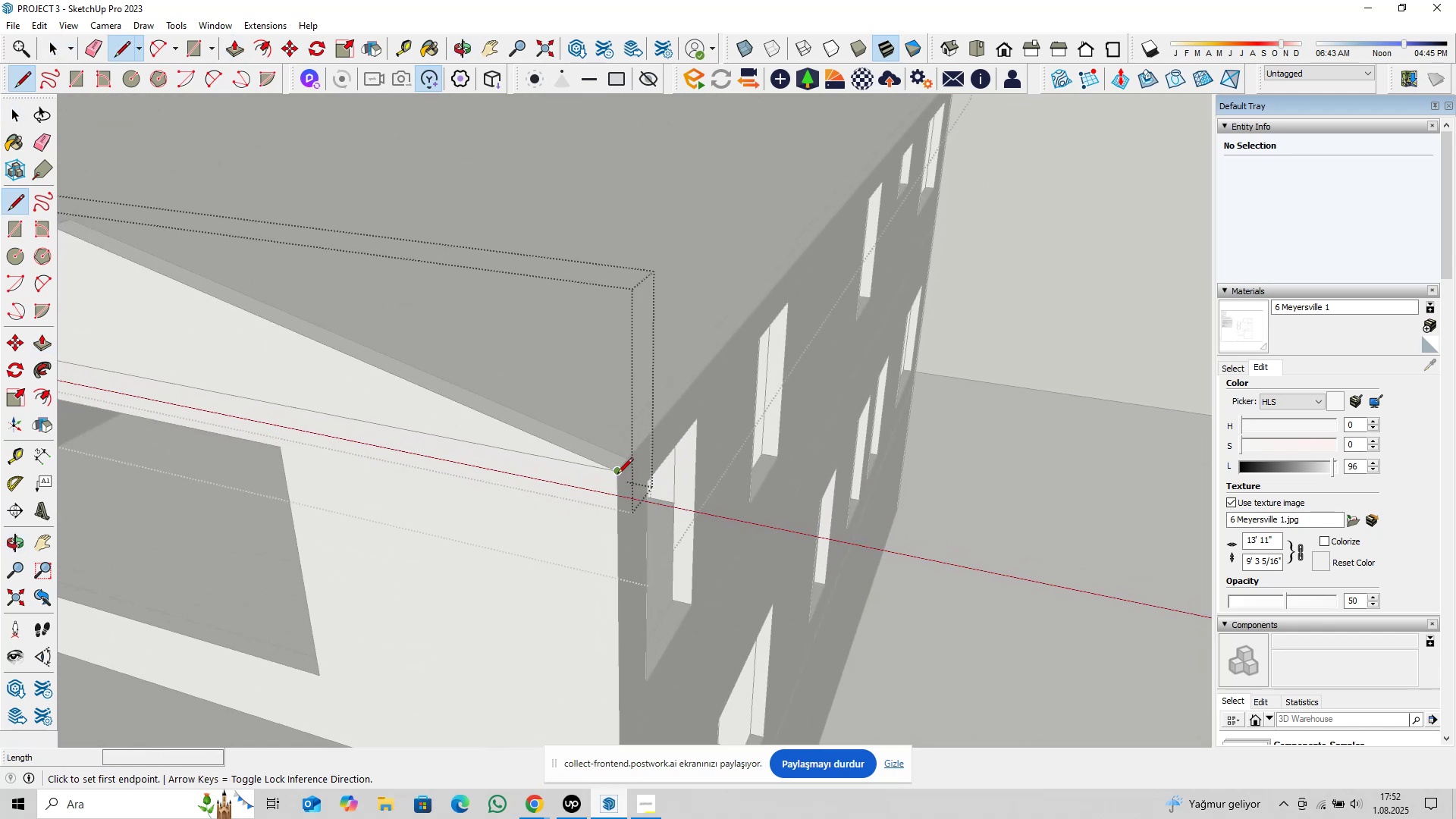 
scroll: coordinate [620, 506], scroll_direction: up, amount: 5.0
 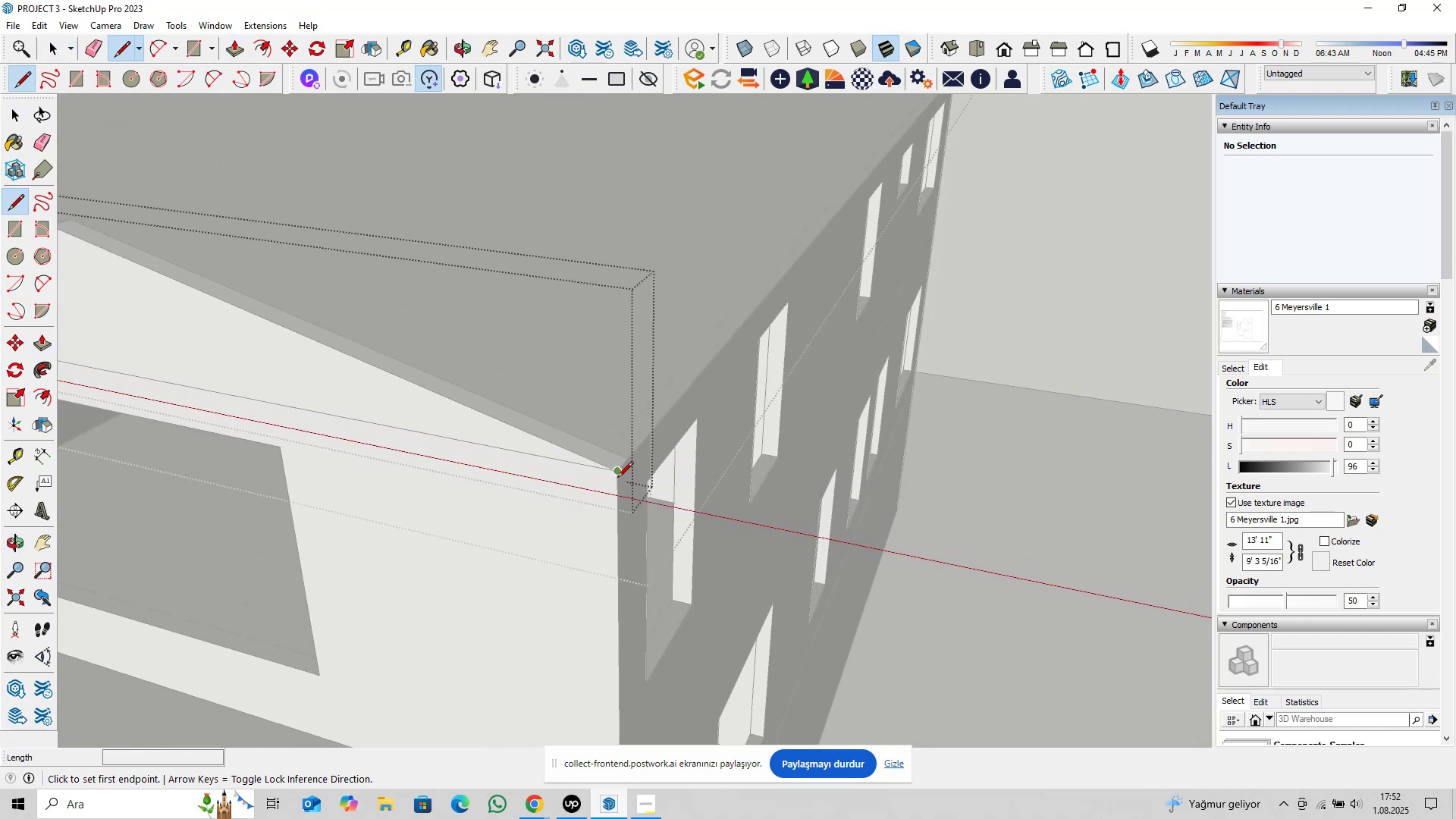 
left_click([617, 475])
 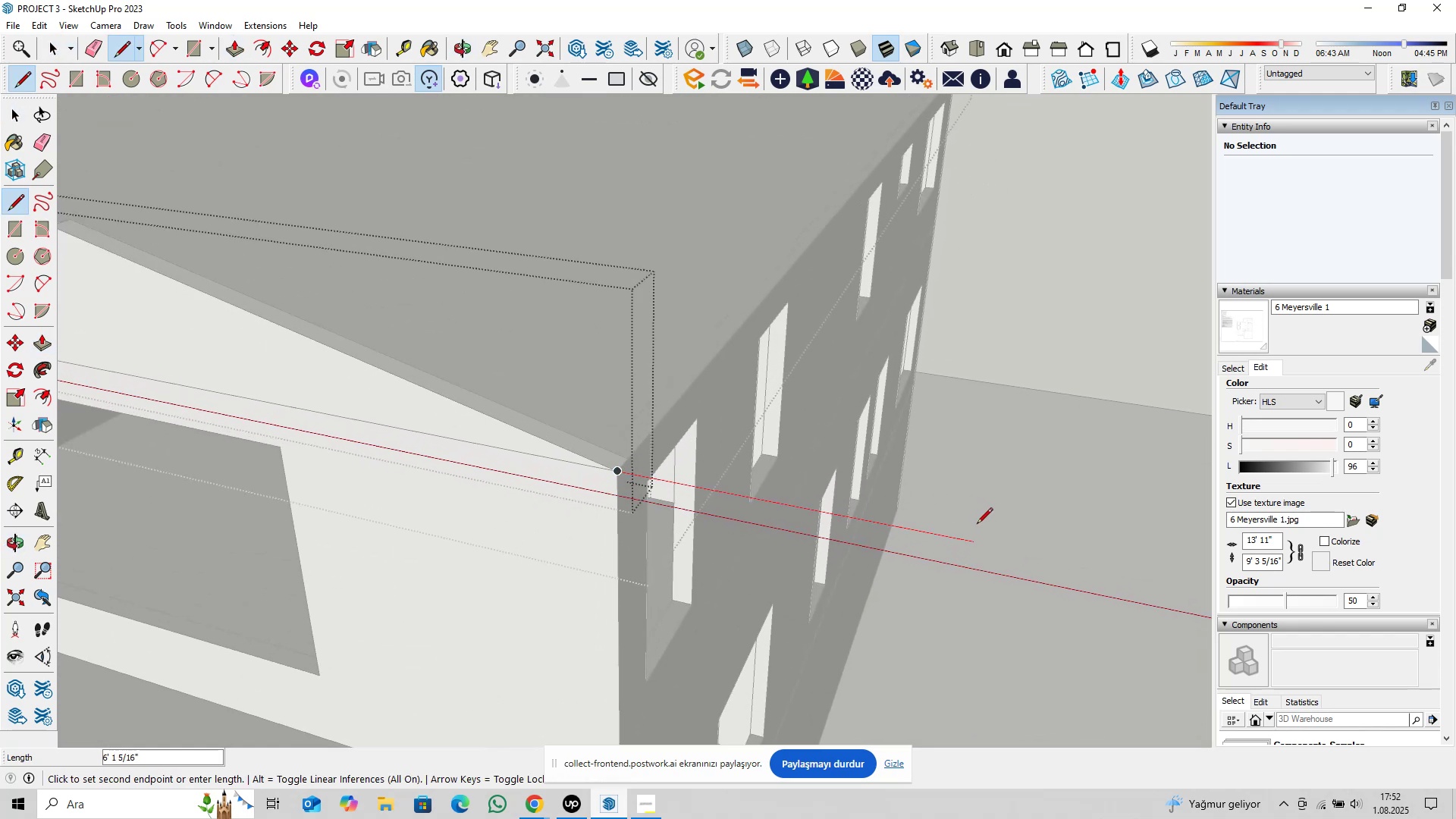 
type(1@6)
 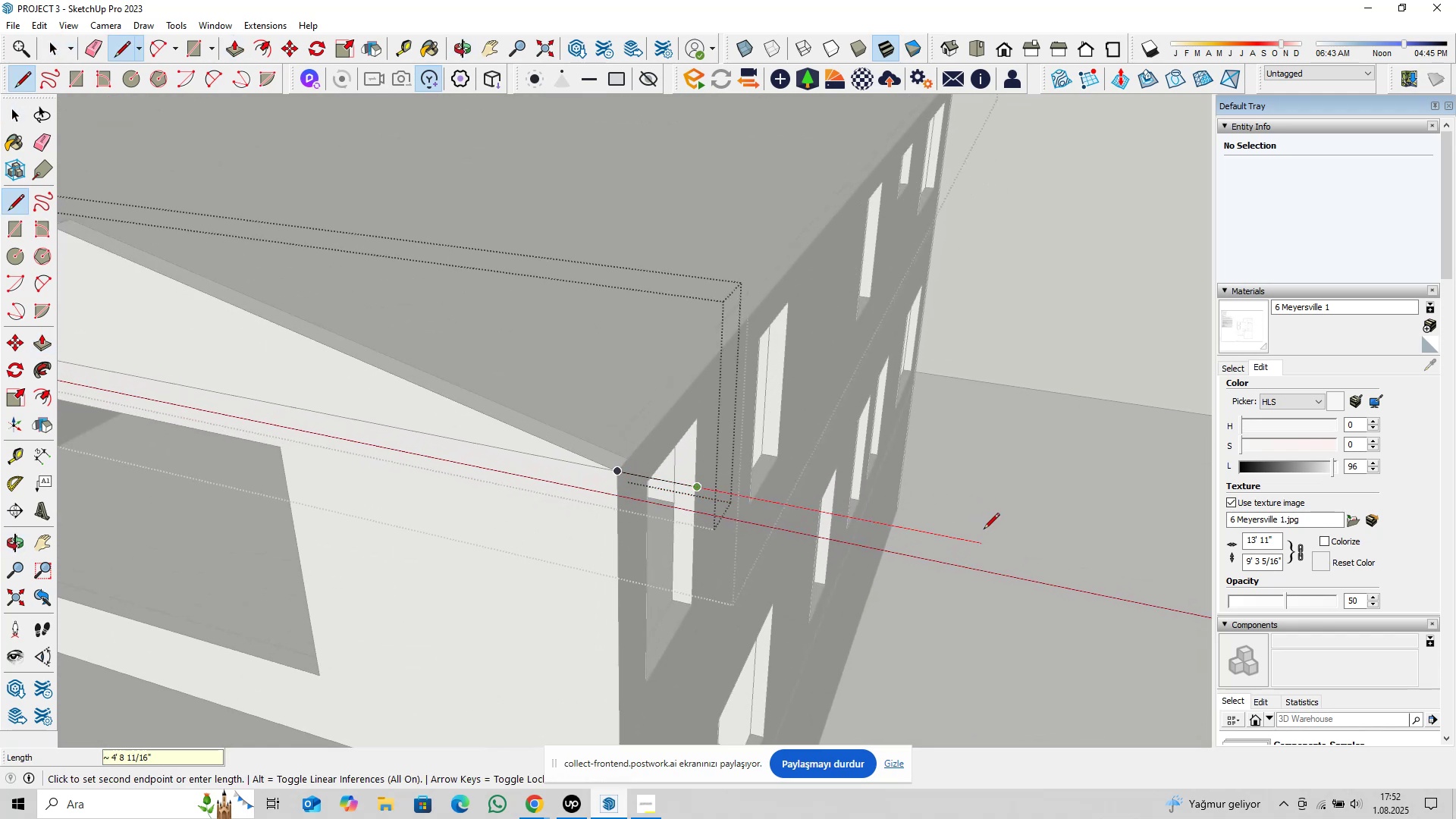 
 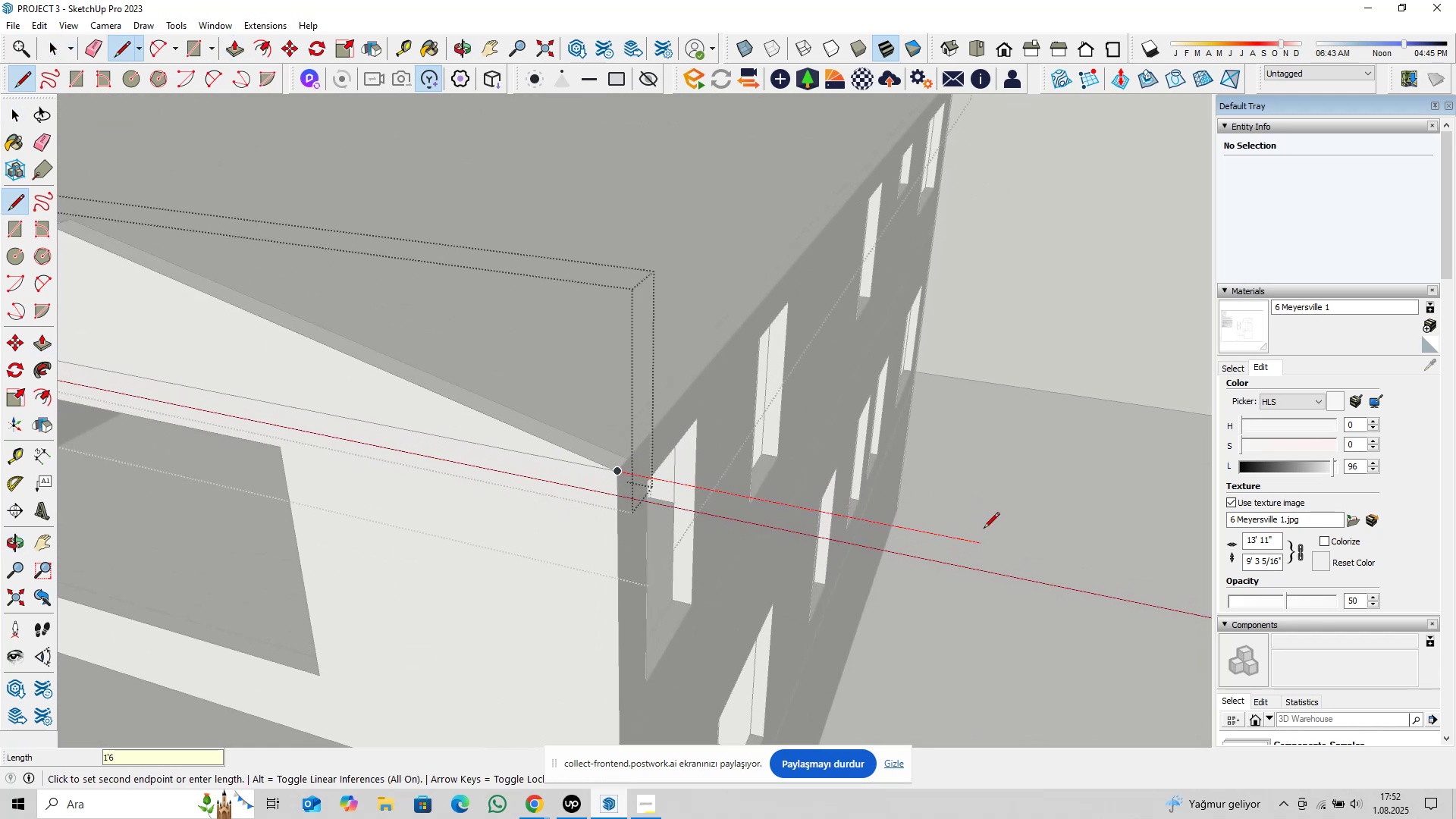 
key(Enter)
 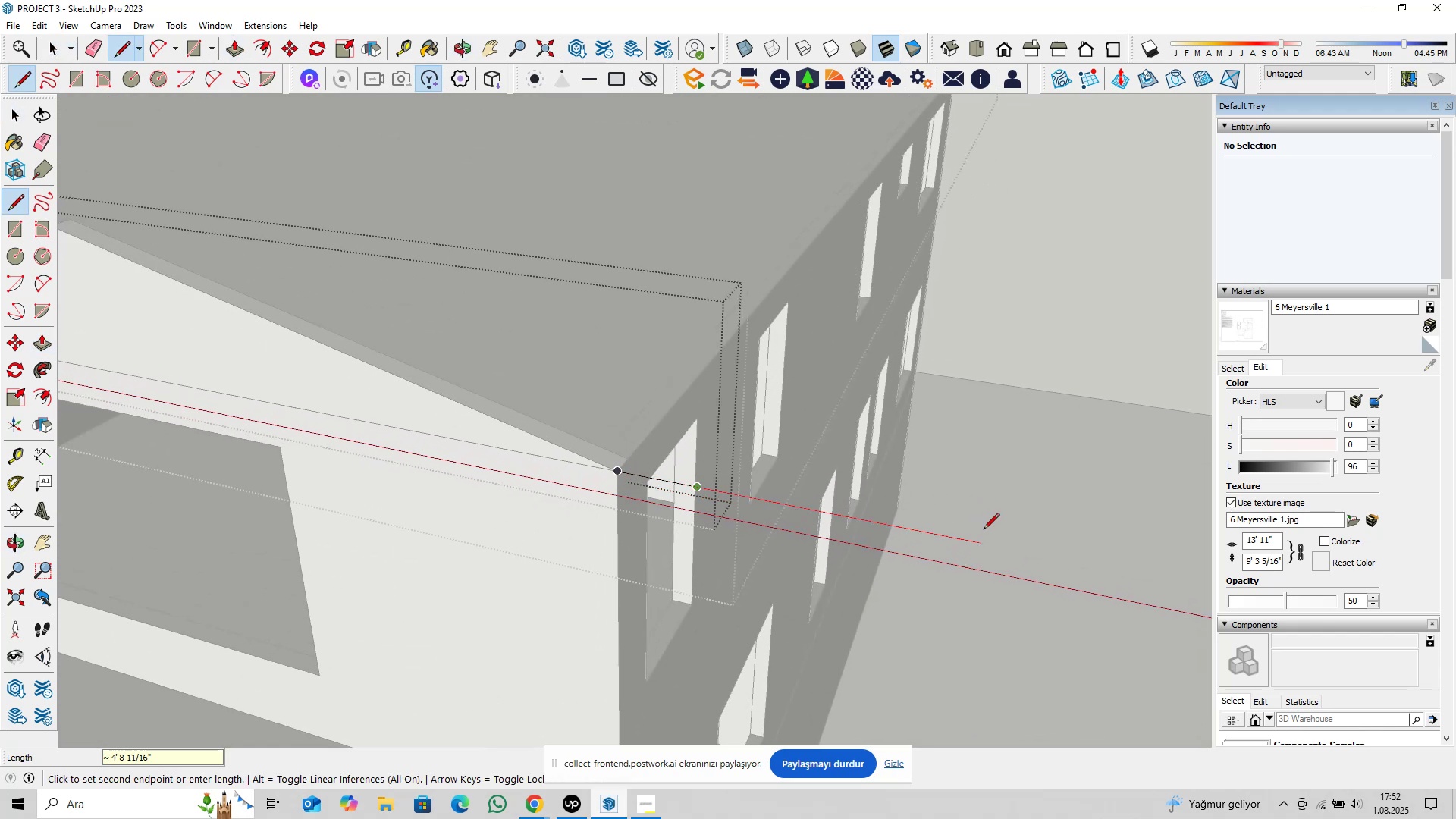 
scroll: coordinate [984, 530], scroll_direction: down, amount: 1.0
 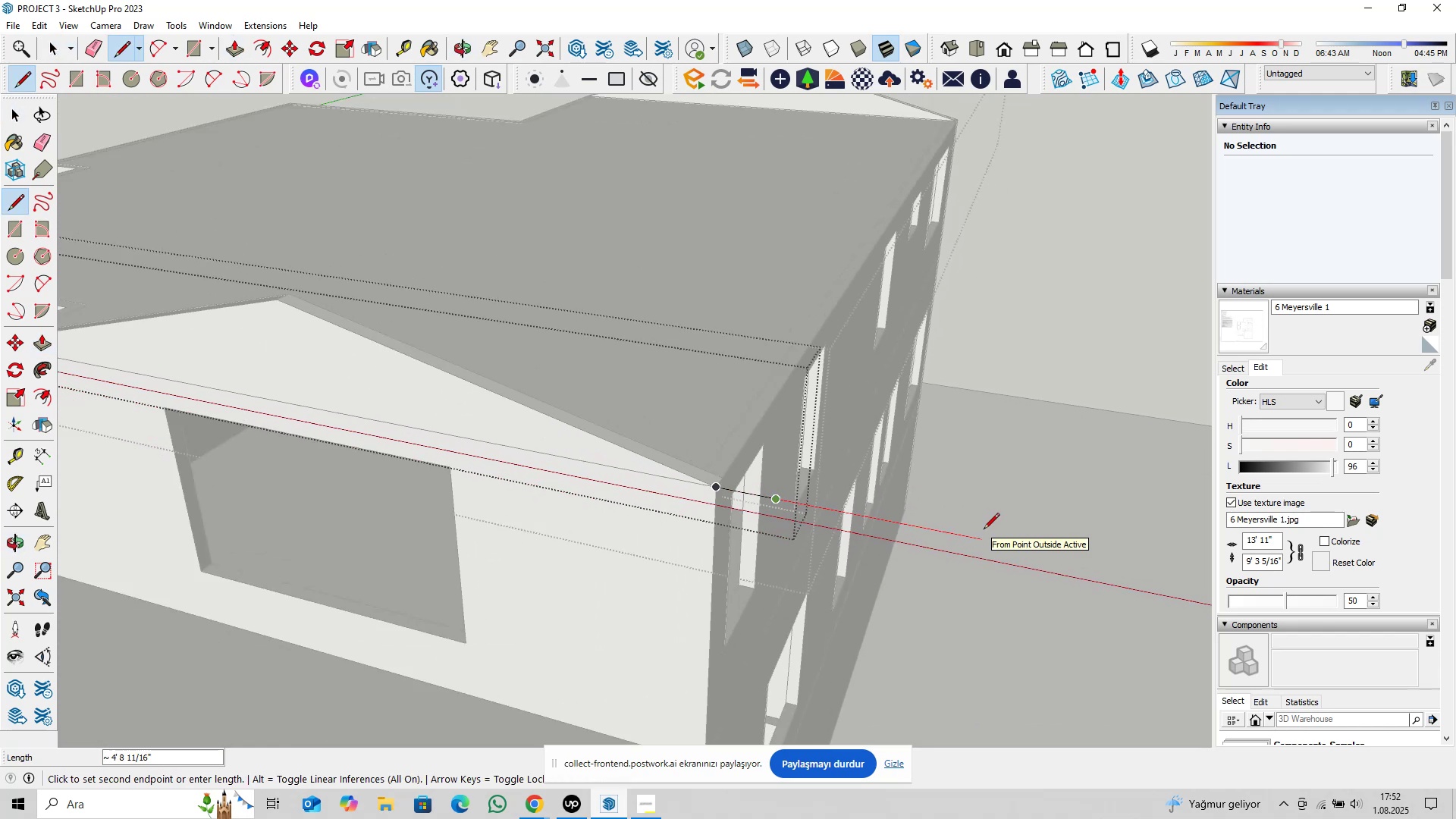 
key(Space)
 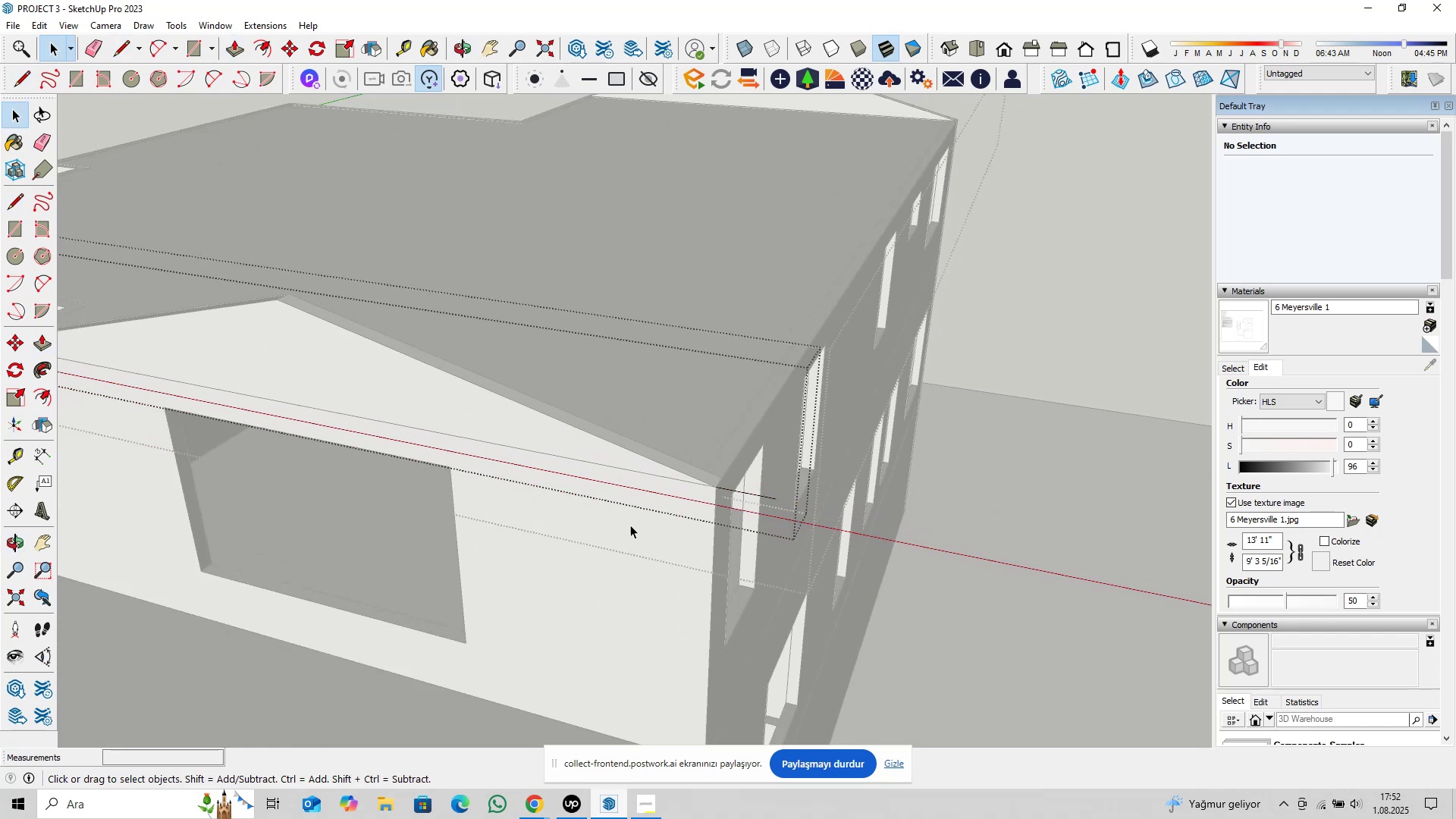 
hold_key(key=ShiftLeft, duration=0.38)
 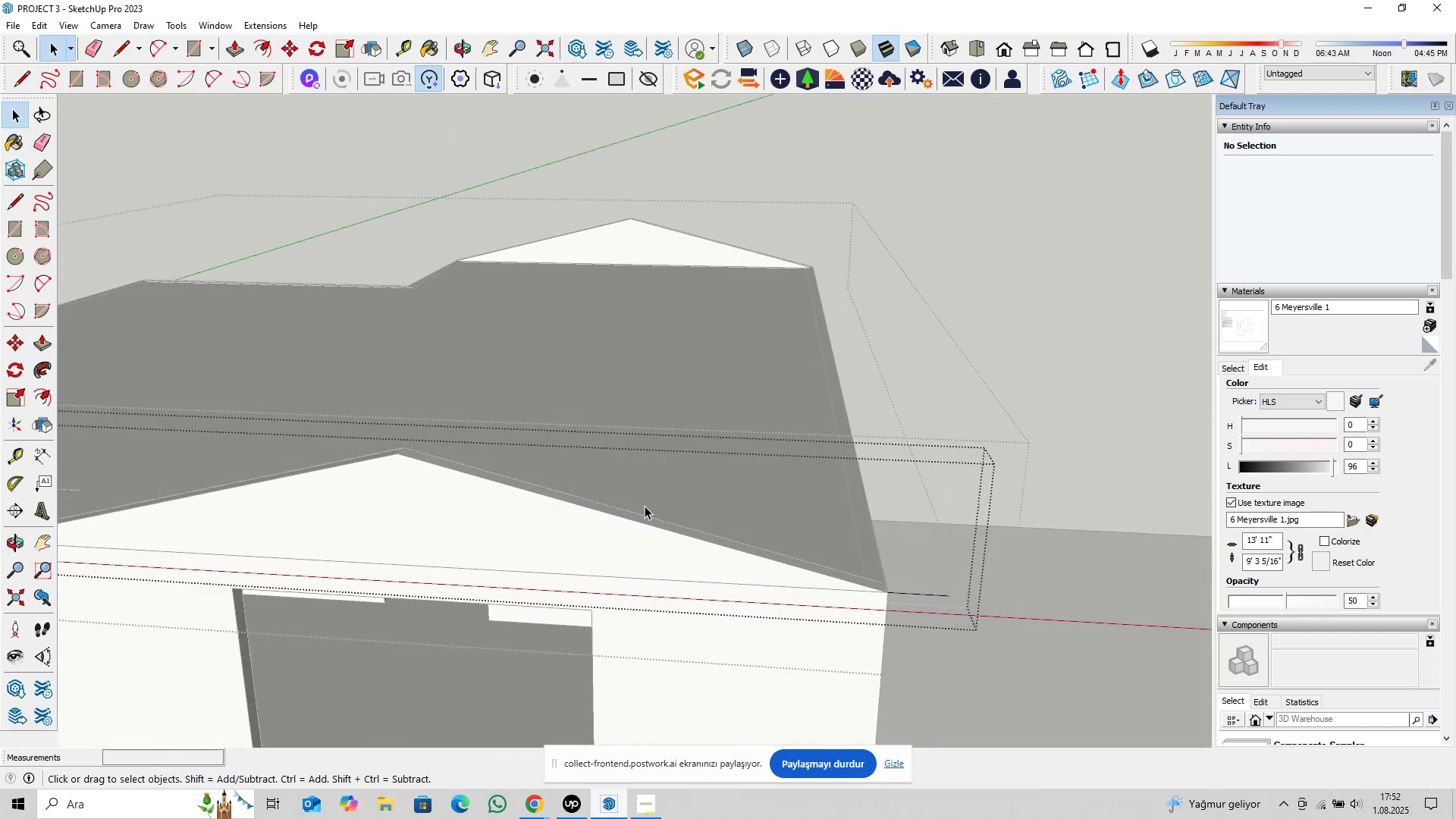 
hold_key(key=ShiftLeft, duration=0.32)
 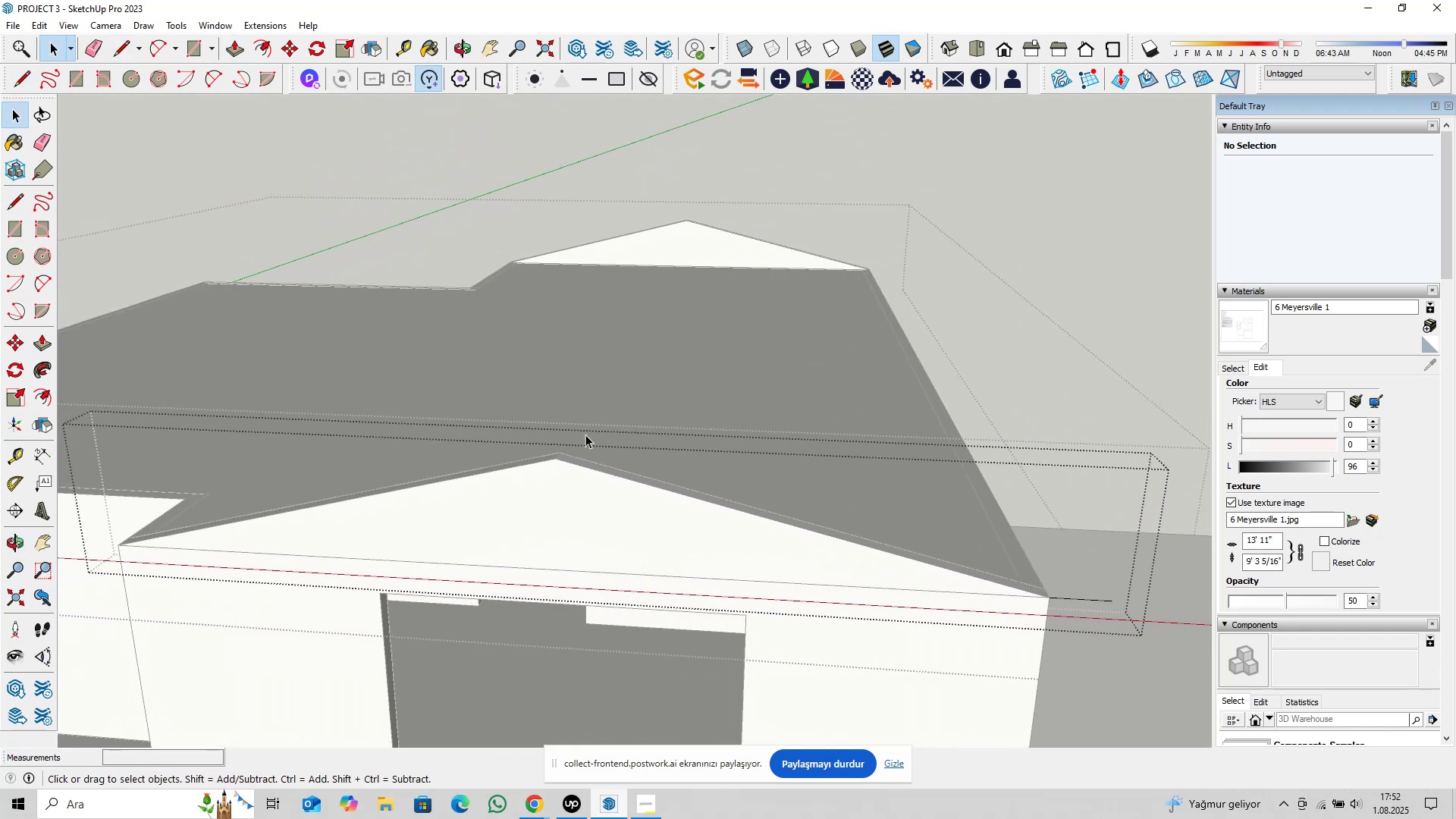 
left_click_drag(start_coordinate=[577, 420], to_coordinate=[482, 494])
 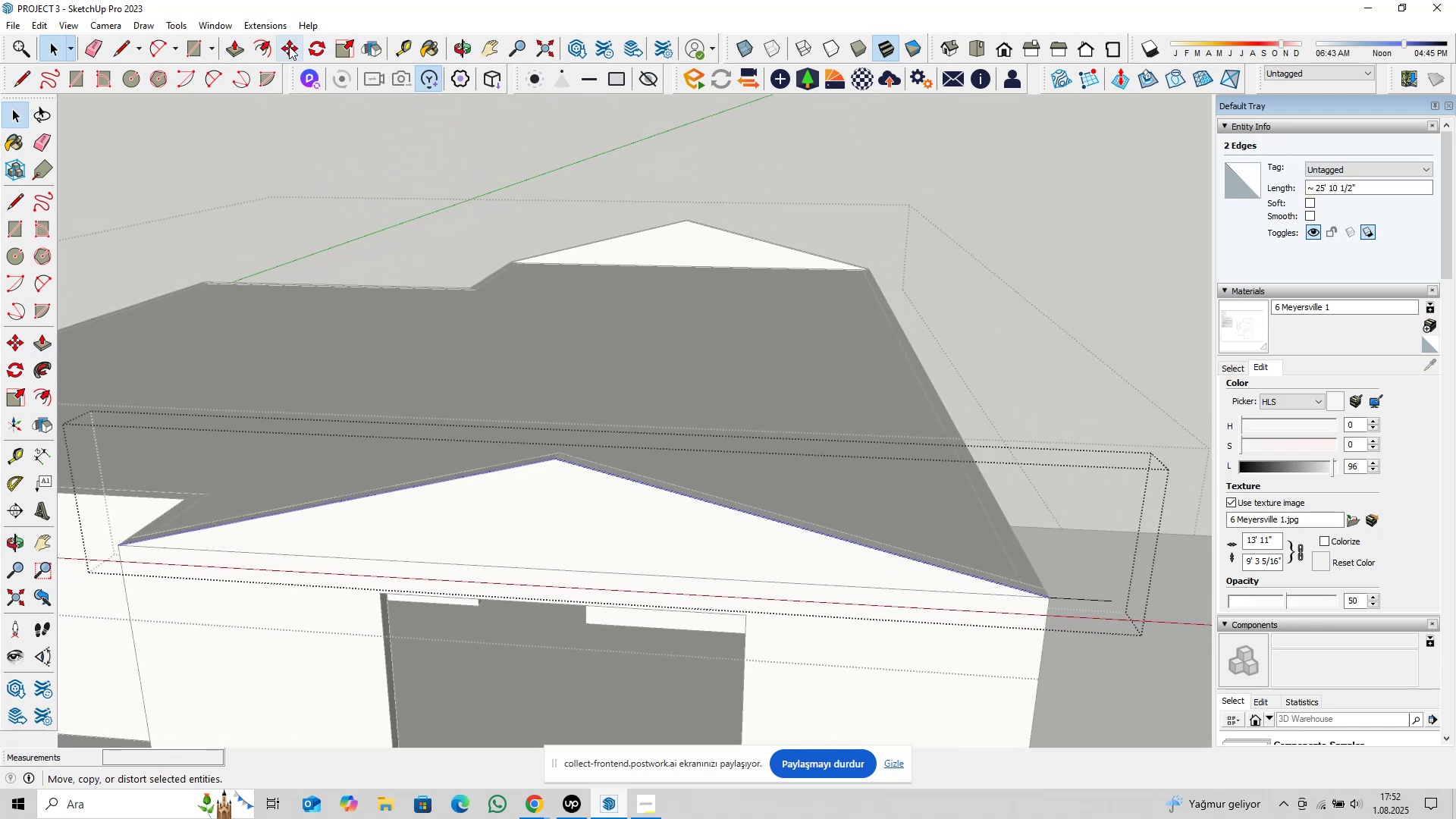 
left_click([268, 46])
 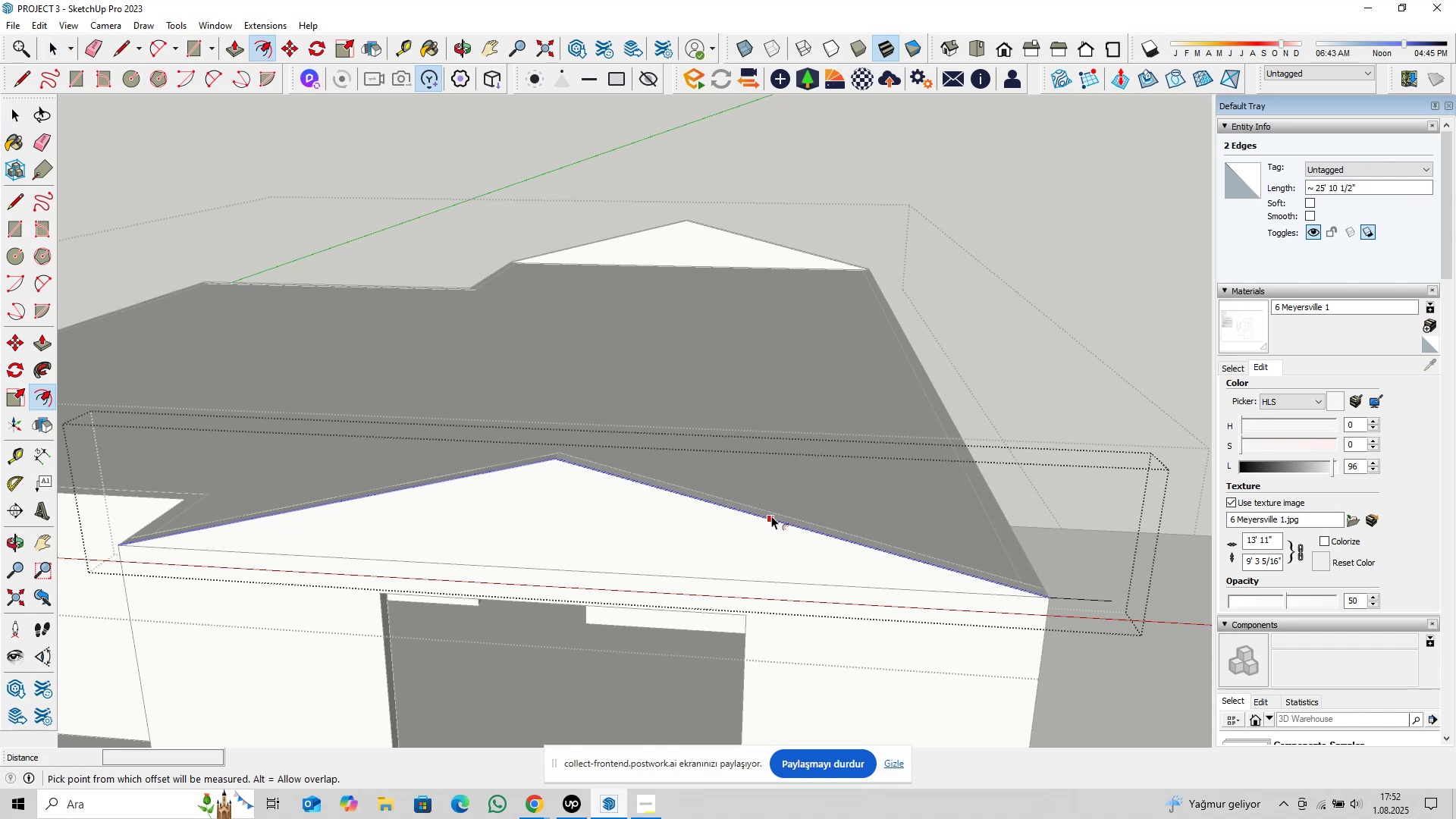 
left_click([770, 518])
 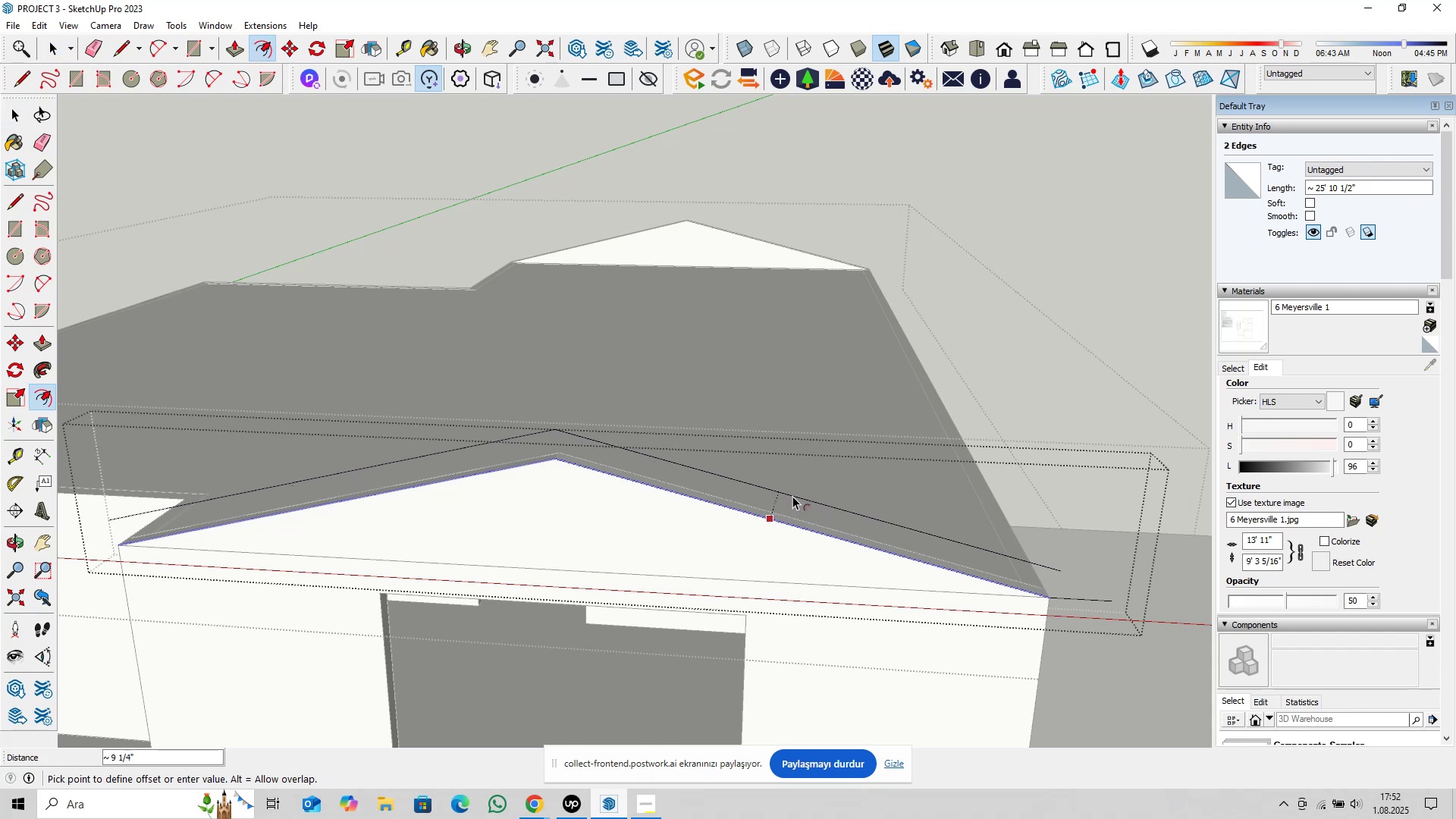 
type(10)
 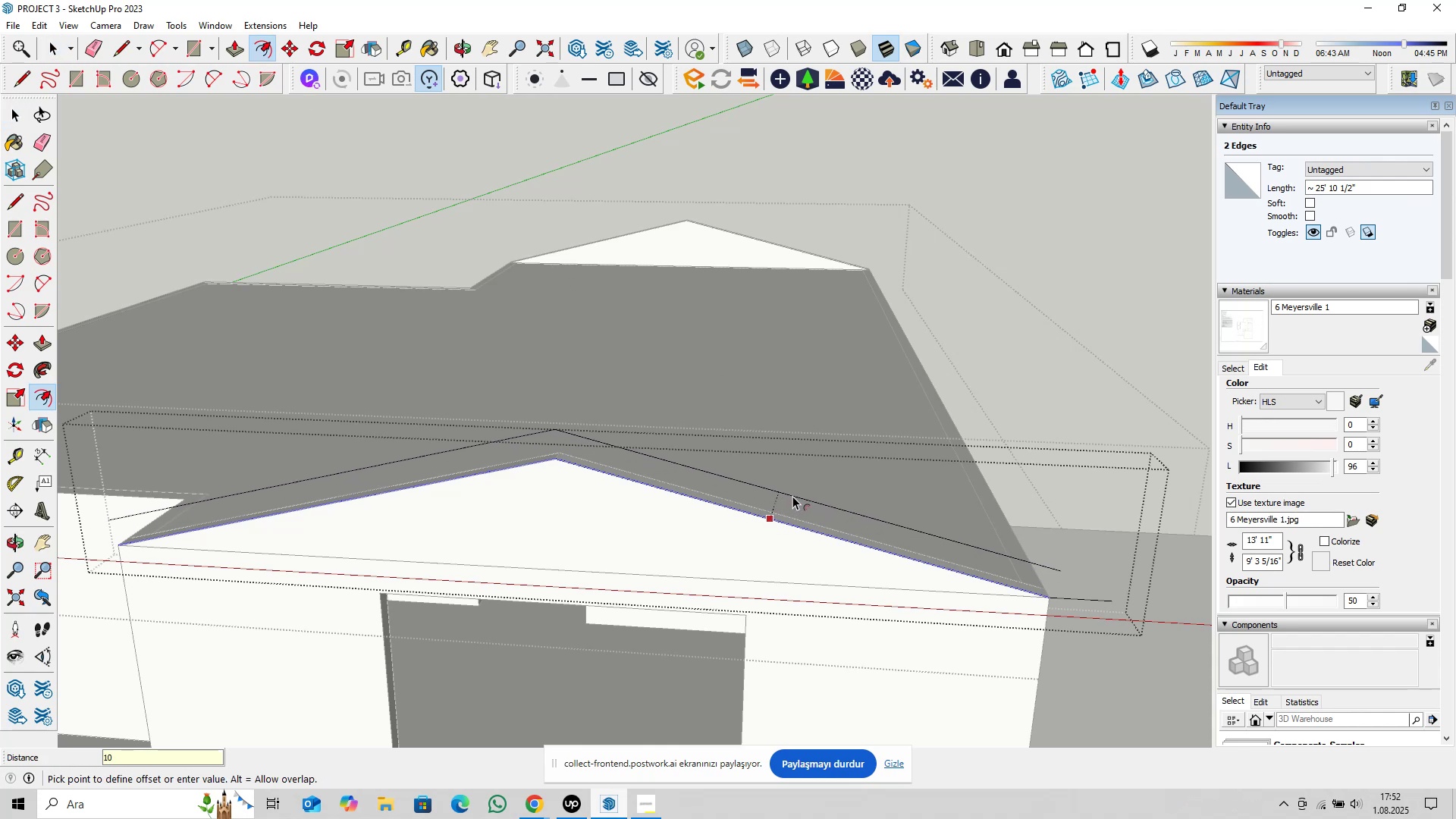 
key(Enter)
 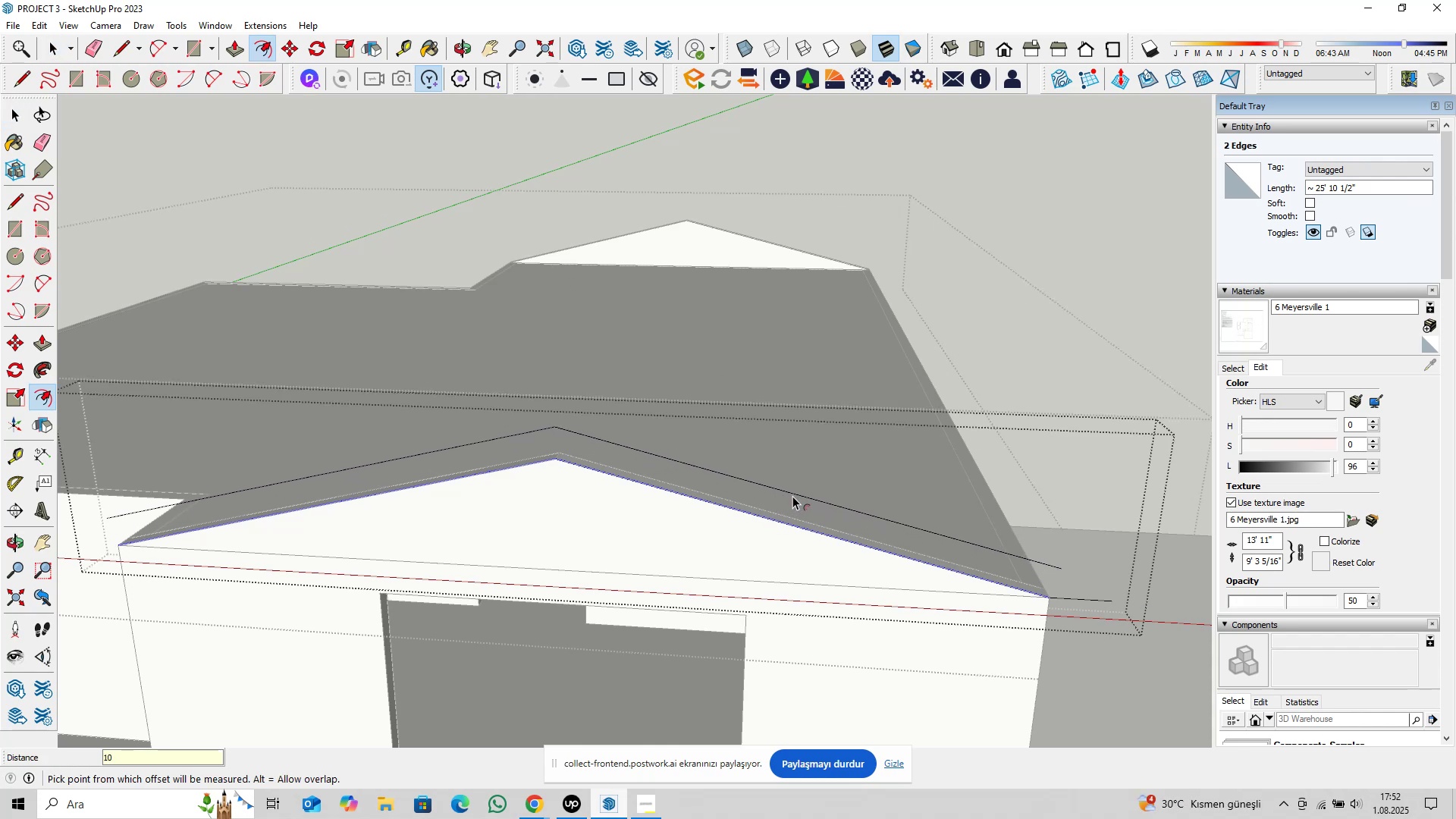 
key(Space)
 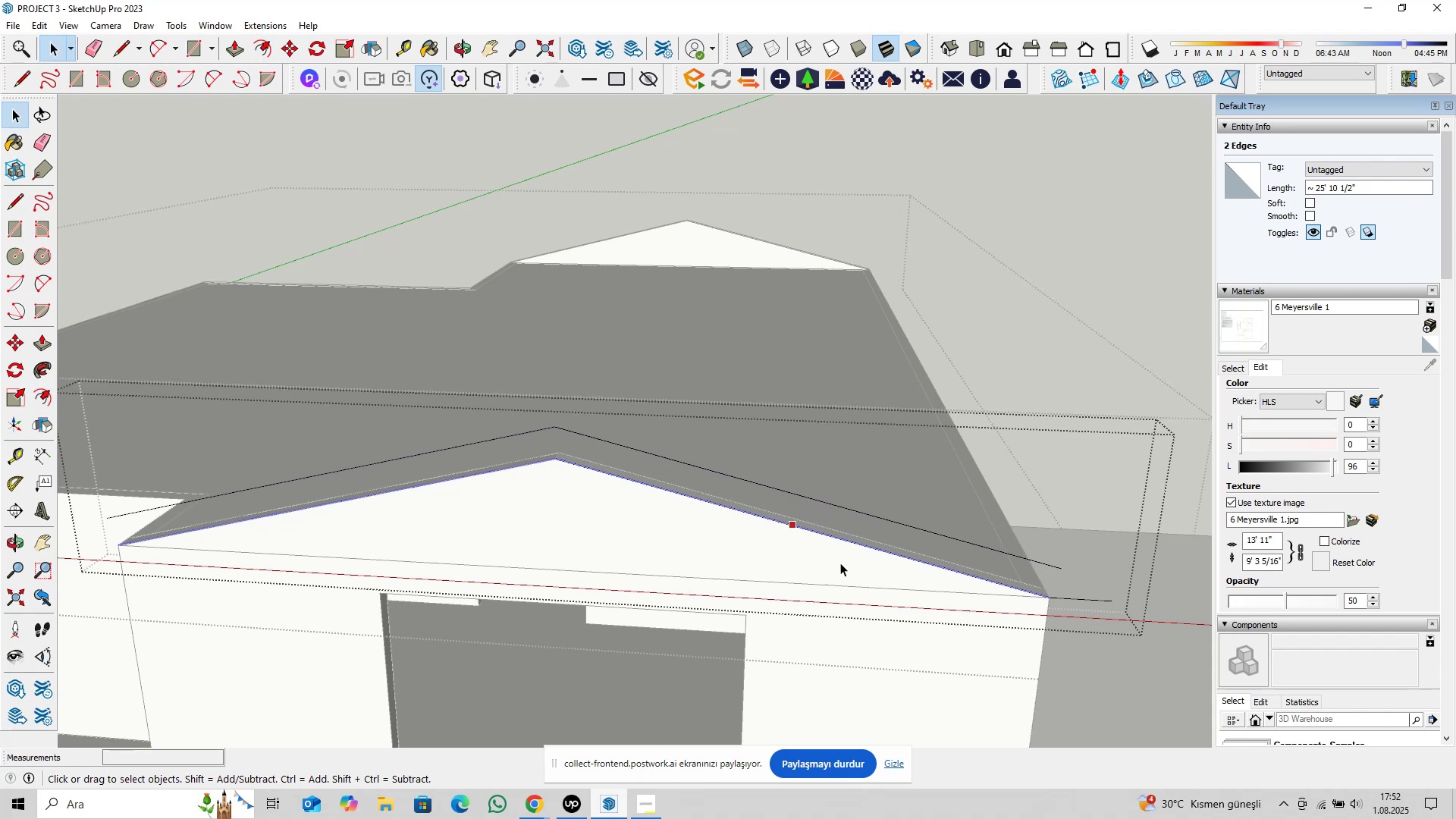 
hold_key(key=ShiftLeft, duration=0.84)
scroll: coordinate [748, 510], scroll_direction: down, amount: 1.0
 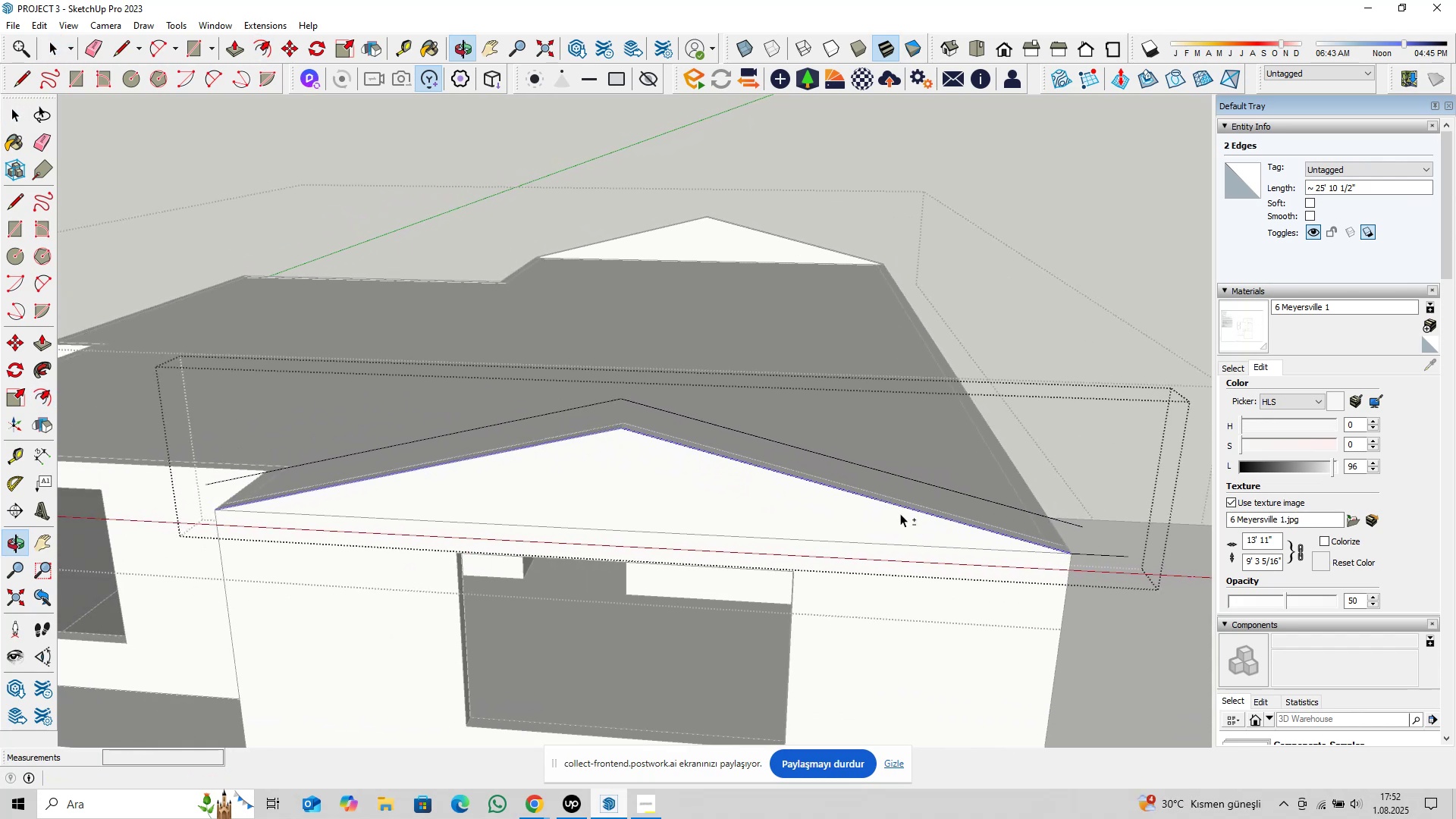 
hold_key(key=ShiftLeft, duration=0.64)
 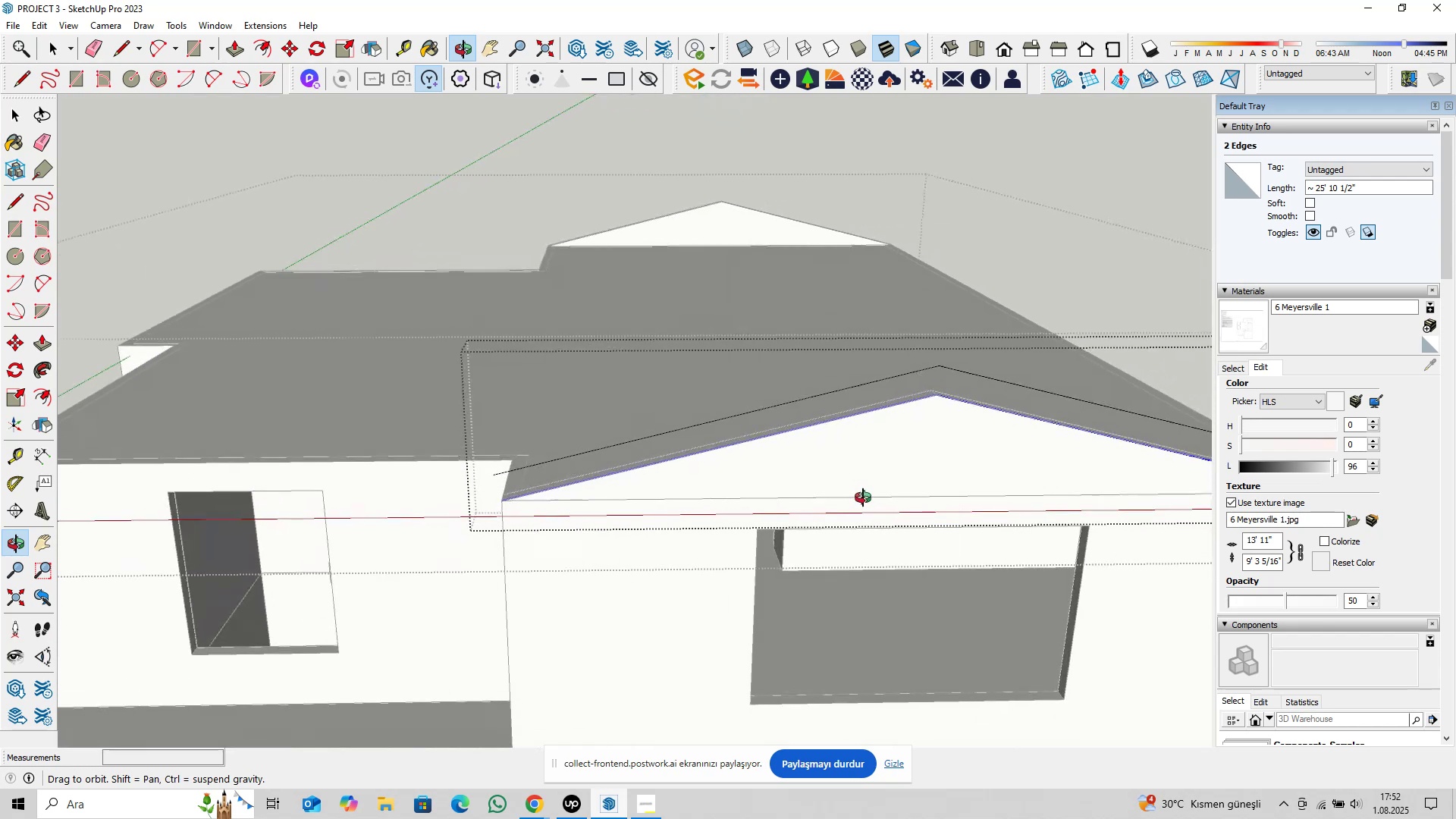 
hold_key(key=ShiftLeft, duration=0.45)
 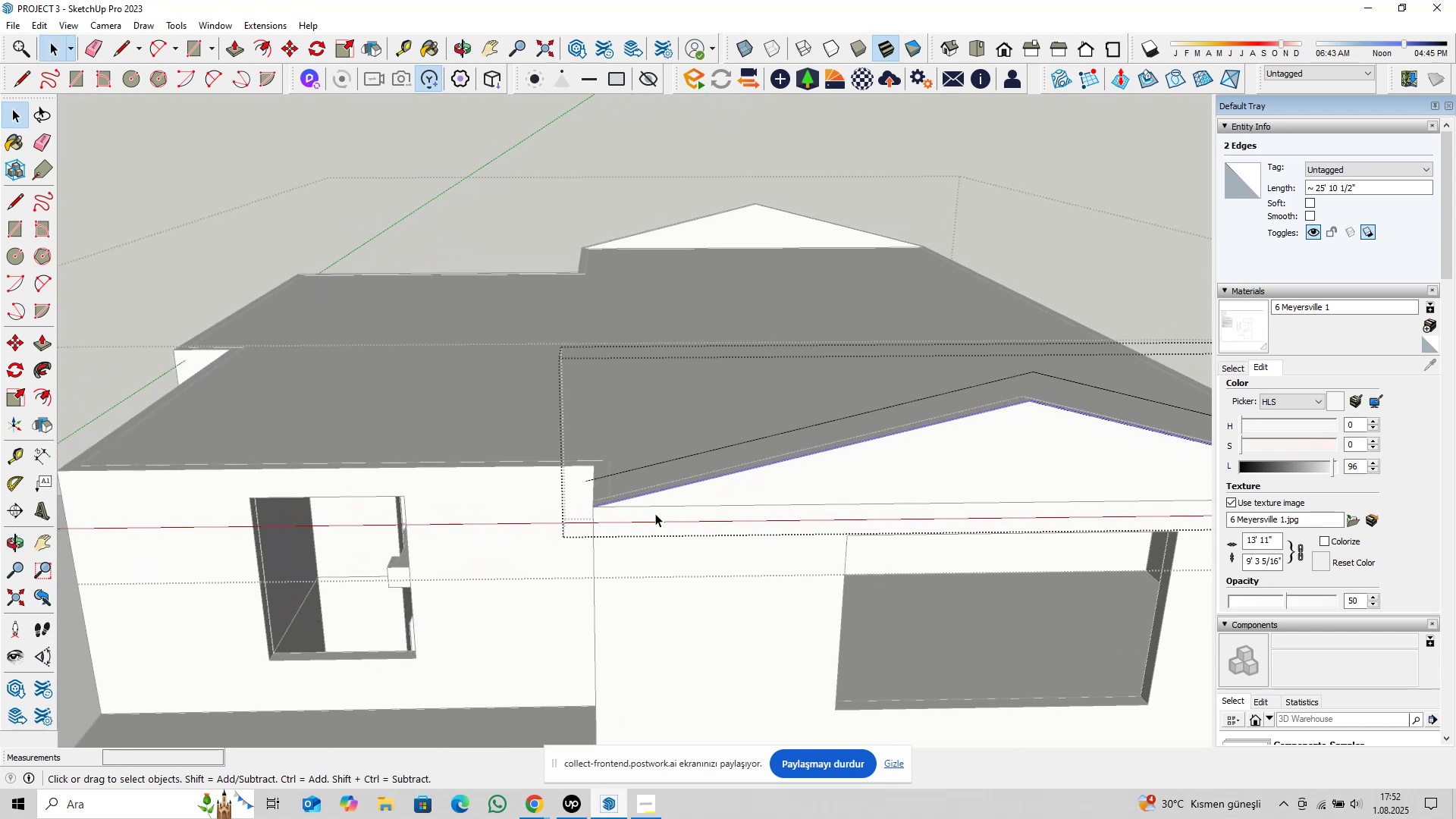 
scroll: coordinate [635, 516], scroll_direction: up, amount: 3.0
 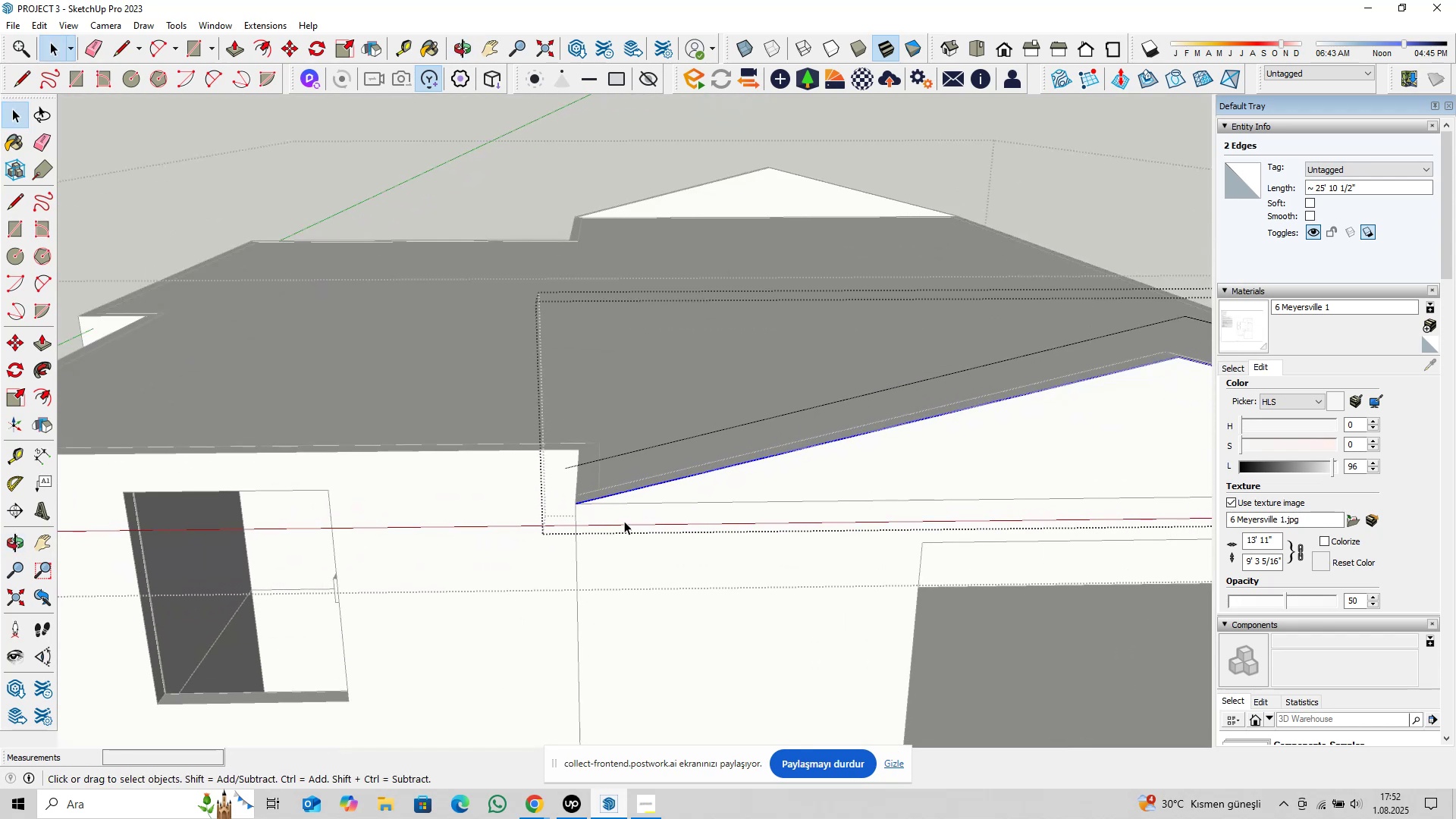 
type(pl)
 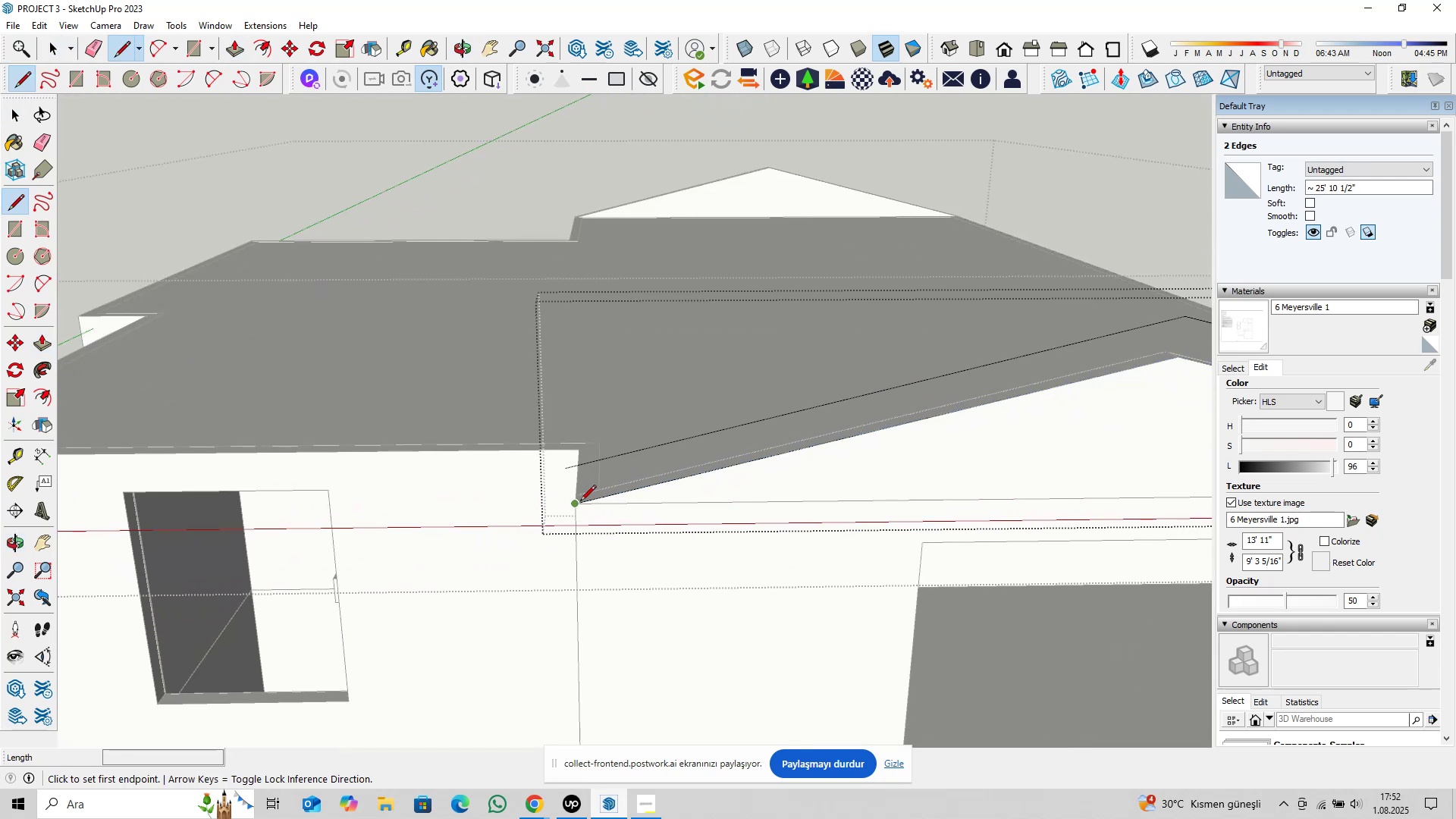 
left_click([580, 502])
 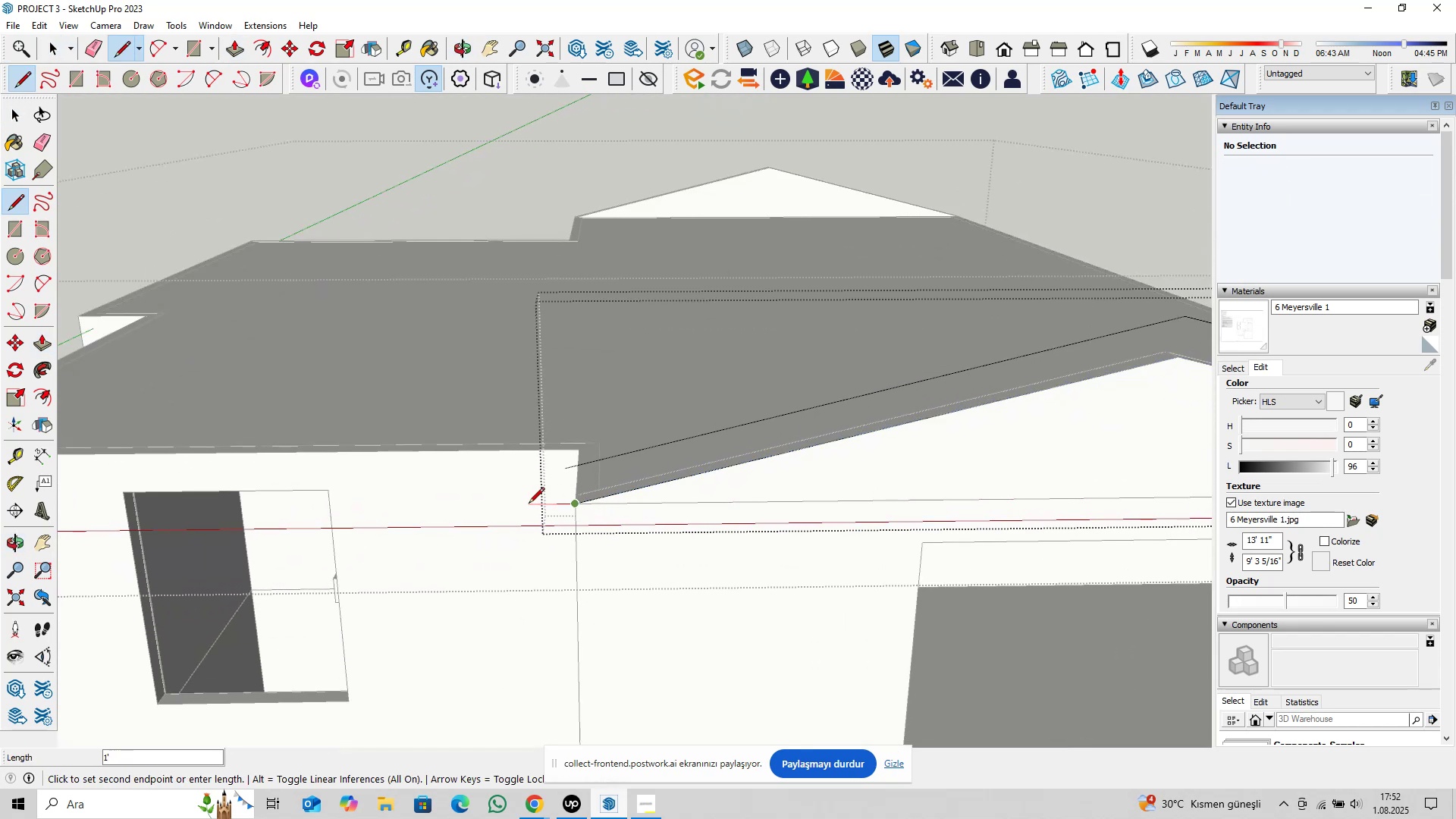 
type(1@6)
 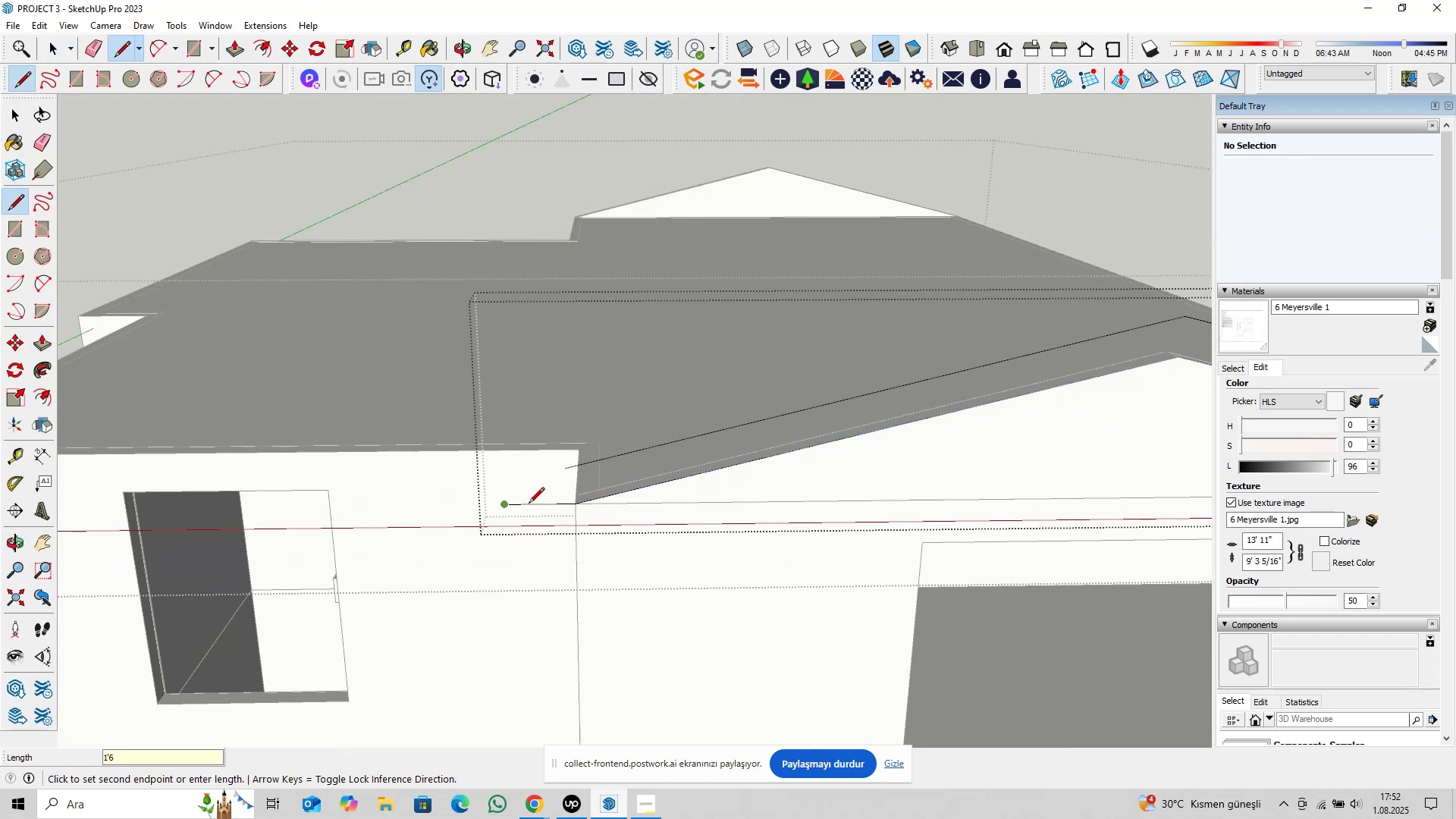 
 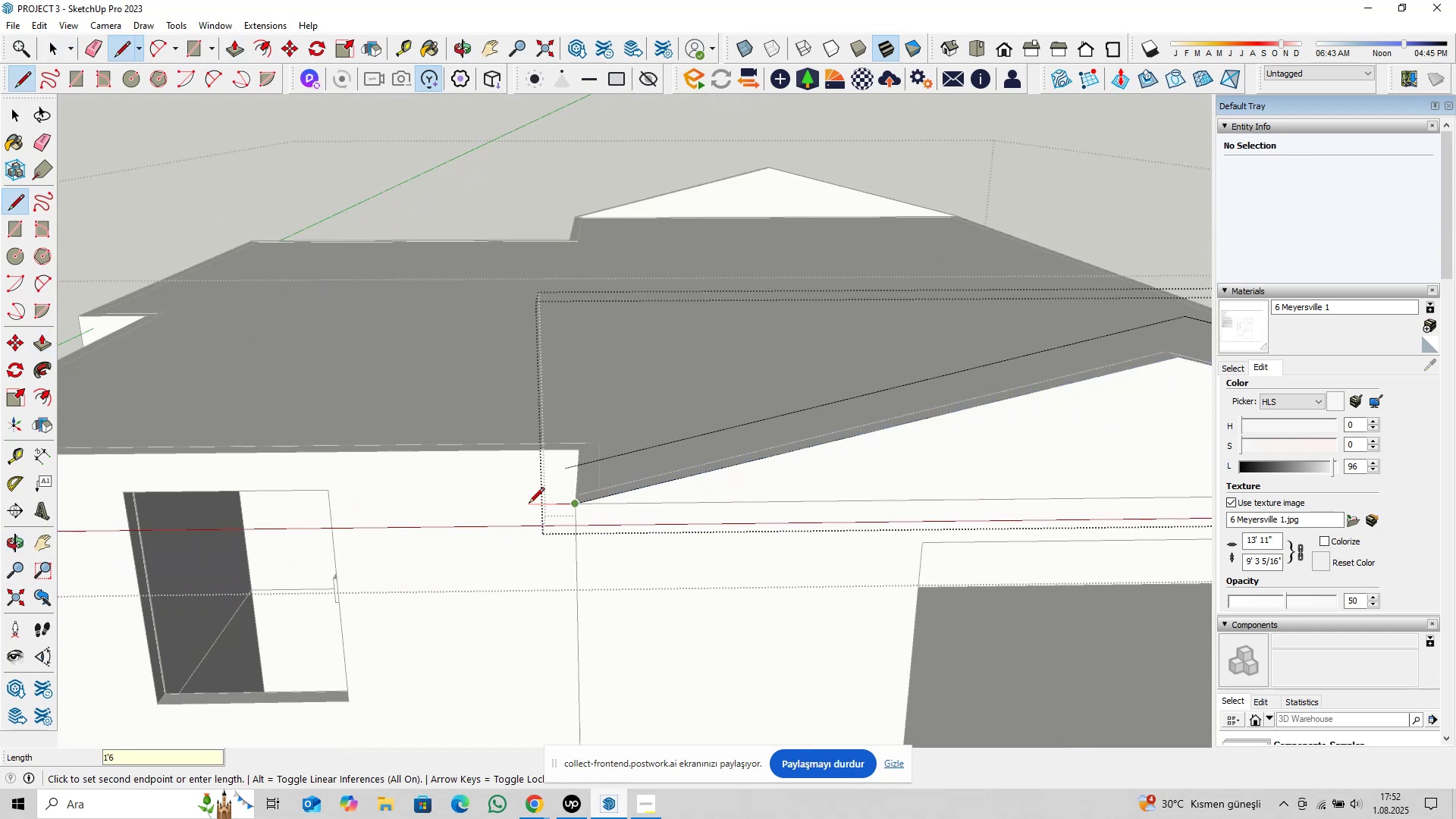 
key(Enter)
 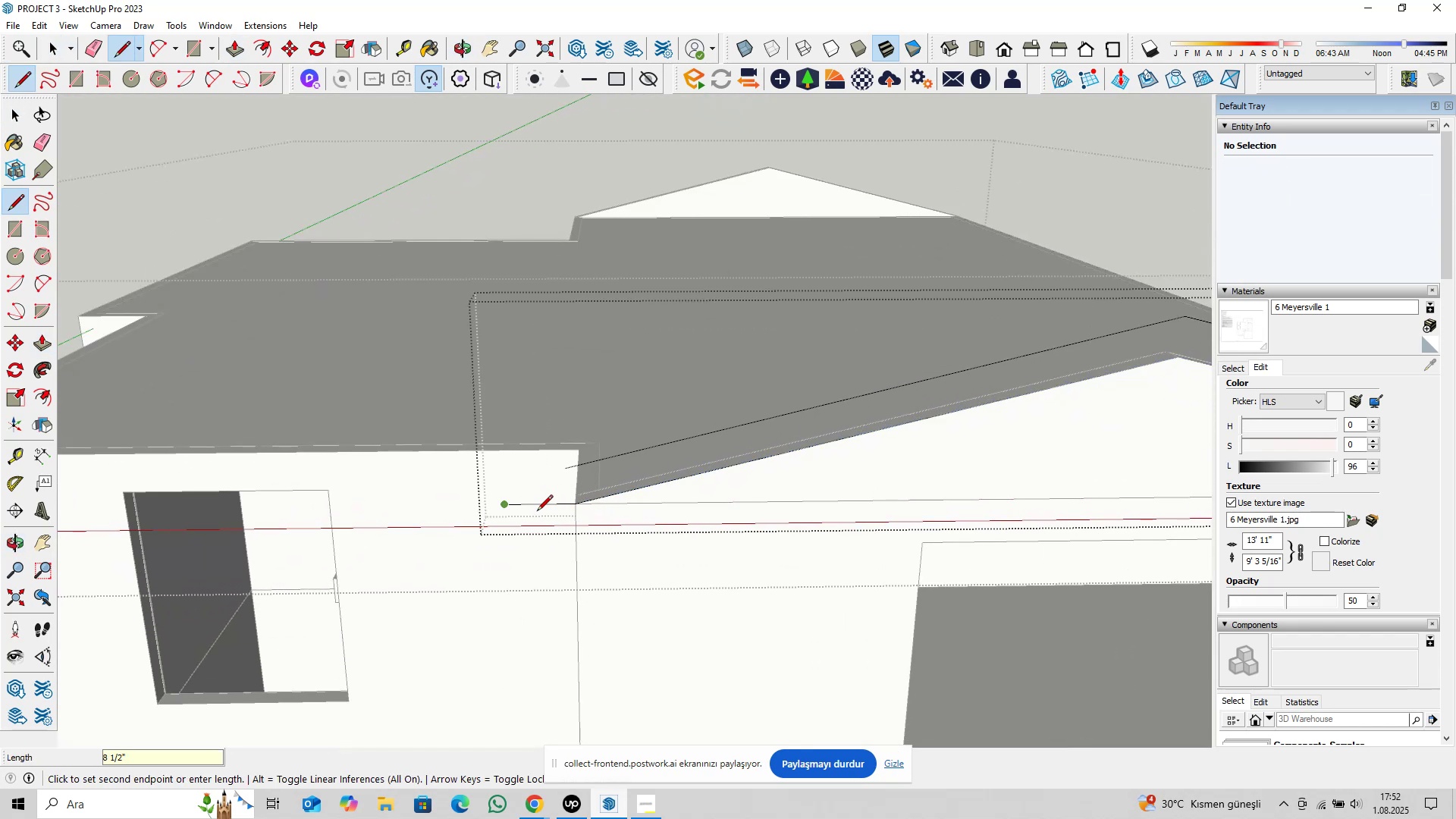 
scroll: coordinate [567, 488], scroll_direction: up, amount: 4.0
 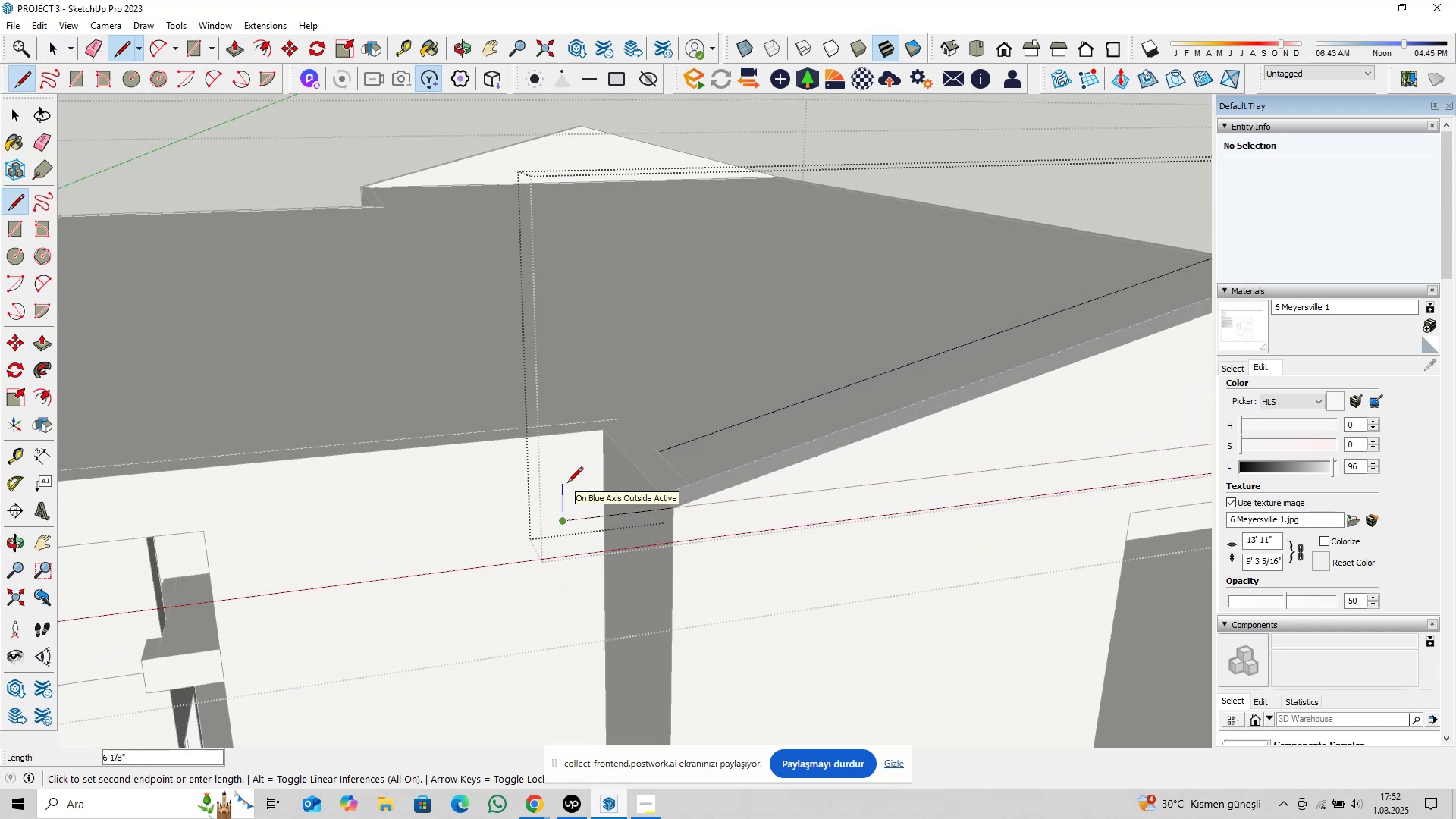 
key(6)
 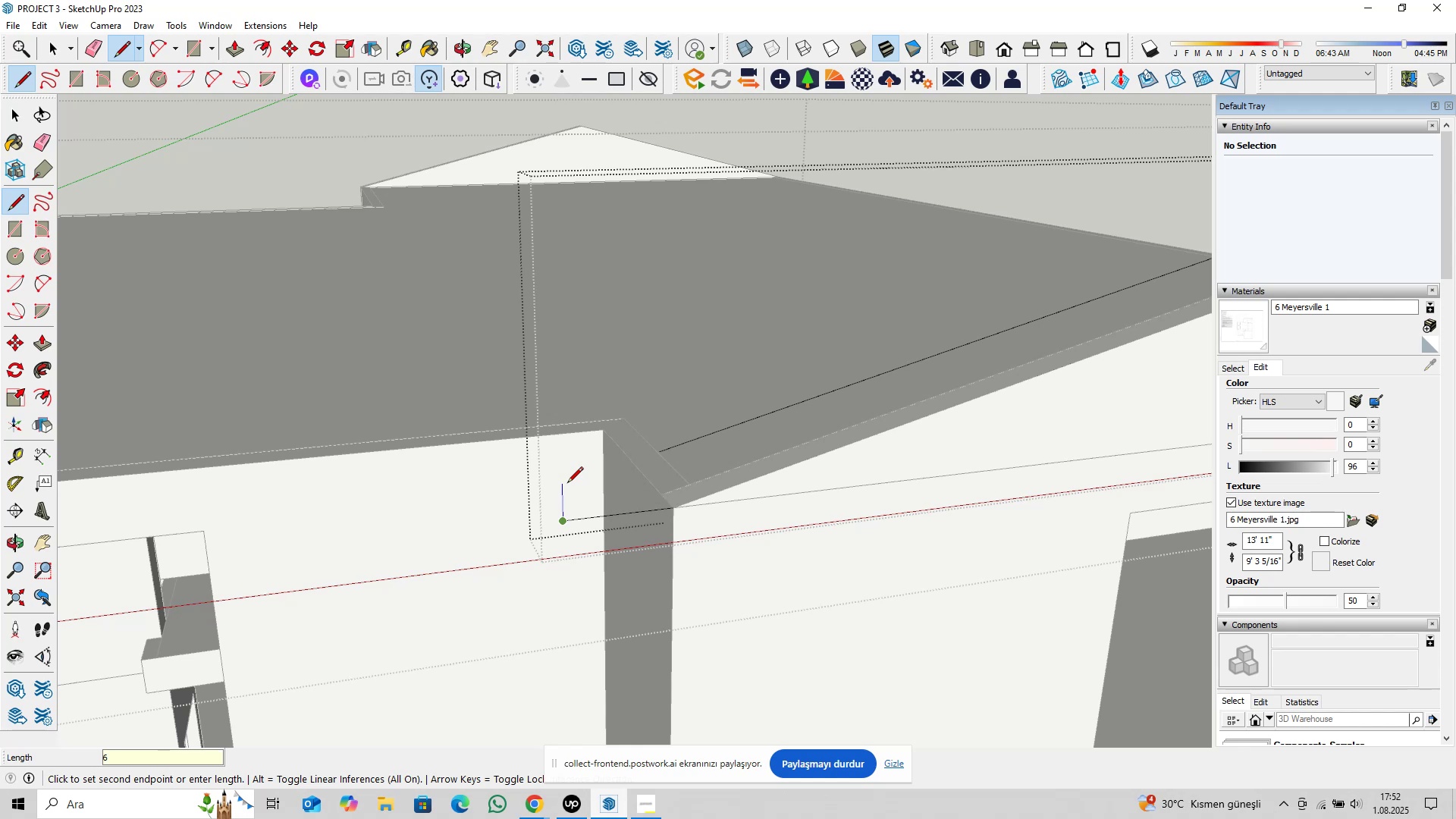 
key(Enter)
 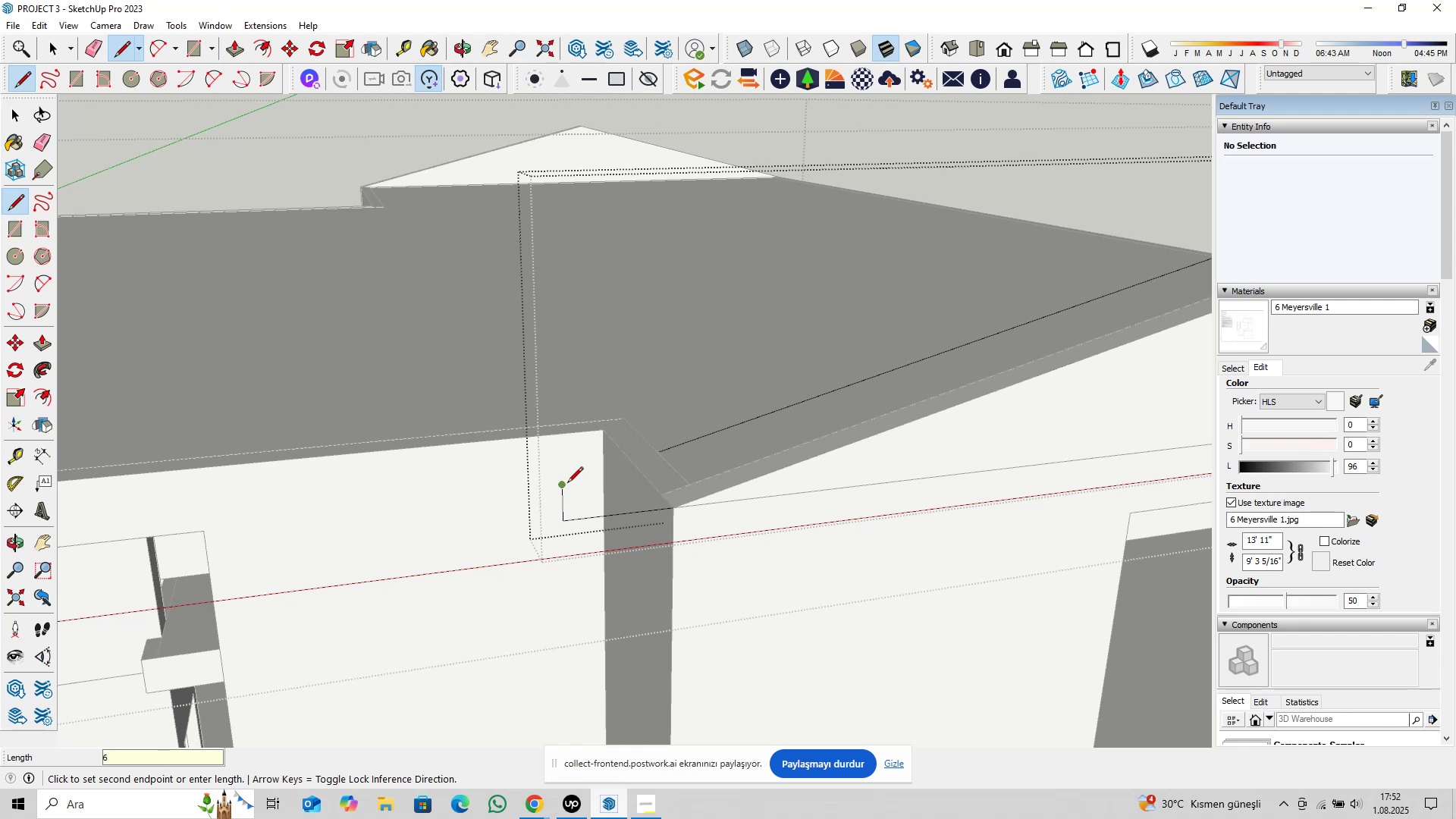 
scroll: coordinate [581, 495], scroll_direction: down, amount: 5.0
 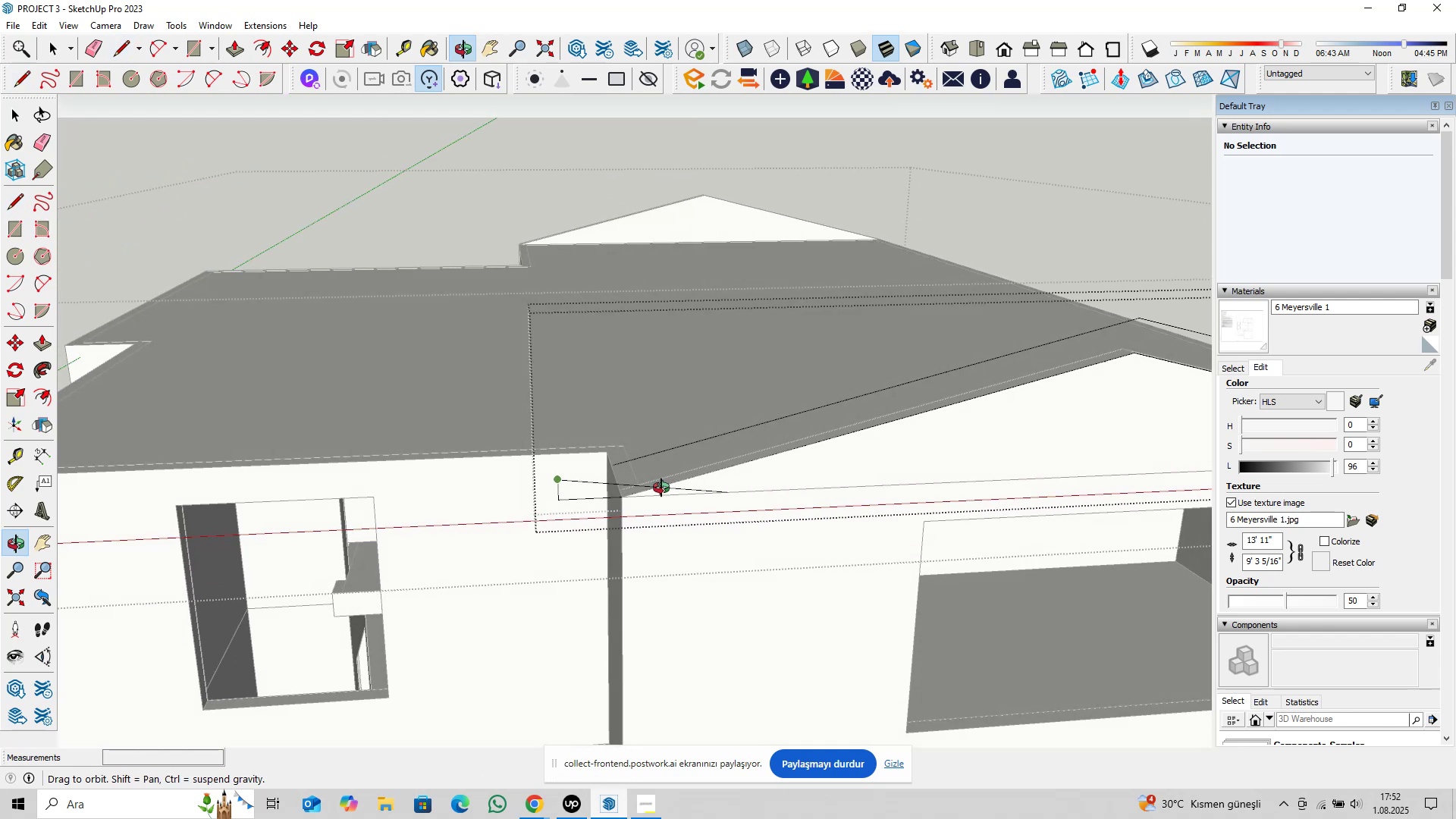 
scroll: coordinate [608, 488], scroll_direction: up, amount: 7.0
 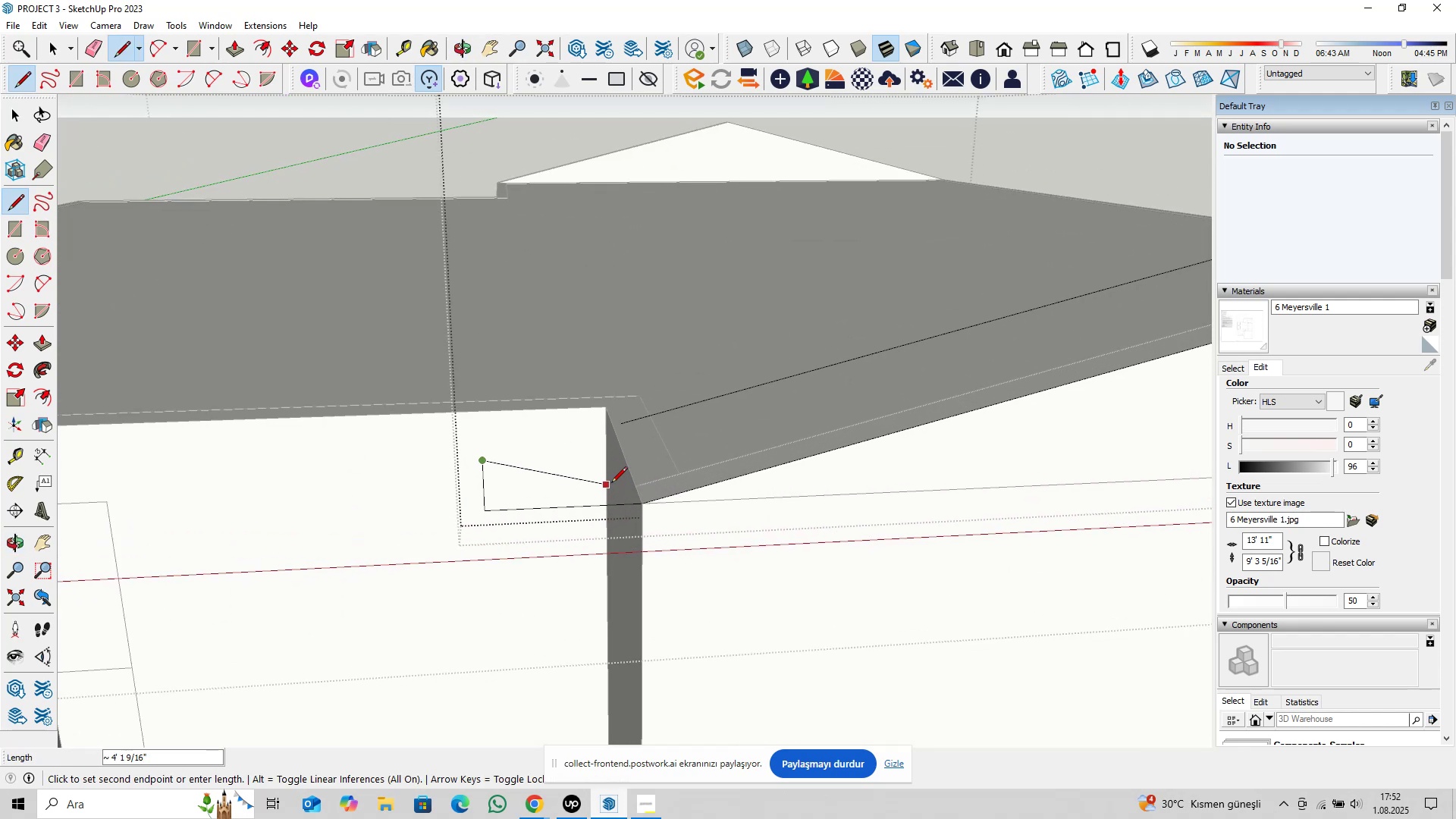 
key(Escape)
 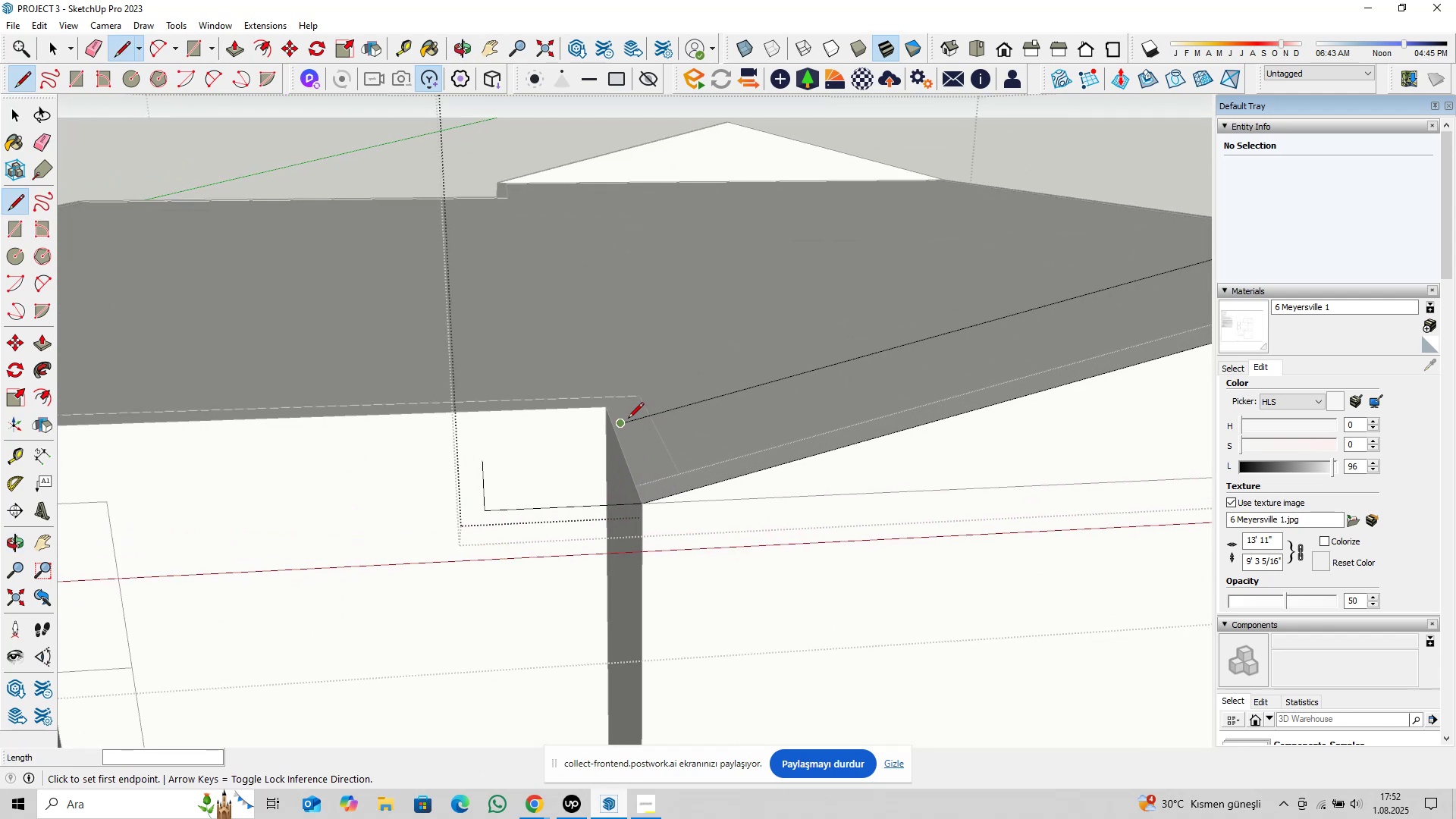 
left_click([624, 421])
 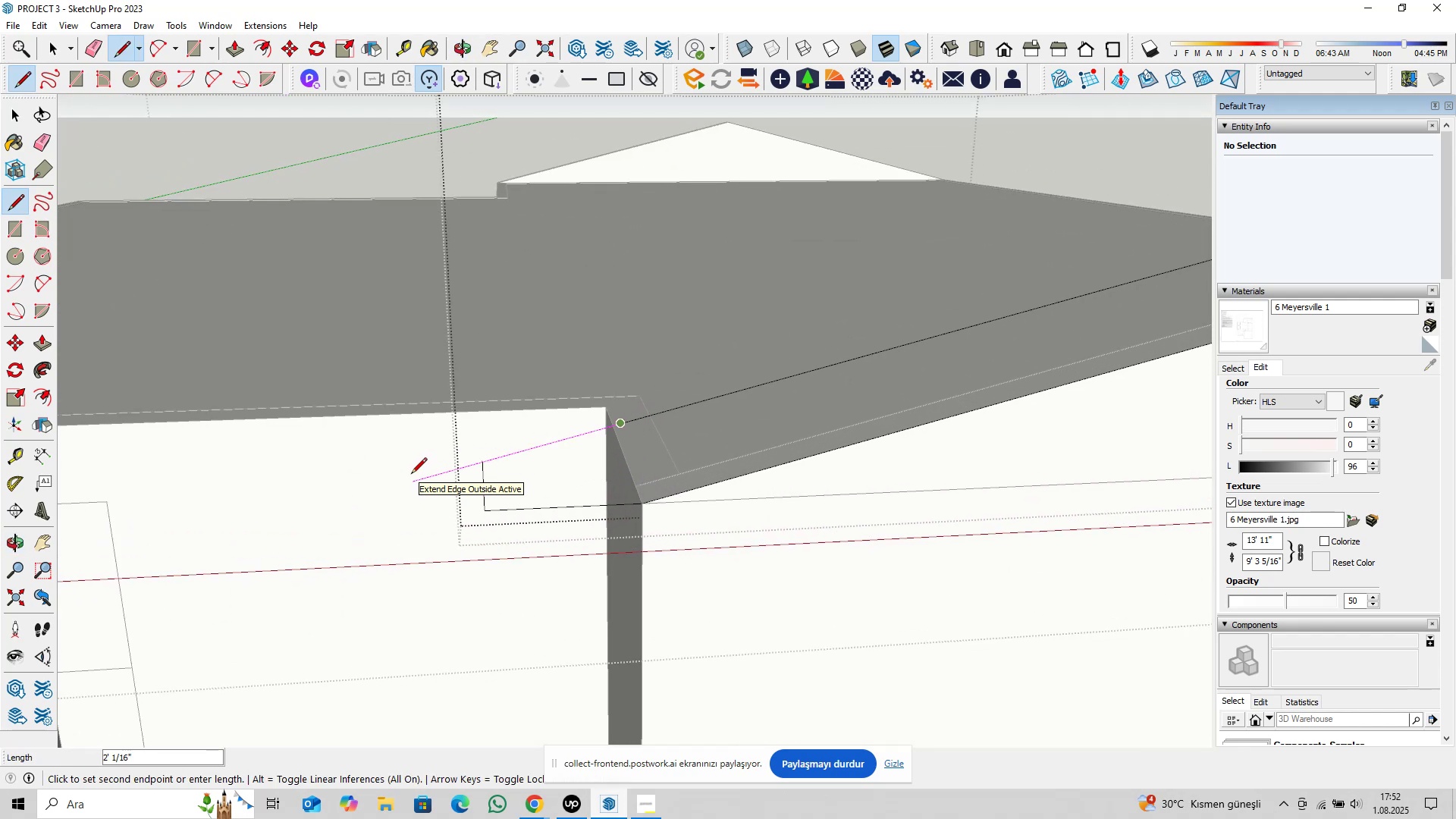 
left_click([411, 475])
 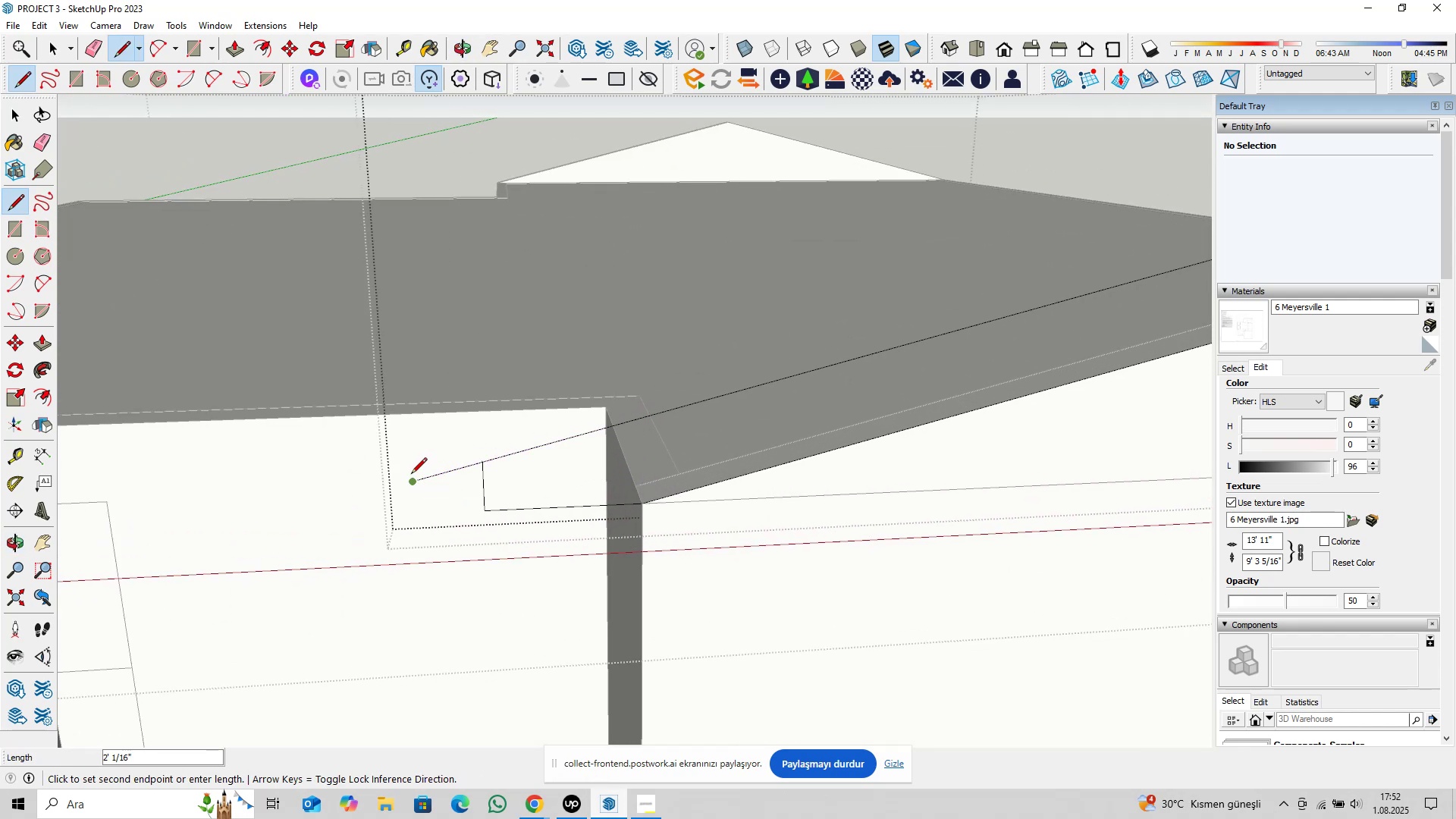 
key(Space)
 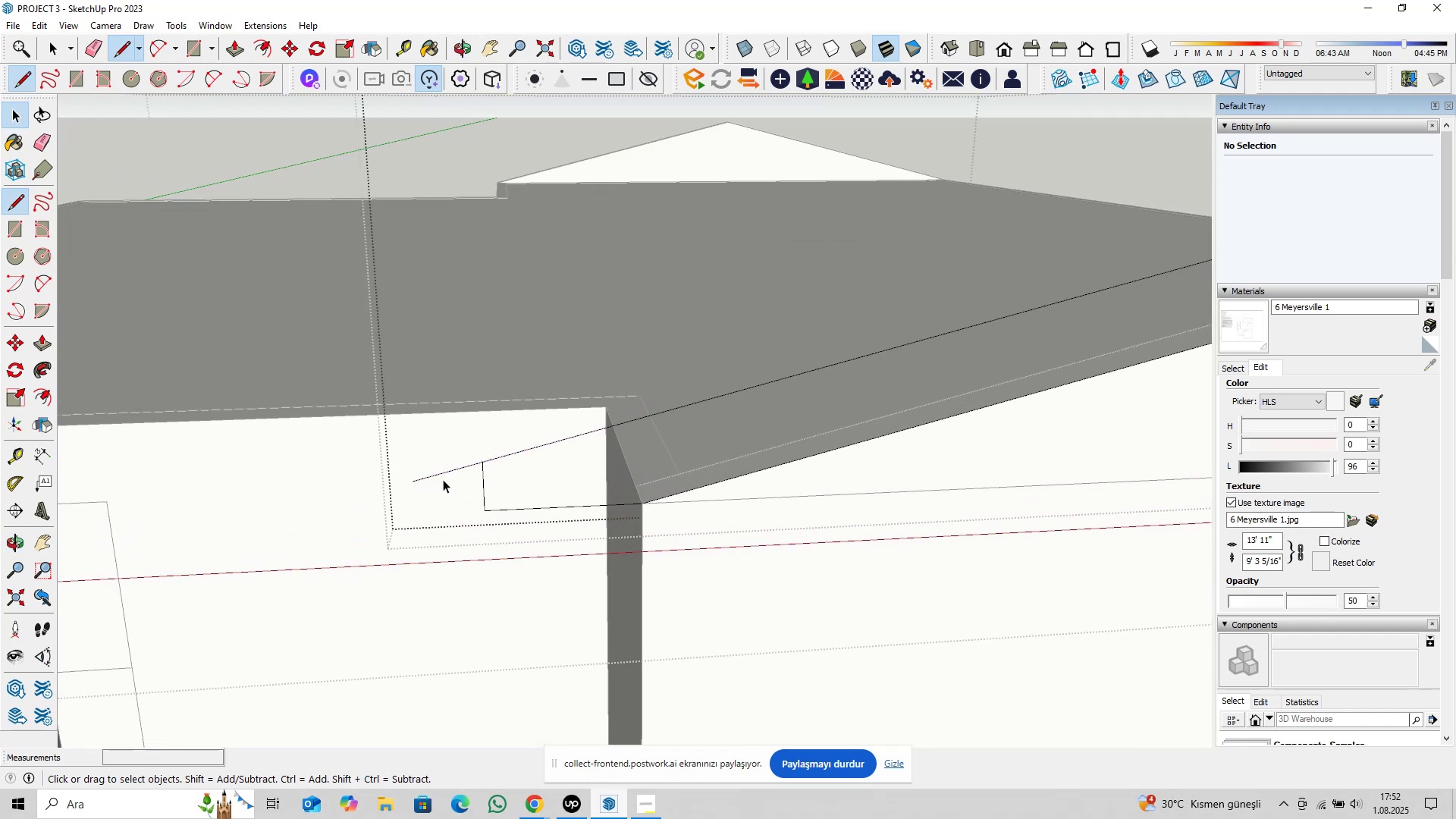 
scroll: coordinate [450, 475], scroll_direction: up, amount: 4.0
 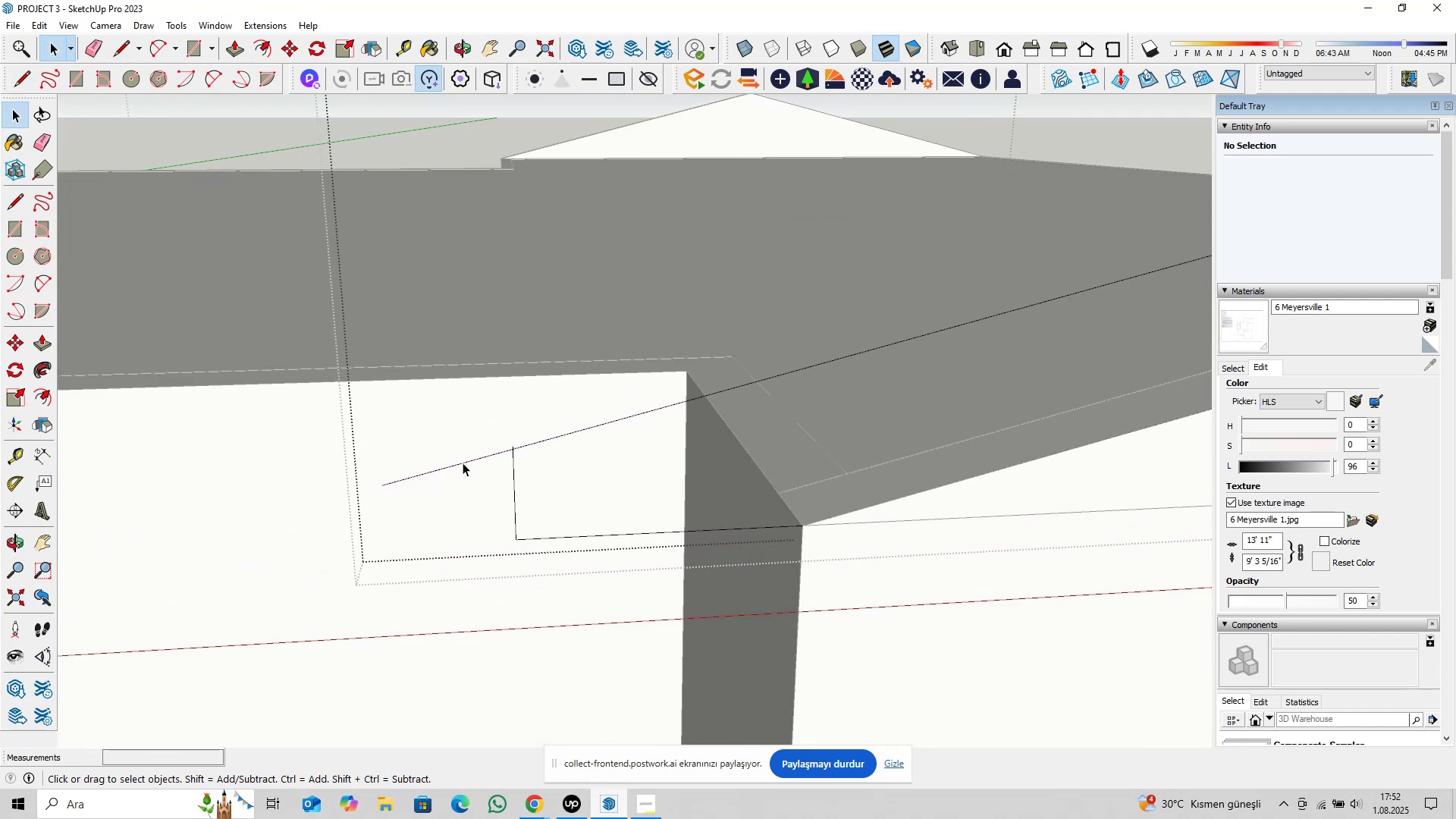 
left_click_drag(start_coordinate=[469, 452], to_coordinate=[453, 482])
 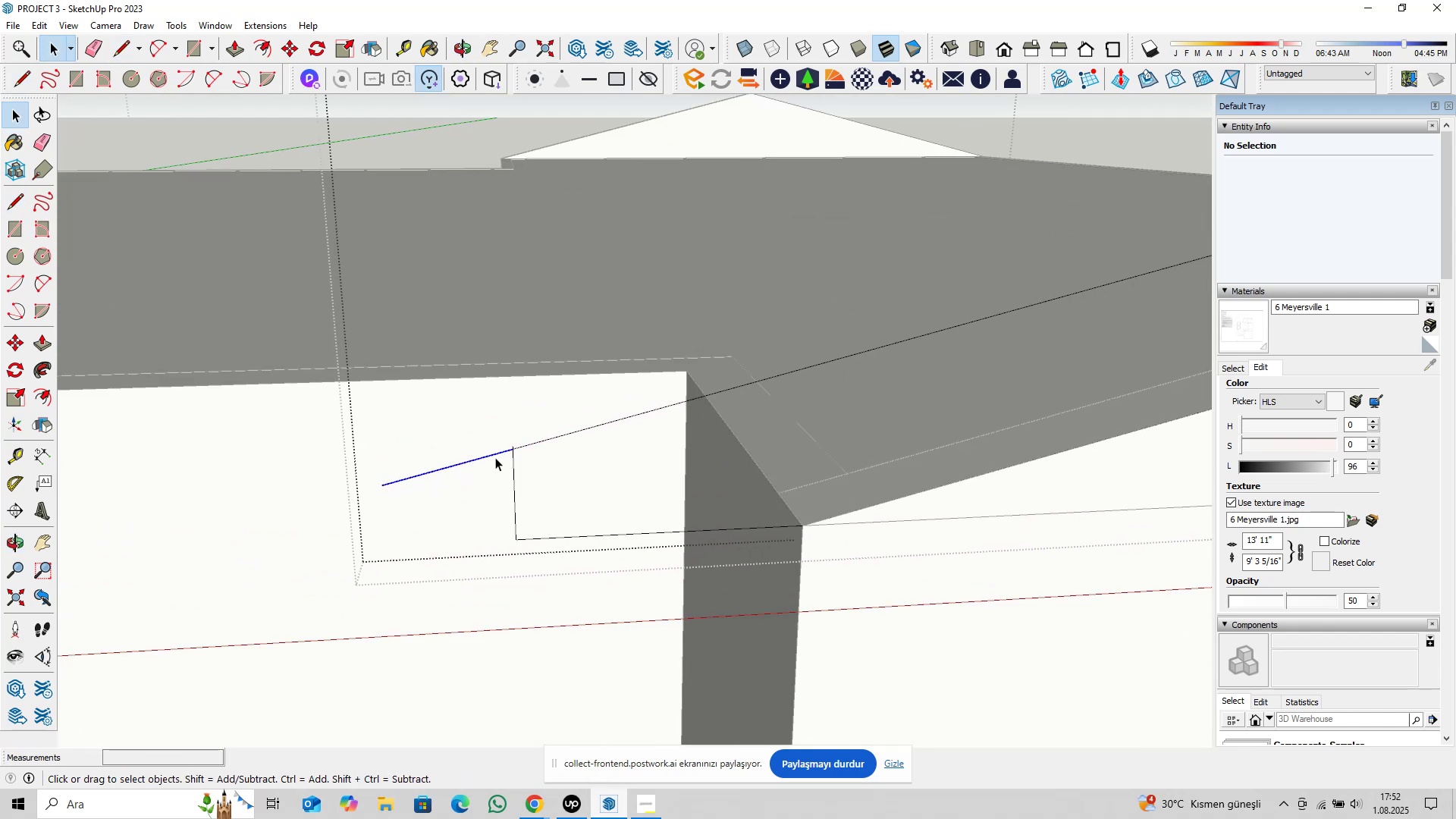 
scroll: coordinate [498, 454], scroll_direction: up, amount: 3.0
 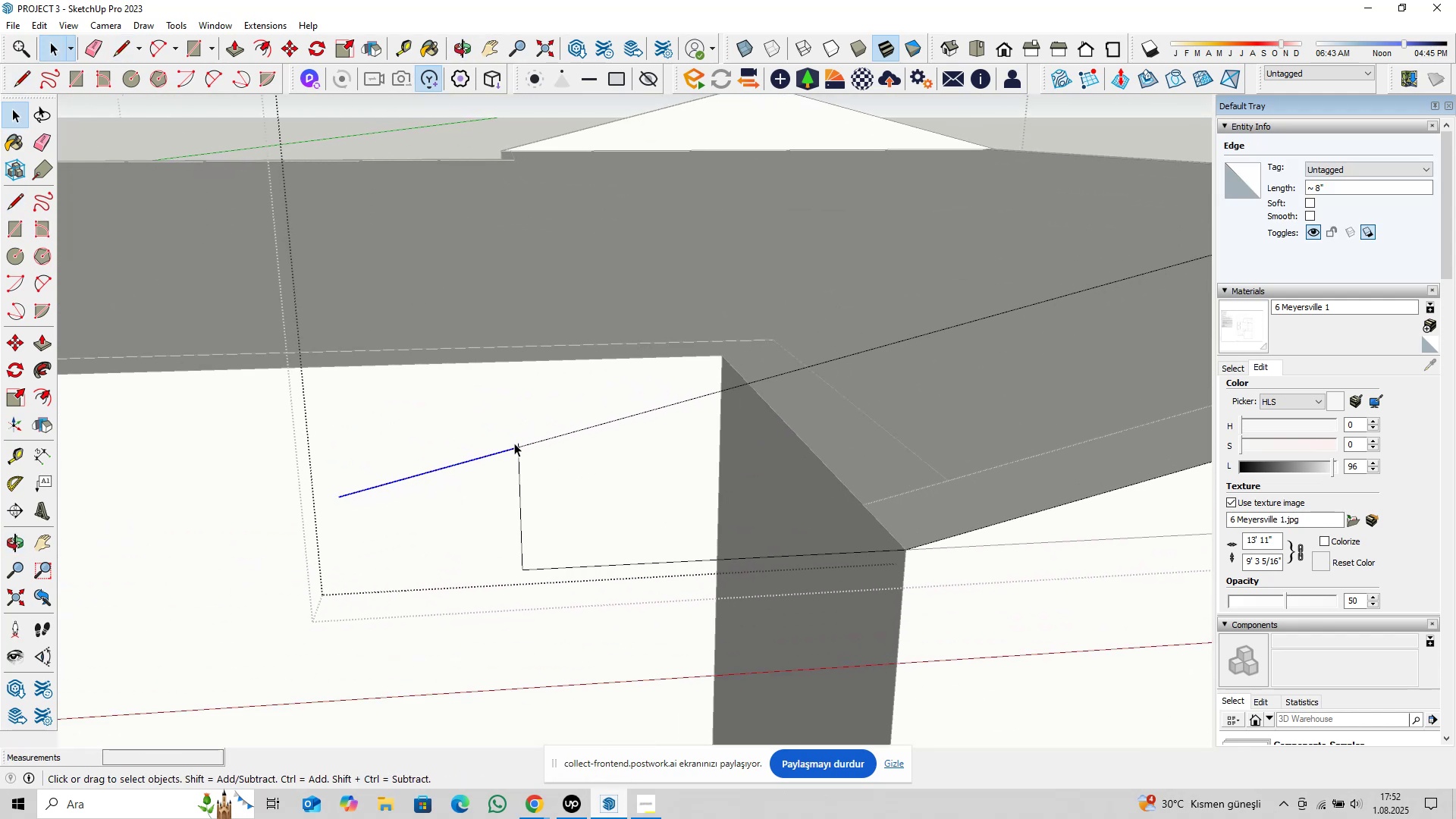 
hold_key(key=ControlLeft, duration=0.64)
left_click_drag(start_coordinate=[520, 440], to_coordinate=[514, 447])
 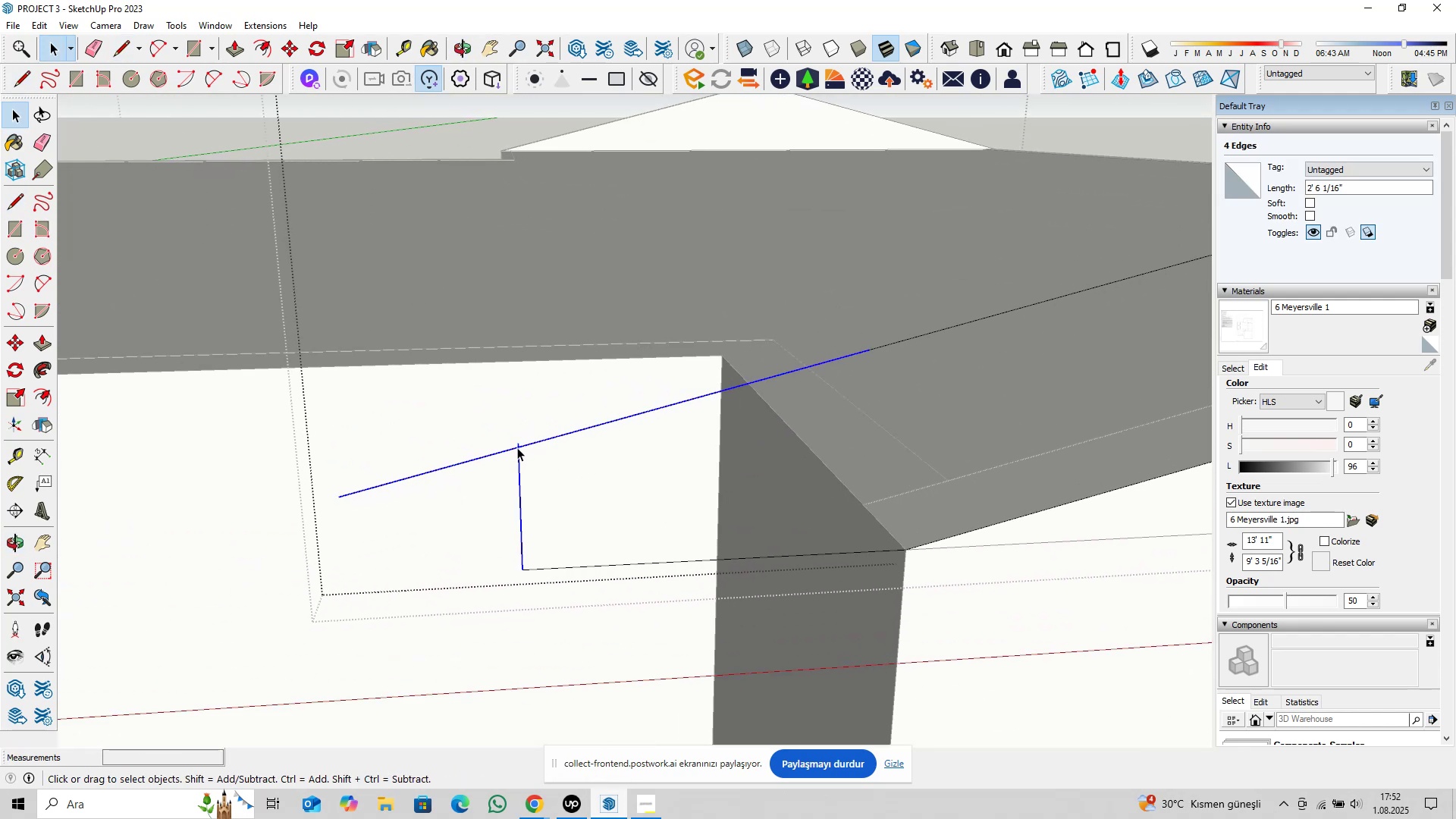 
left_click([519, 444])
 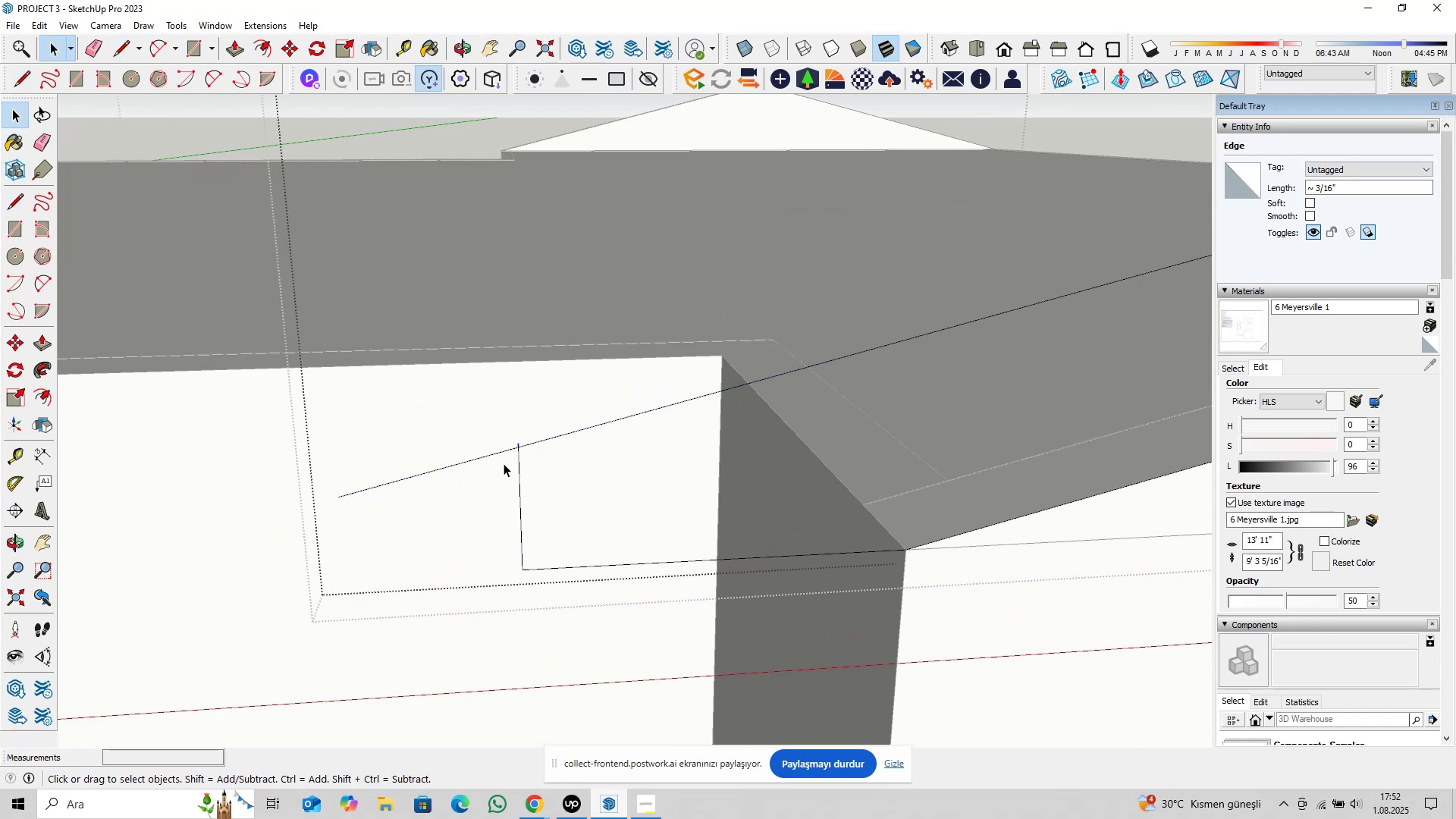 
key(Delete)
 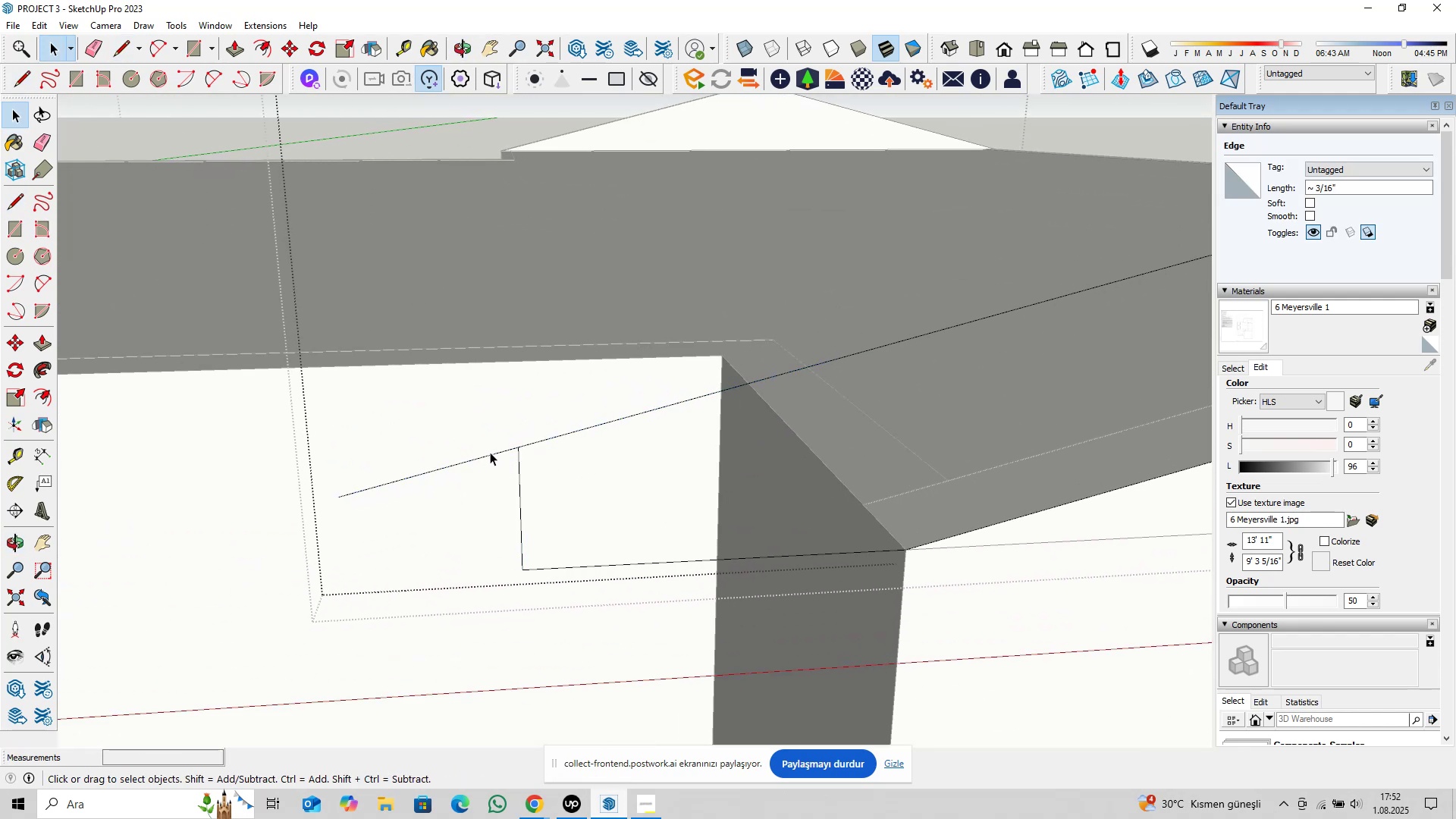 
left_click_drag(start_coordinate=[488, 450], to_coordinate=[471, 467])
 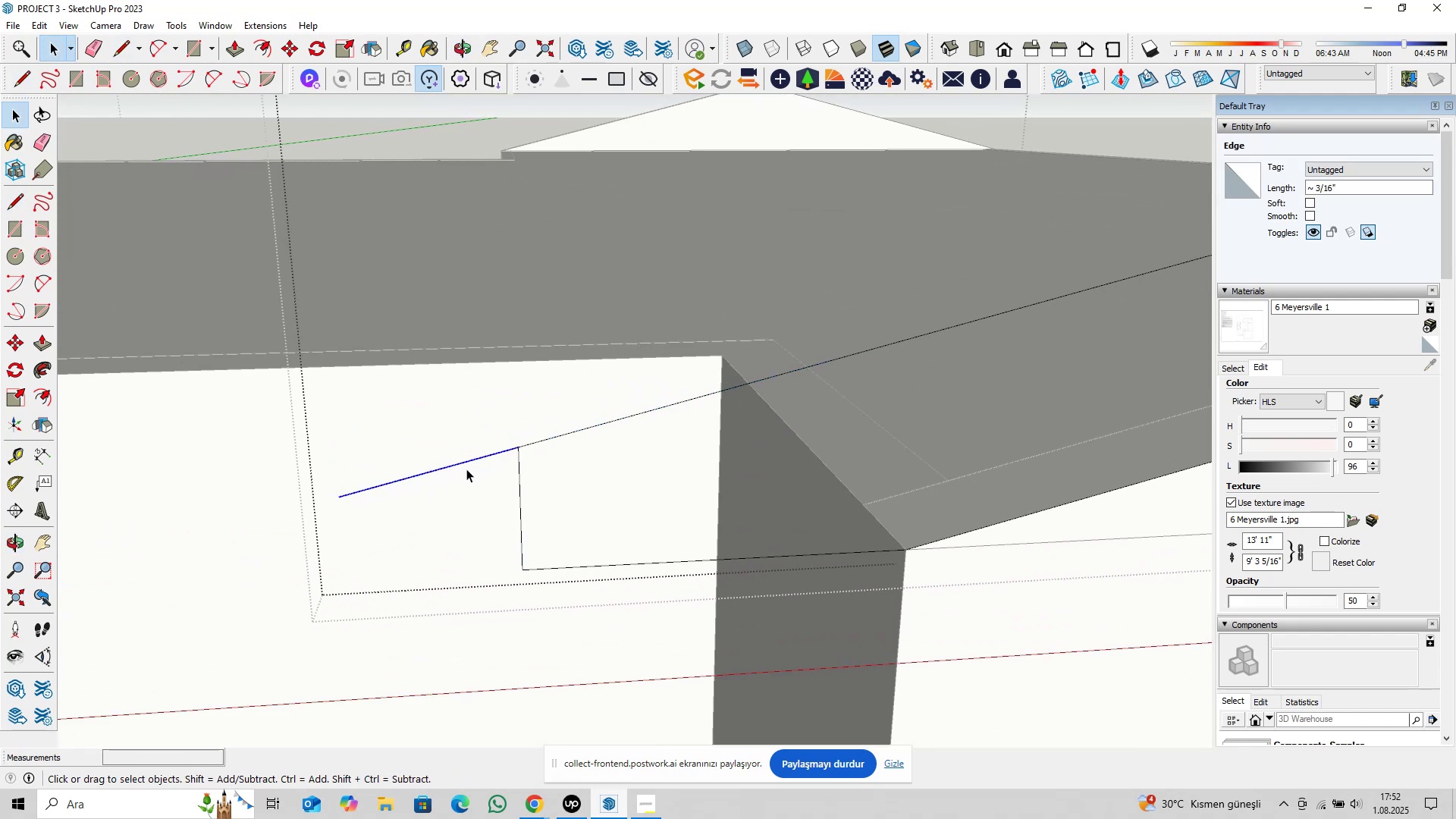 
key(Delete)
 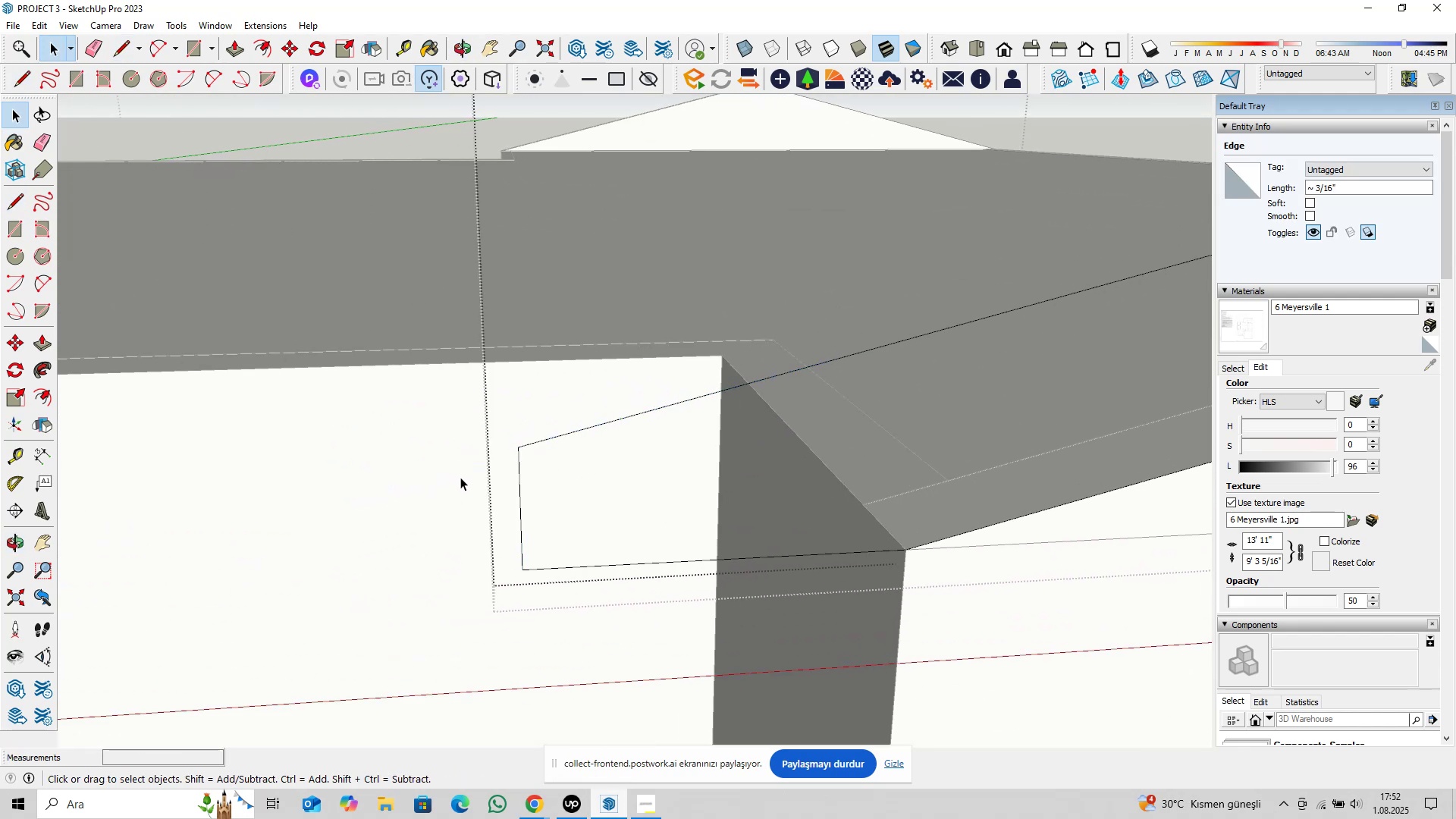 
scroll: coordinate [493, 507], scroll_direction: down, amount: 16.0
 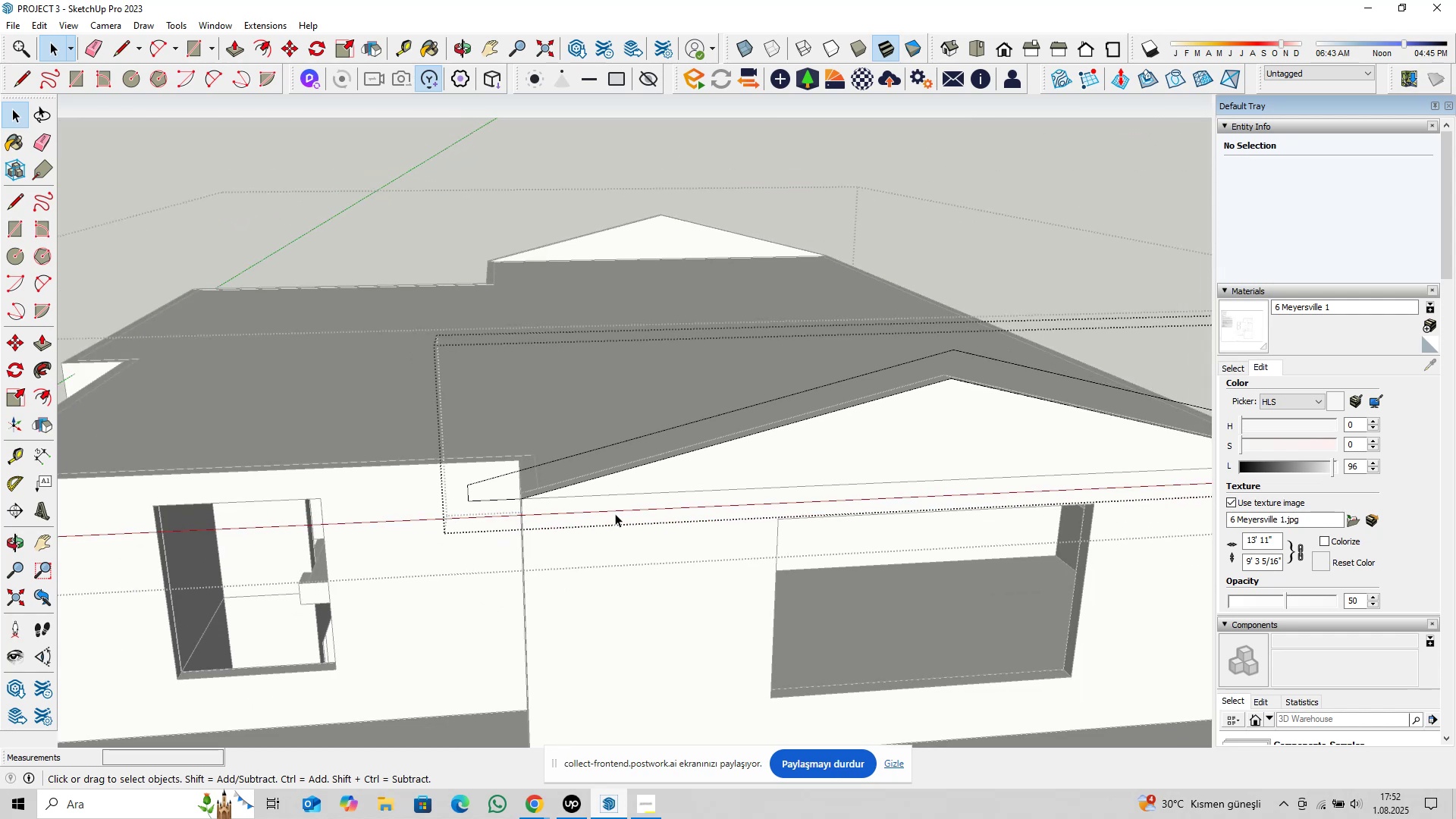 
hold_key(key=ShiftLeft, duration=0.44)
 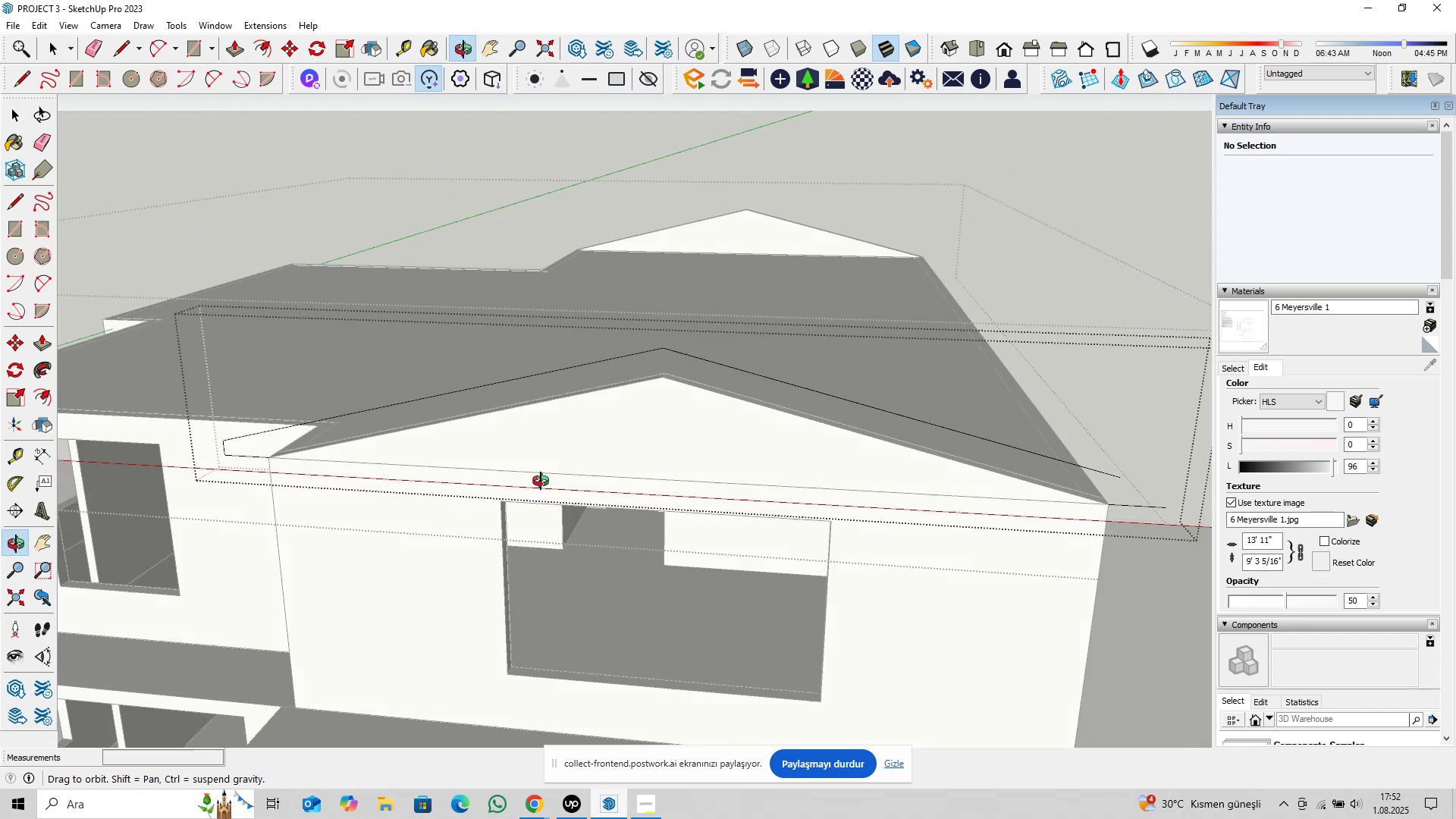 
hold_key(key=ShiftLeft, duration=0.32)
 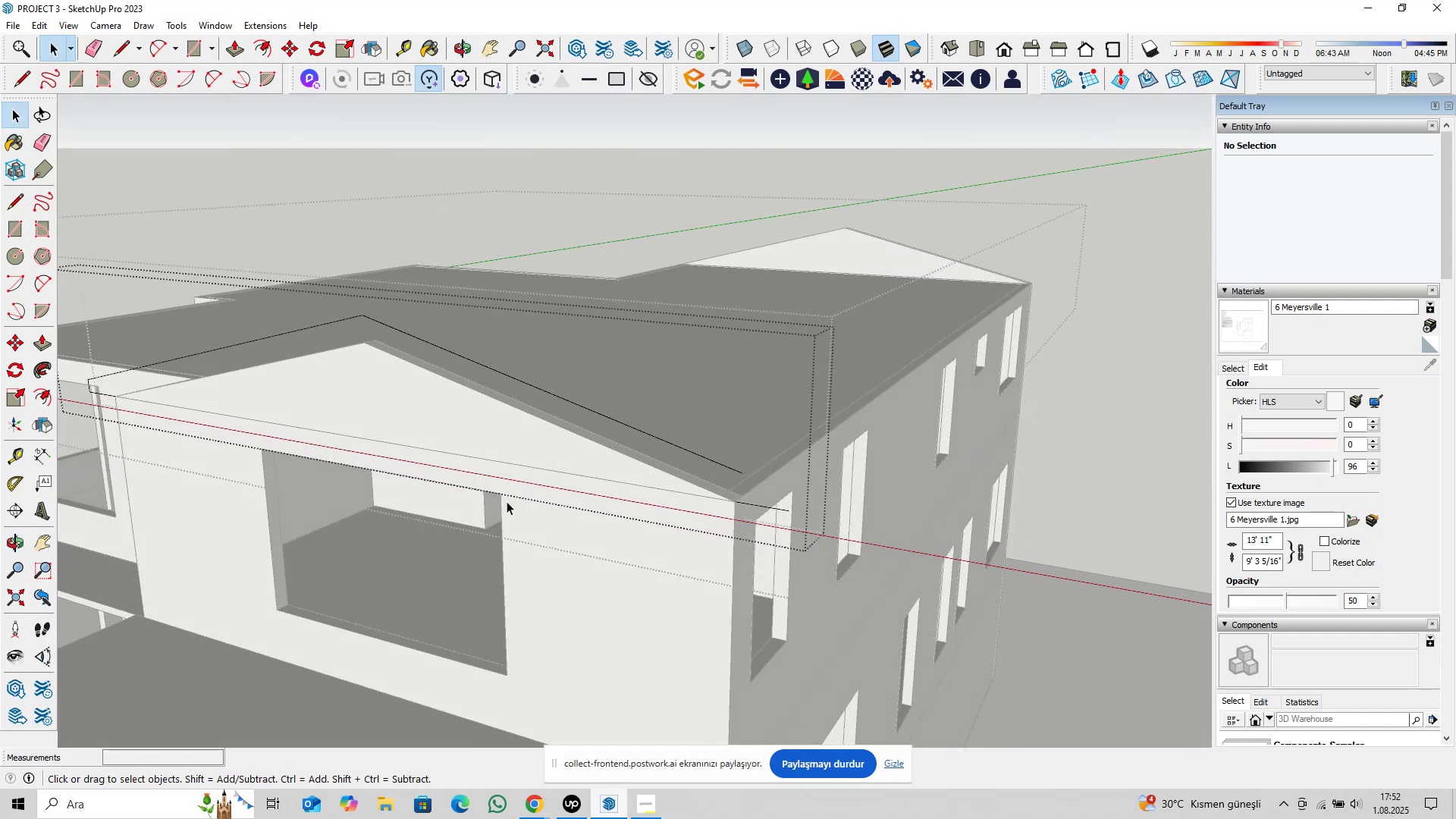 
scroll: coordinate [757, 495], scroll_direction: up, amount: 6.0
 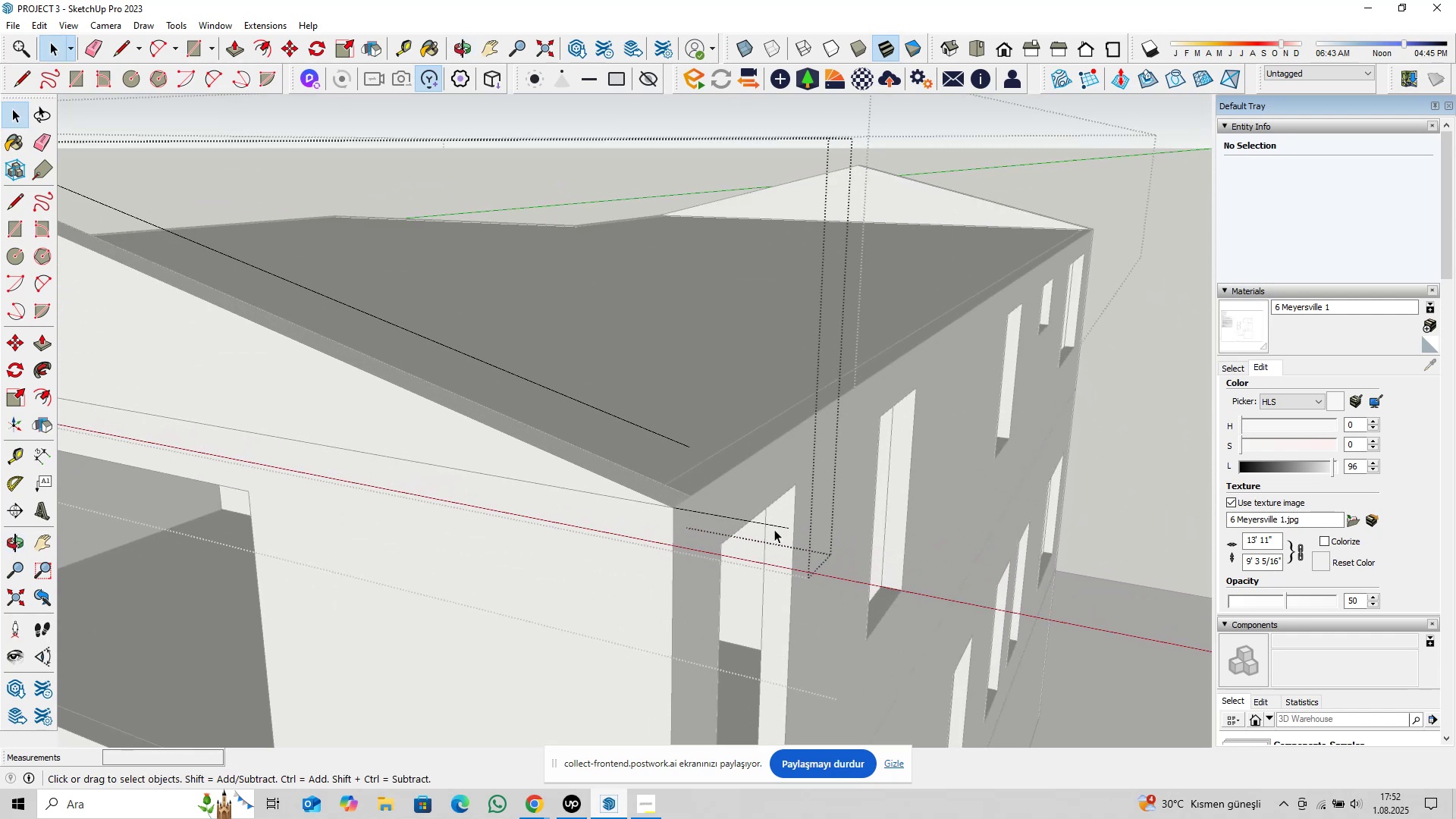 
type(pl)
 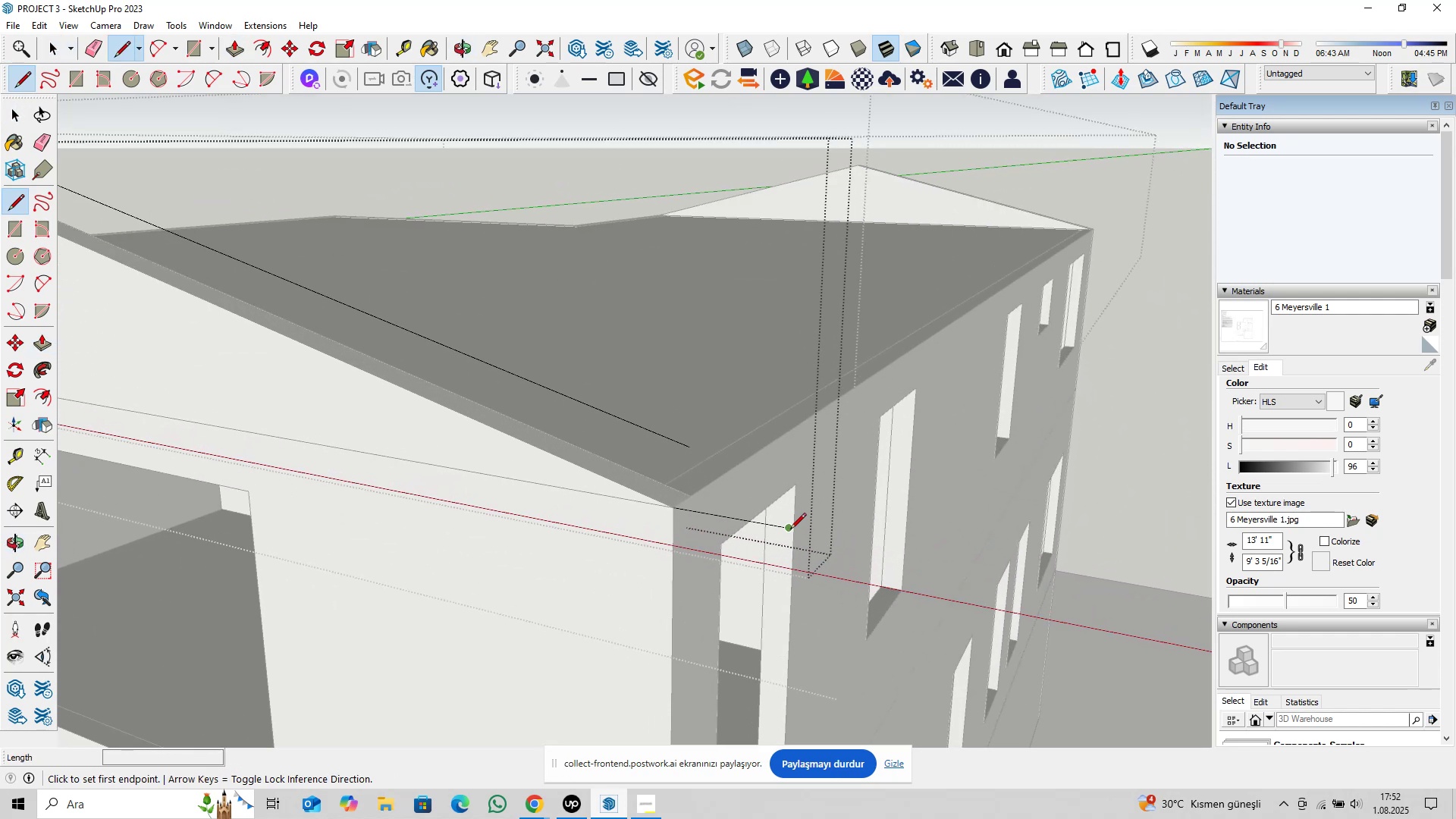 
left_click([790, 529])
 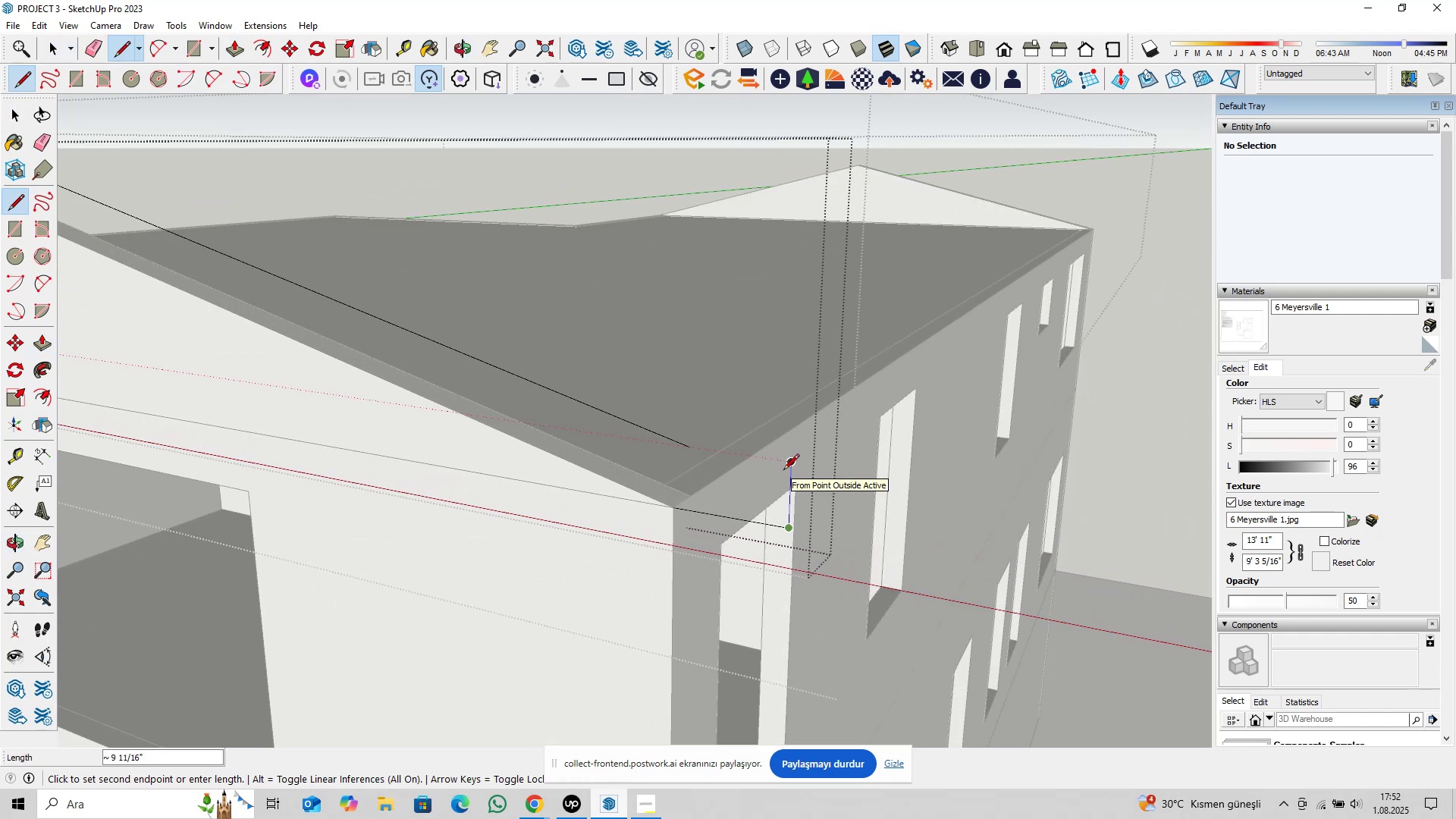 
key(6)
 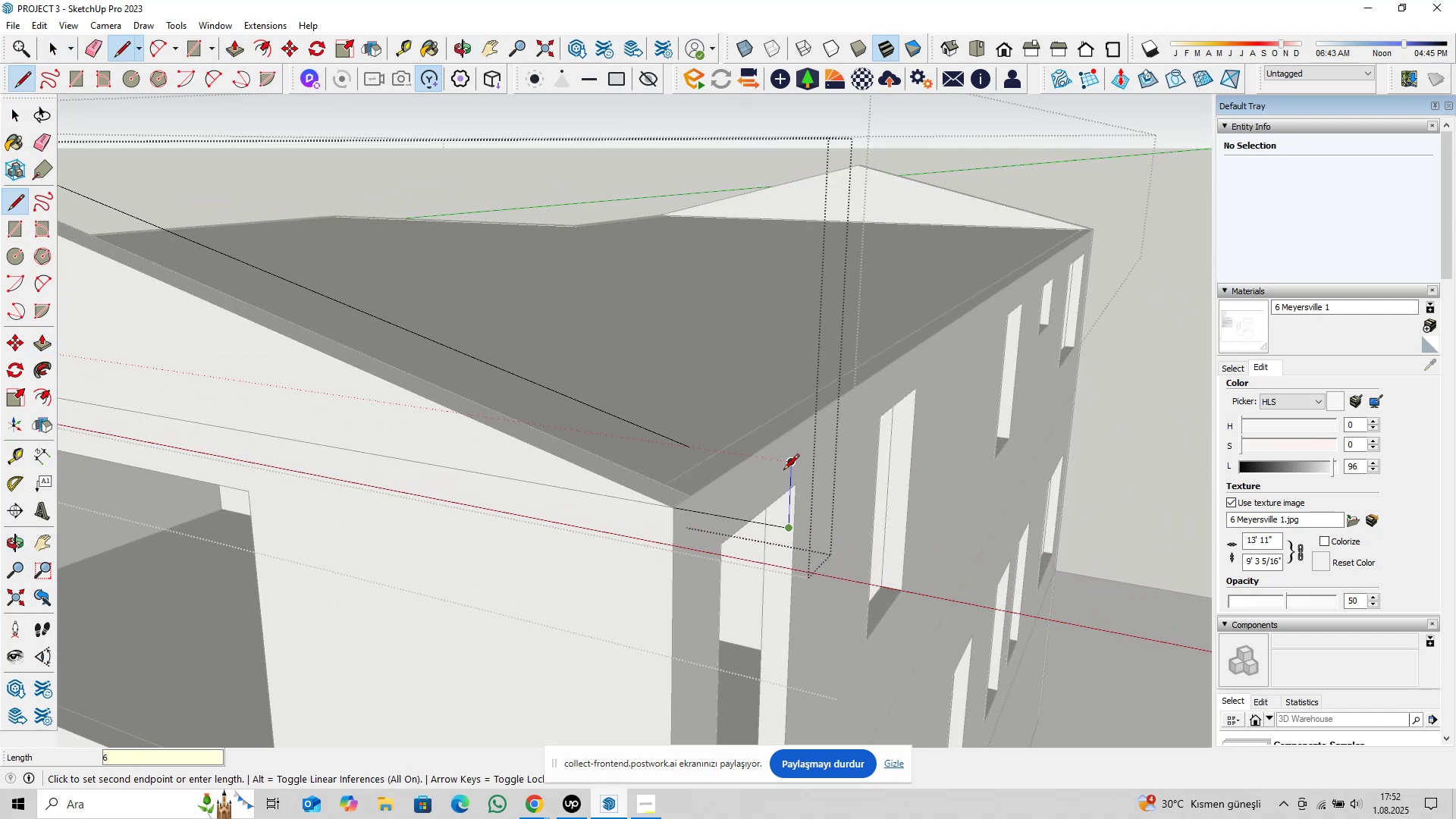 
key(Enter)
 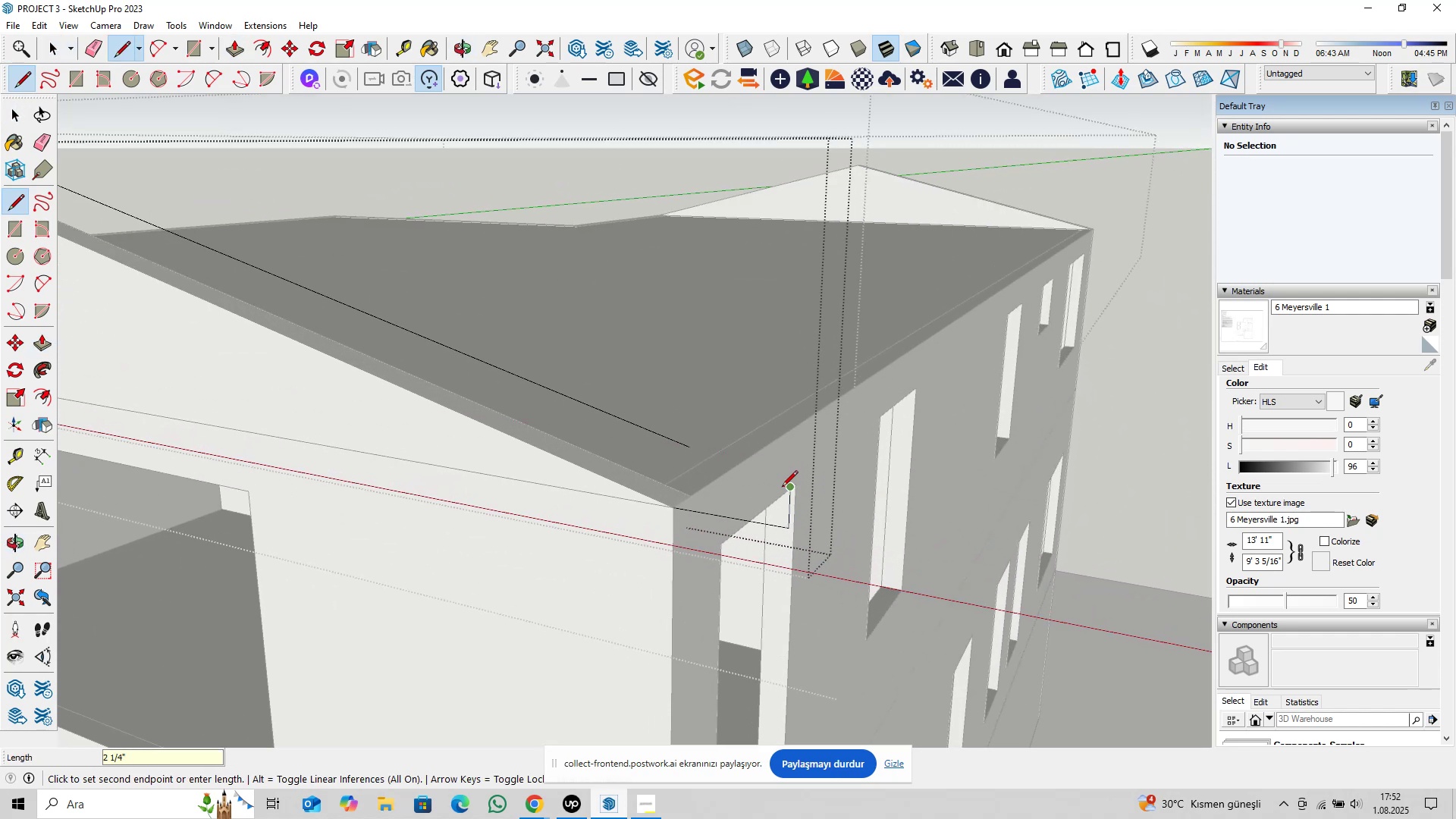 
scroll: coordinate [781, 488], scroll_direction: up, amount: 3.0
 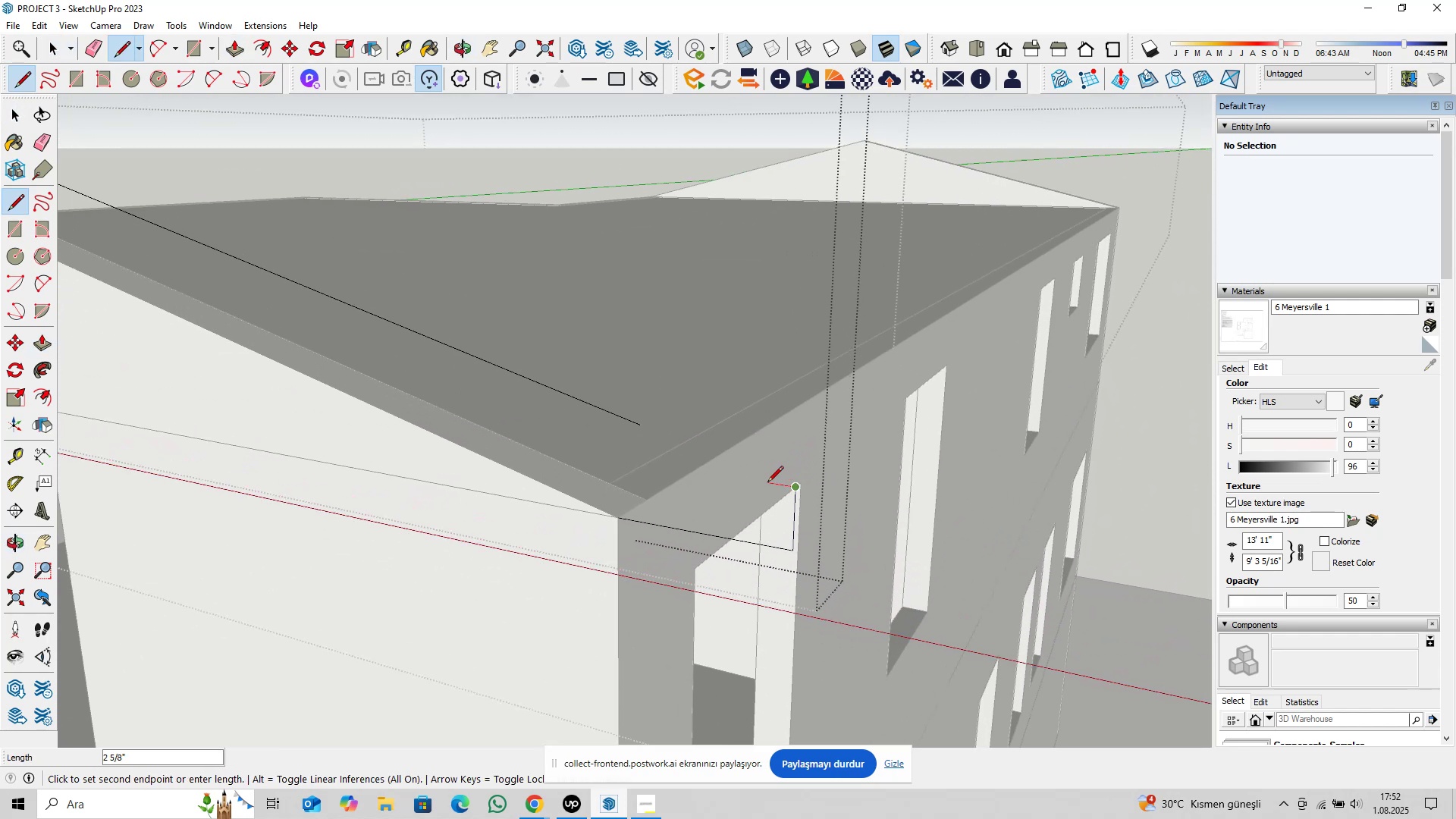 
key(Escape)
 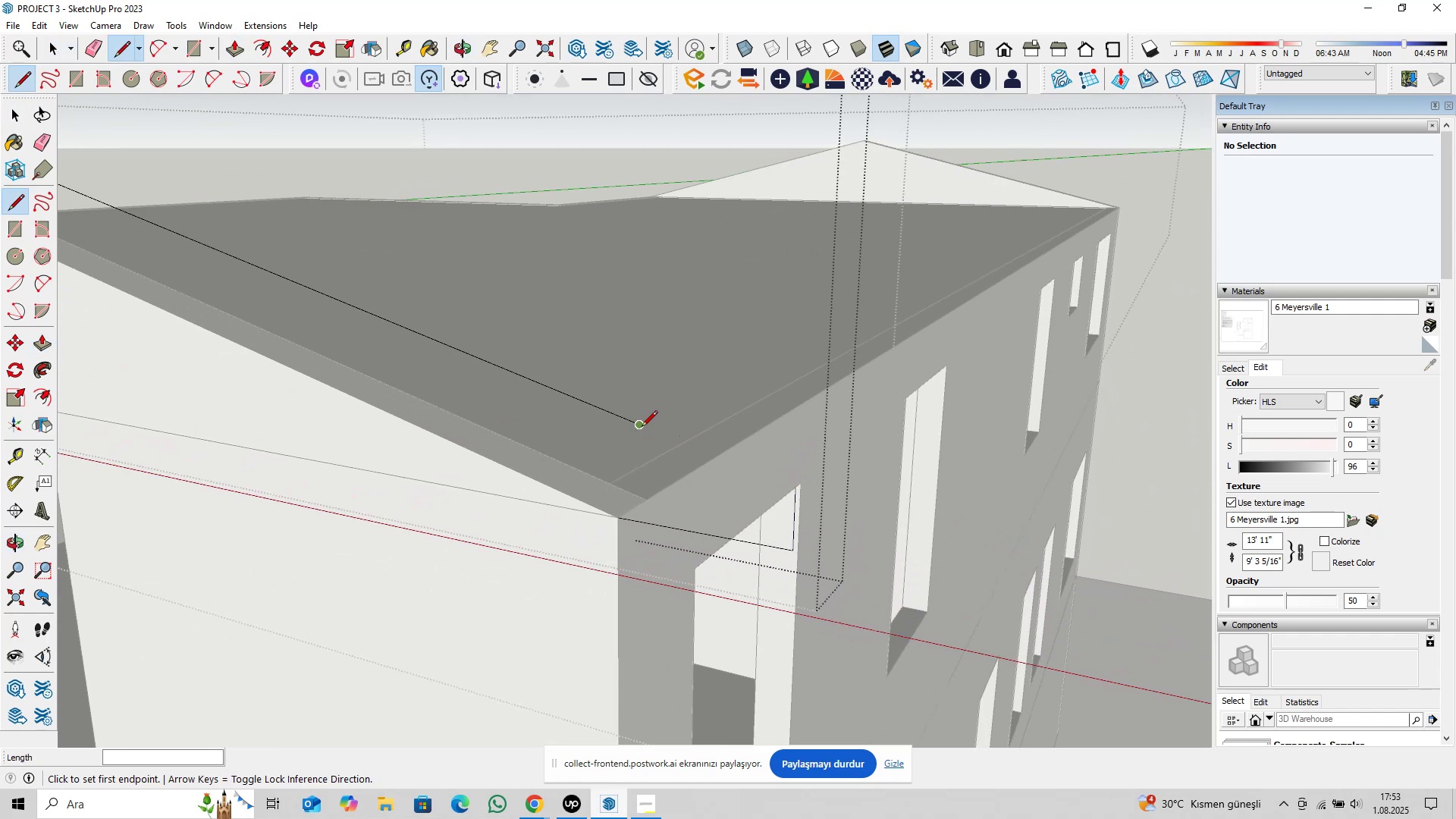 
left_click([641, 427])
 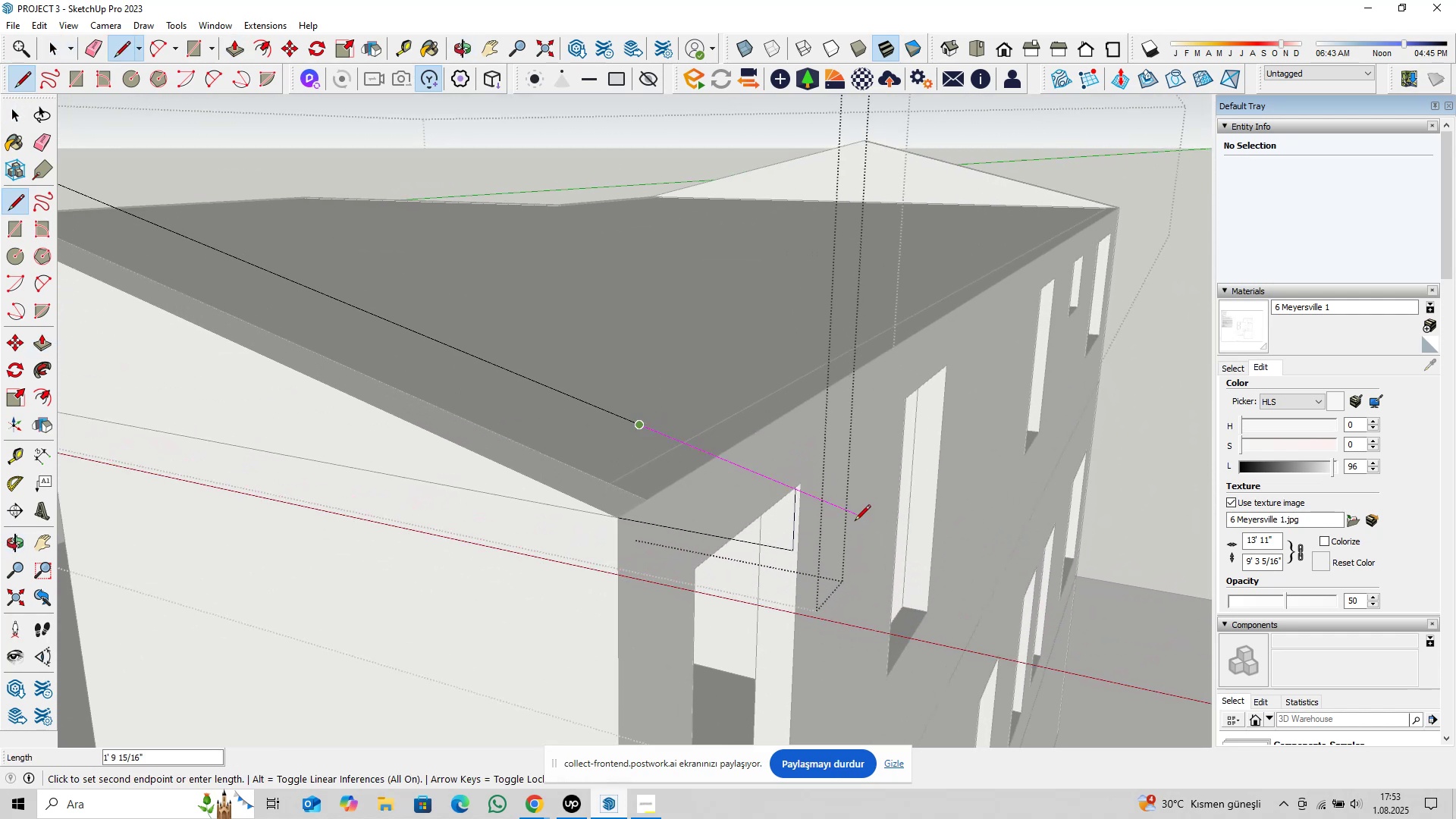 
left_click([852, 521])
 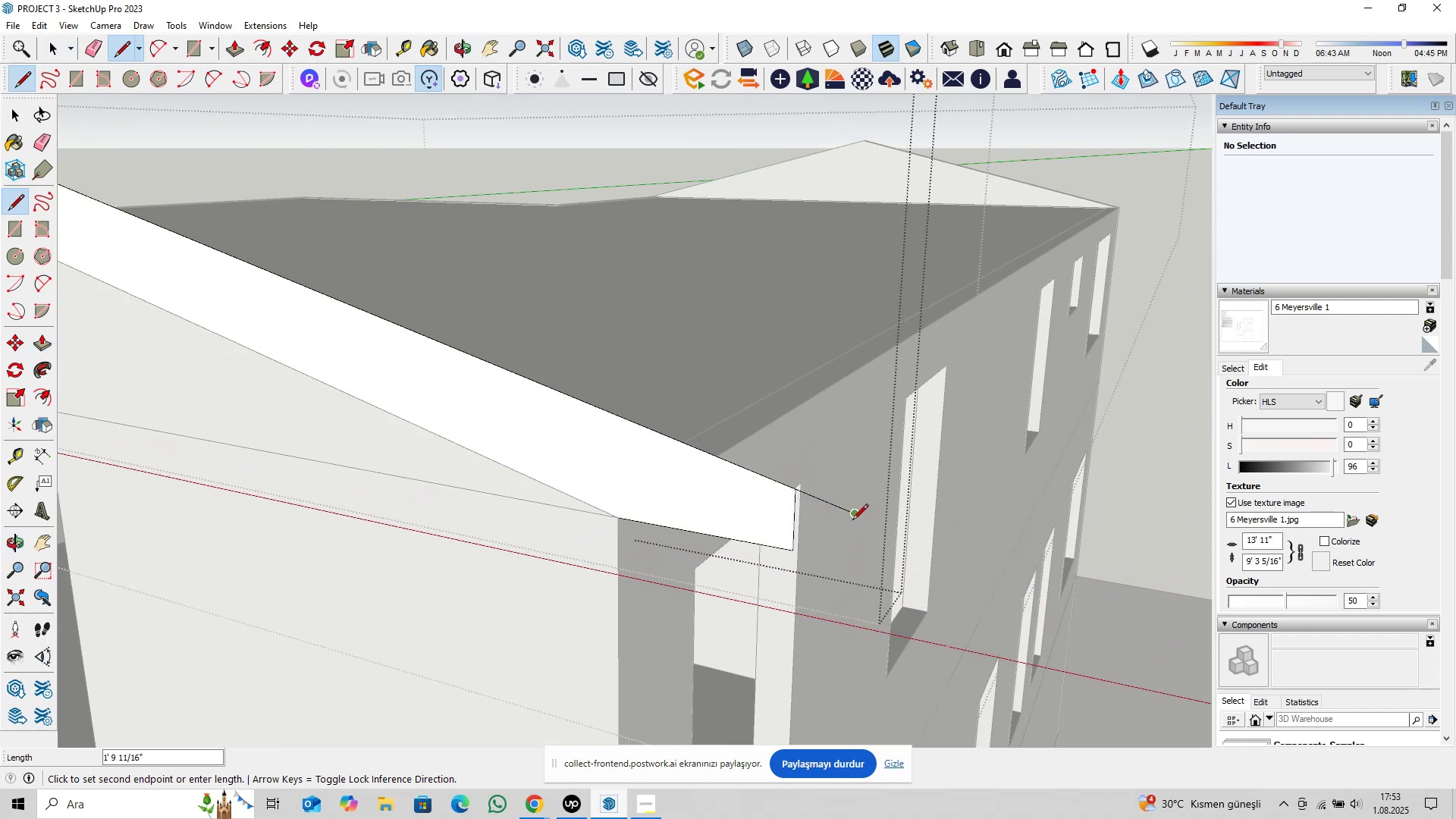 
key(Space)
 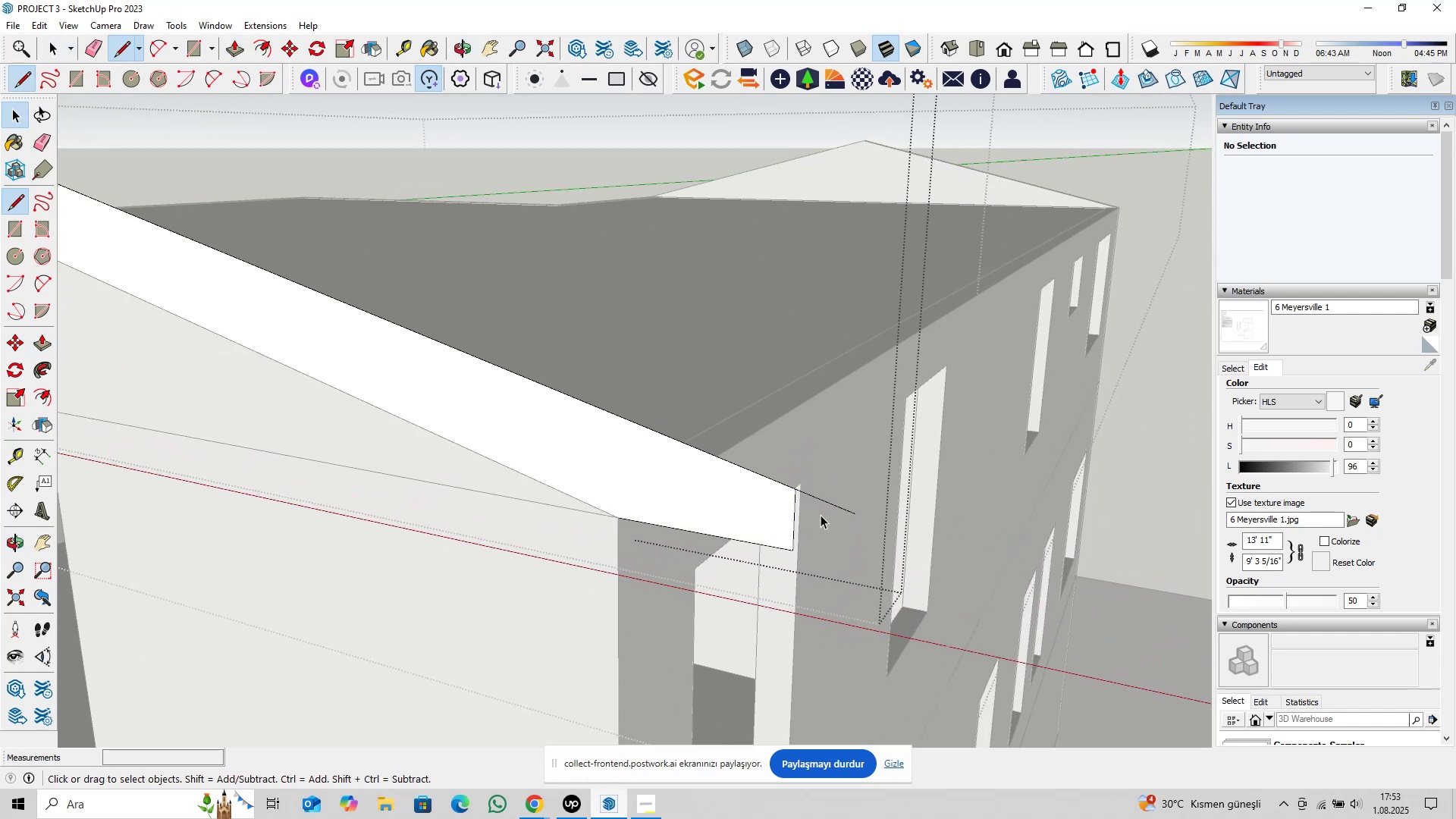 
scroll: coordinate [808, 508], scroll_direction: up, amount: 5.0
 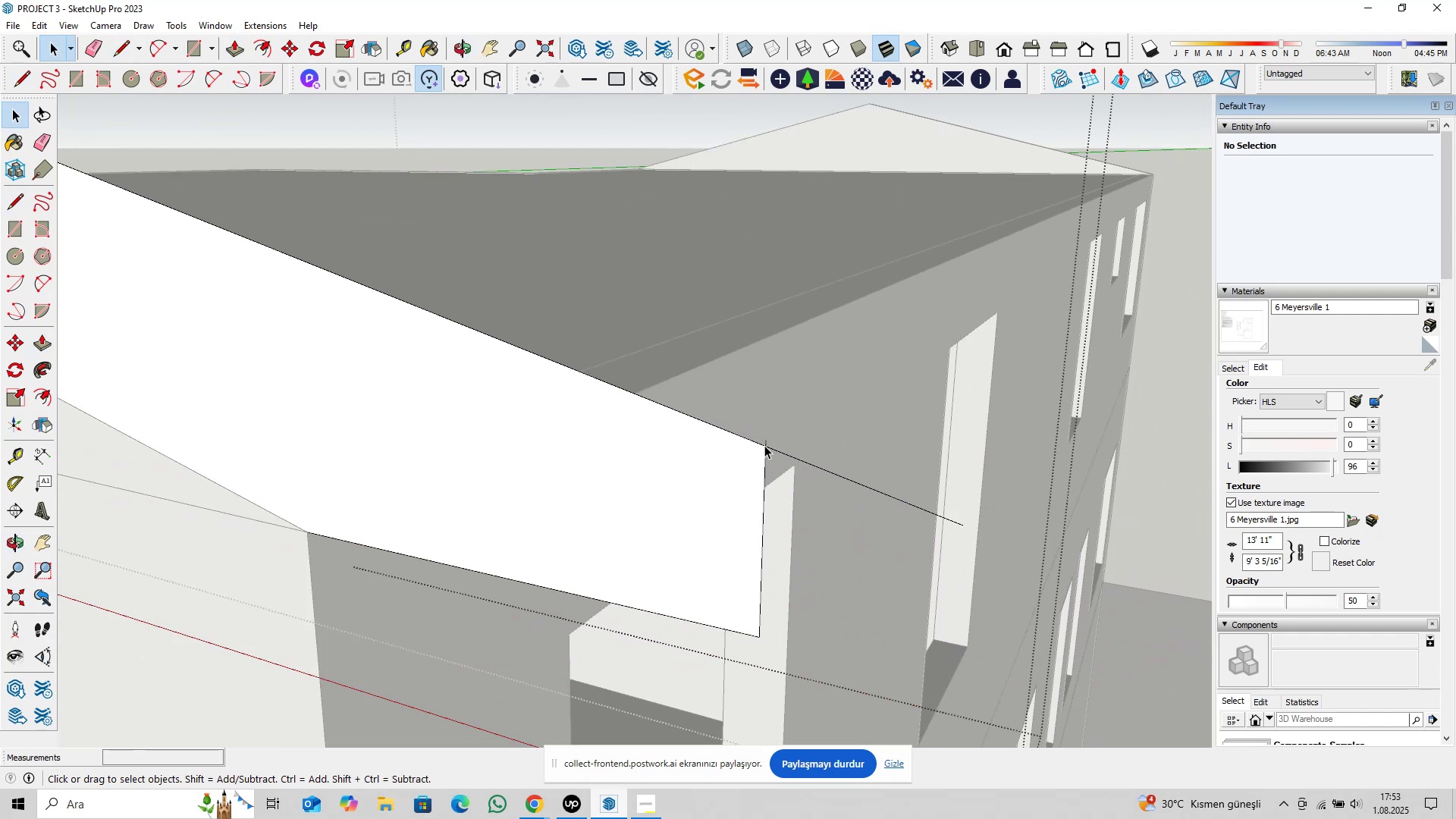 
left_click([764, 443])
 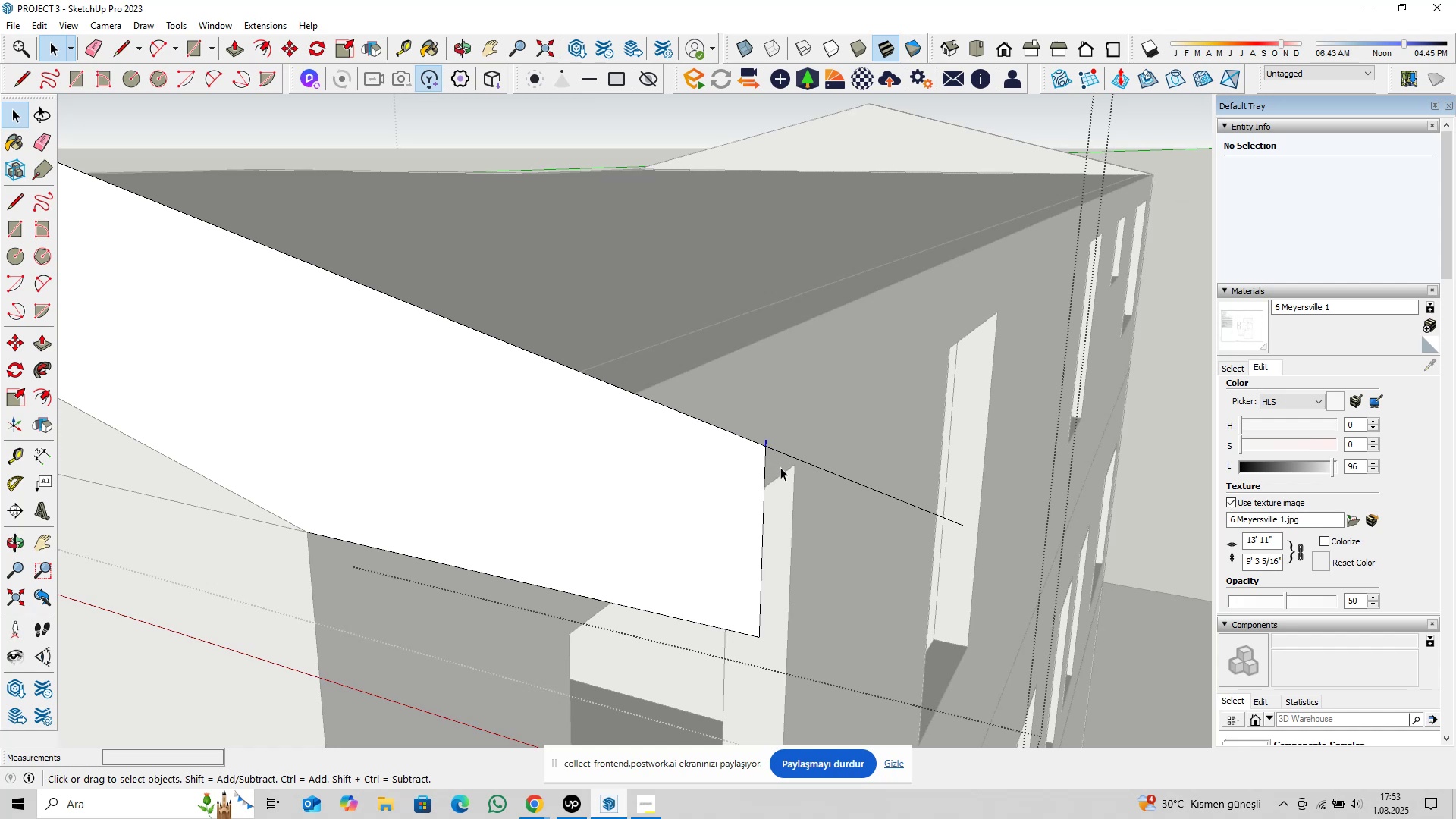 
key(Delete)
 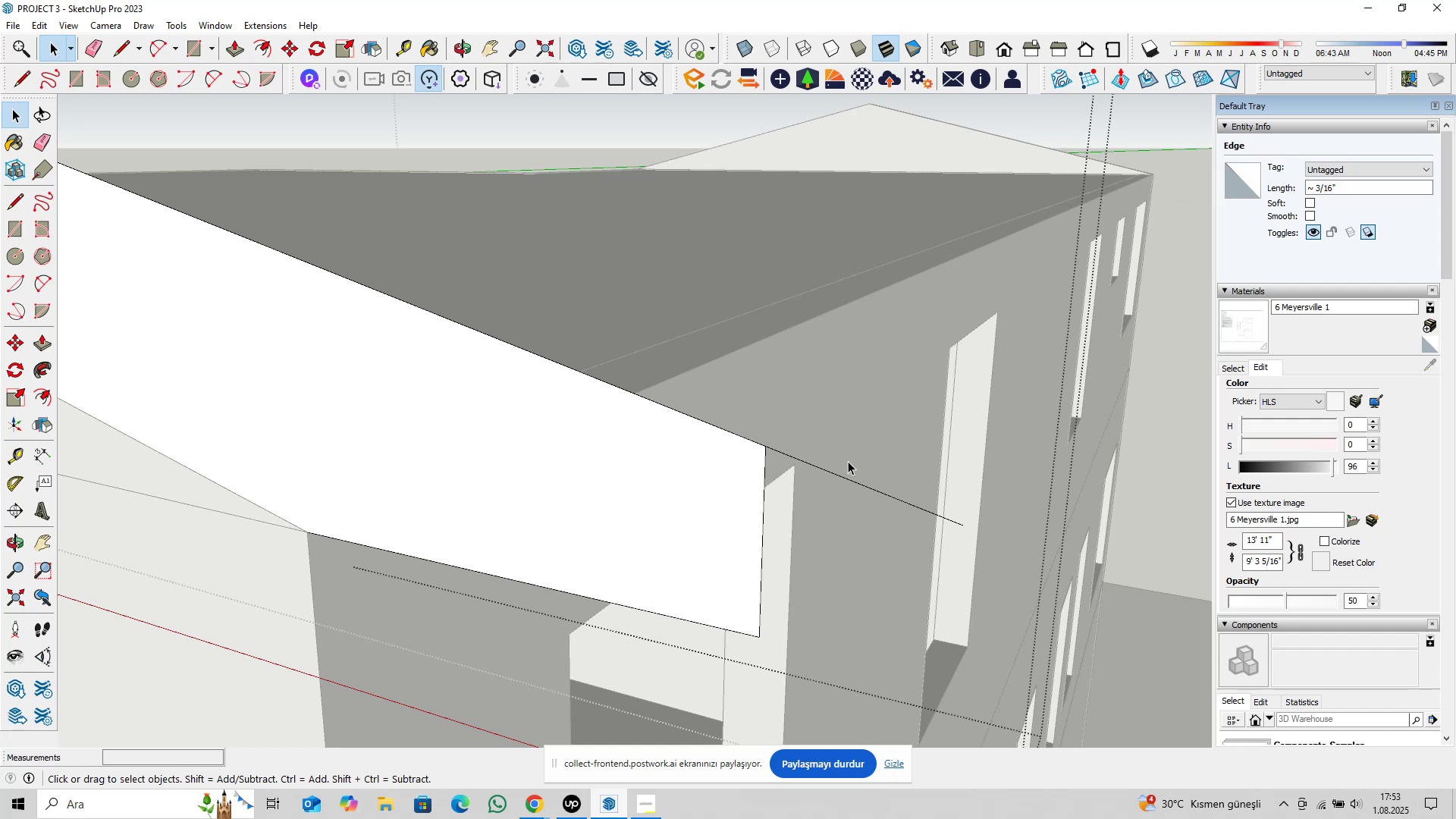 
left_click_drag(start_coordinate=[850, 459], to_coordinate=[839, 476])
 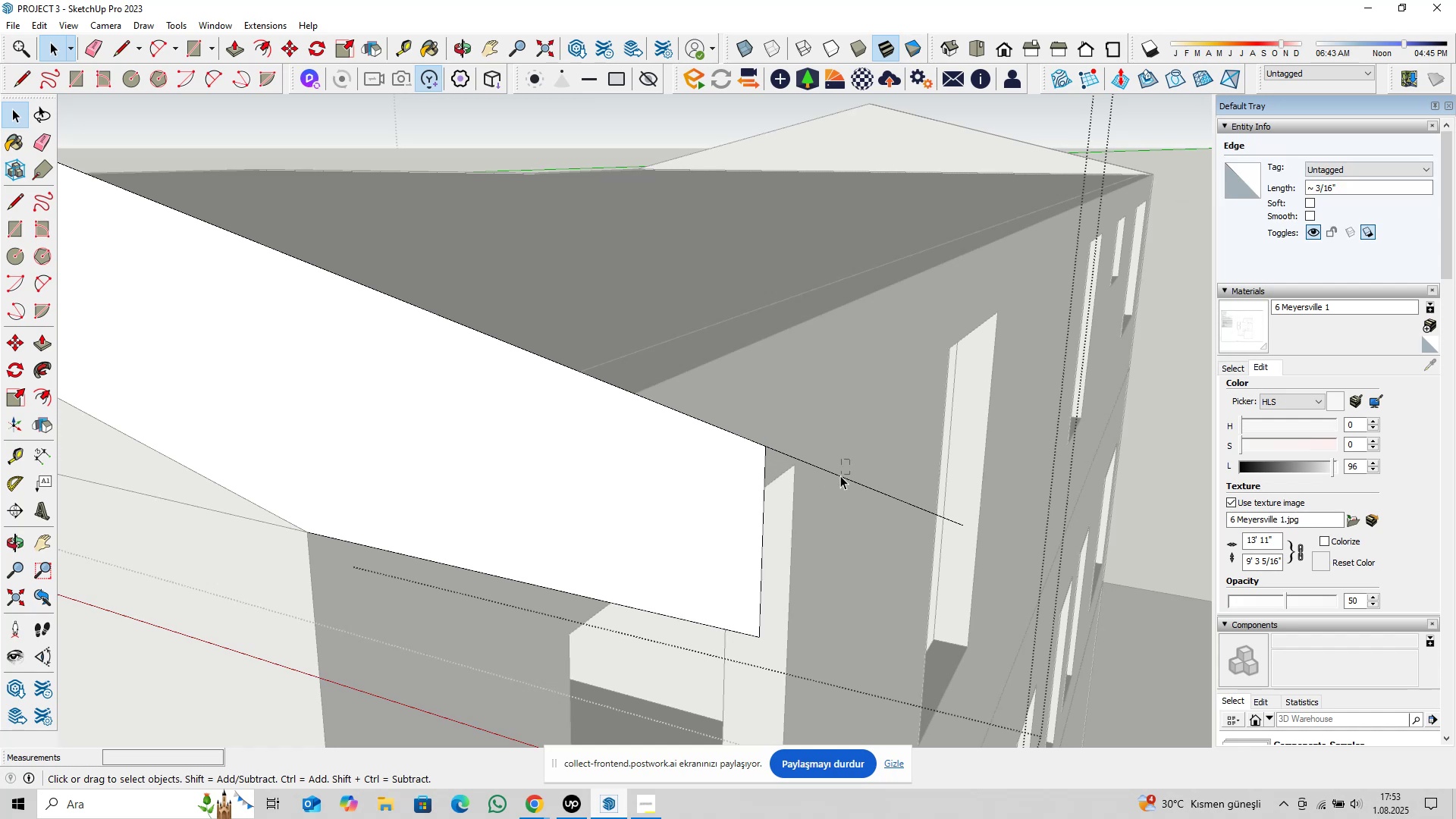 
key(Delete)
 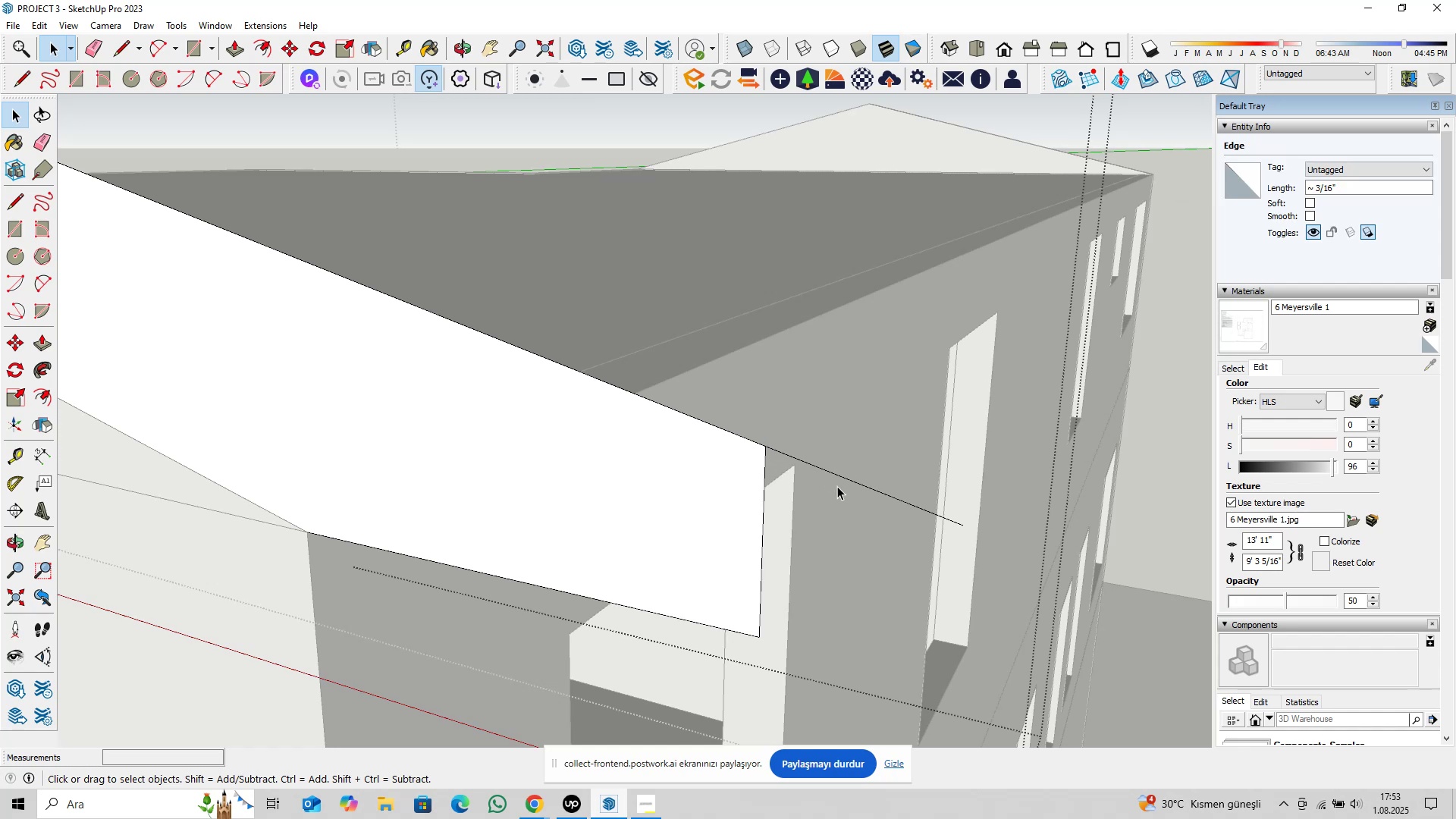 
scroll: coordinate [838, 488], scroll_direction: down, amount: 2.0
 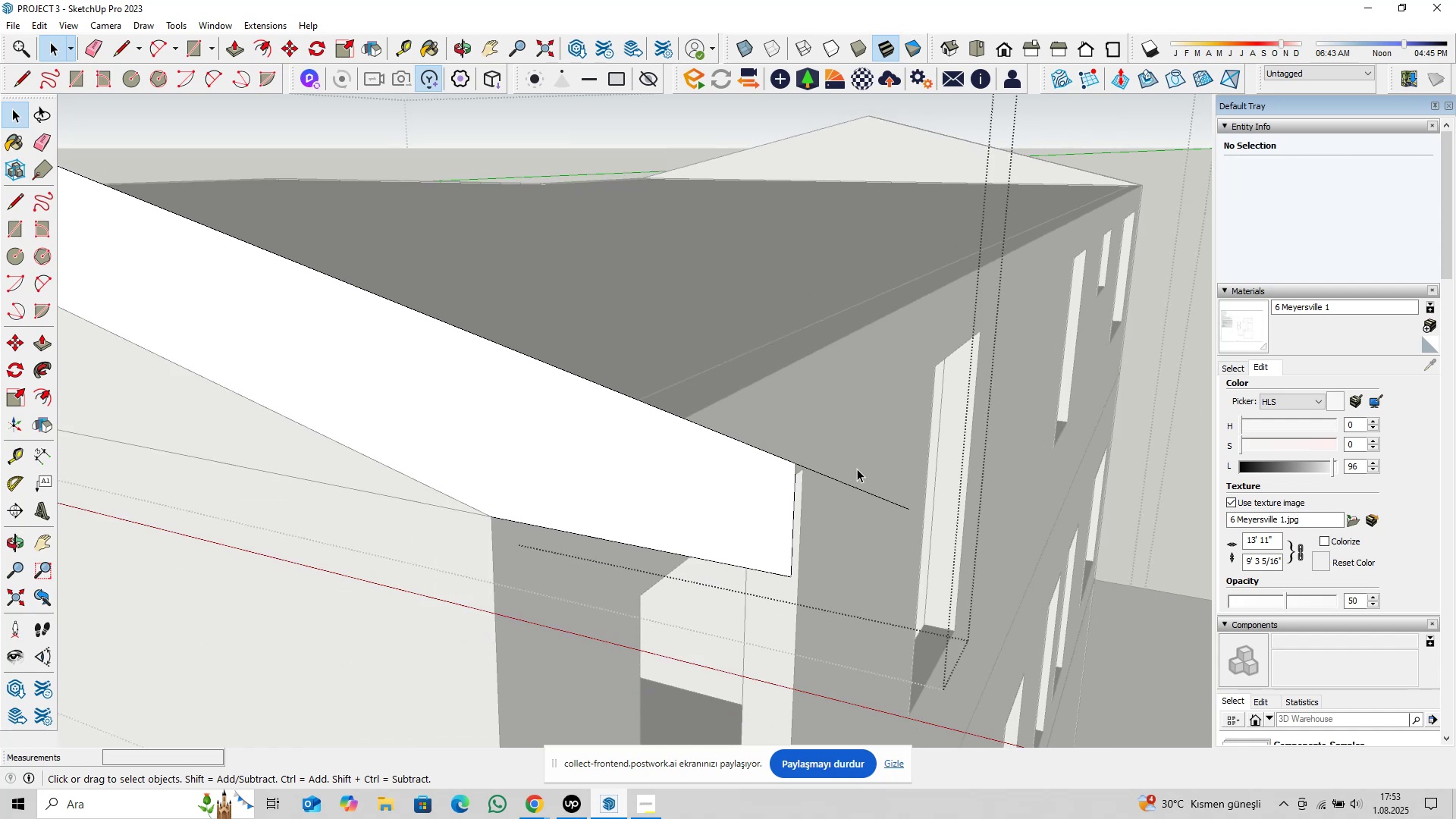 
left_click_drag(start_coordinate=[871, 457], to_coordinate=[847, 491])
 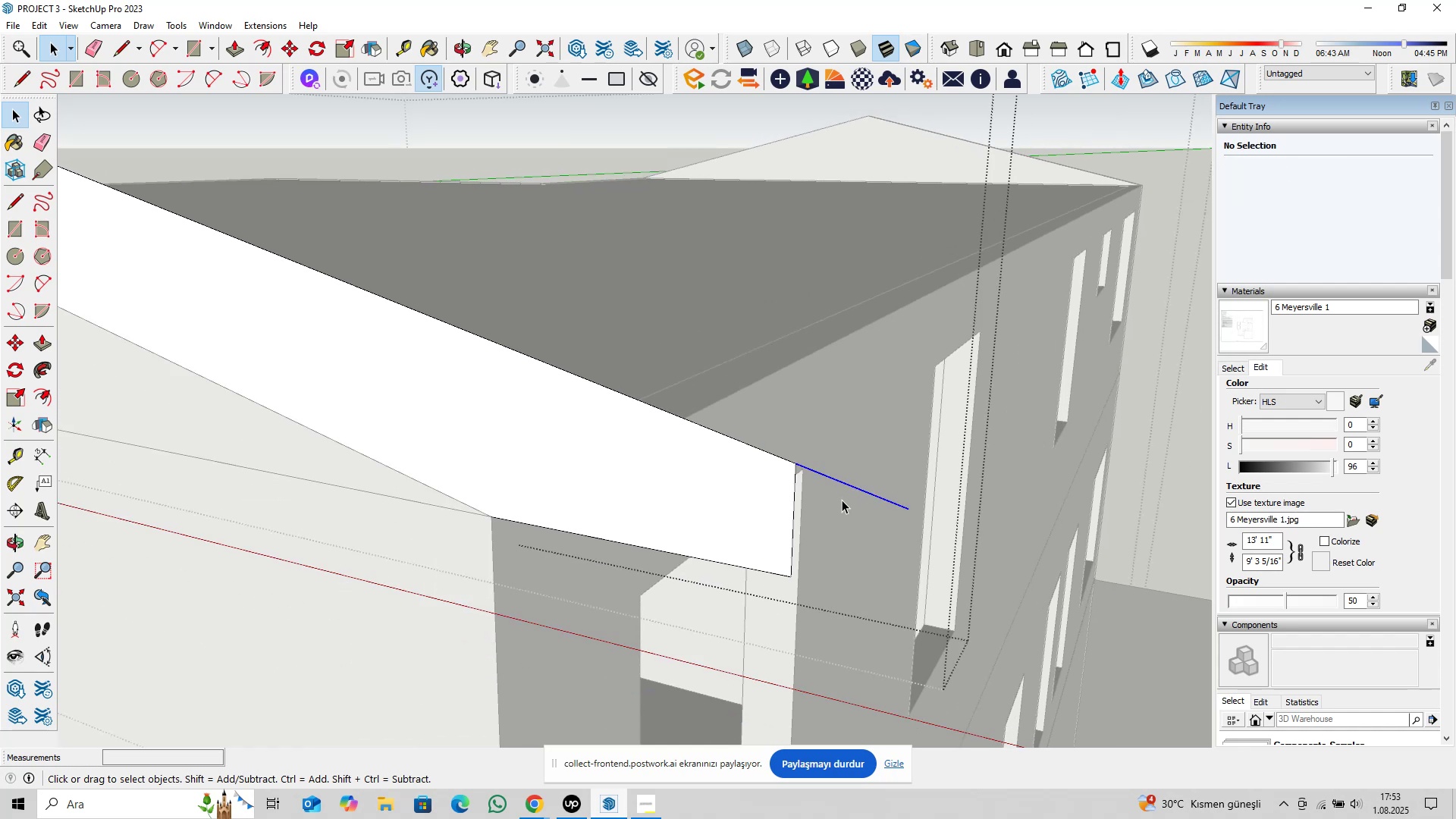 
scroll: coordinate [695, 503], scroll_direction: down, amount: 18.0
 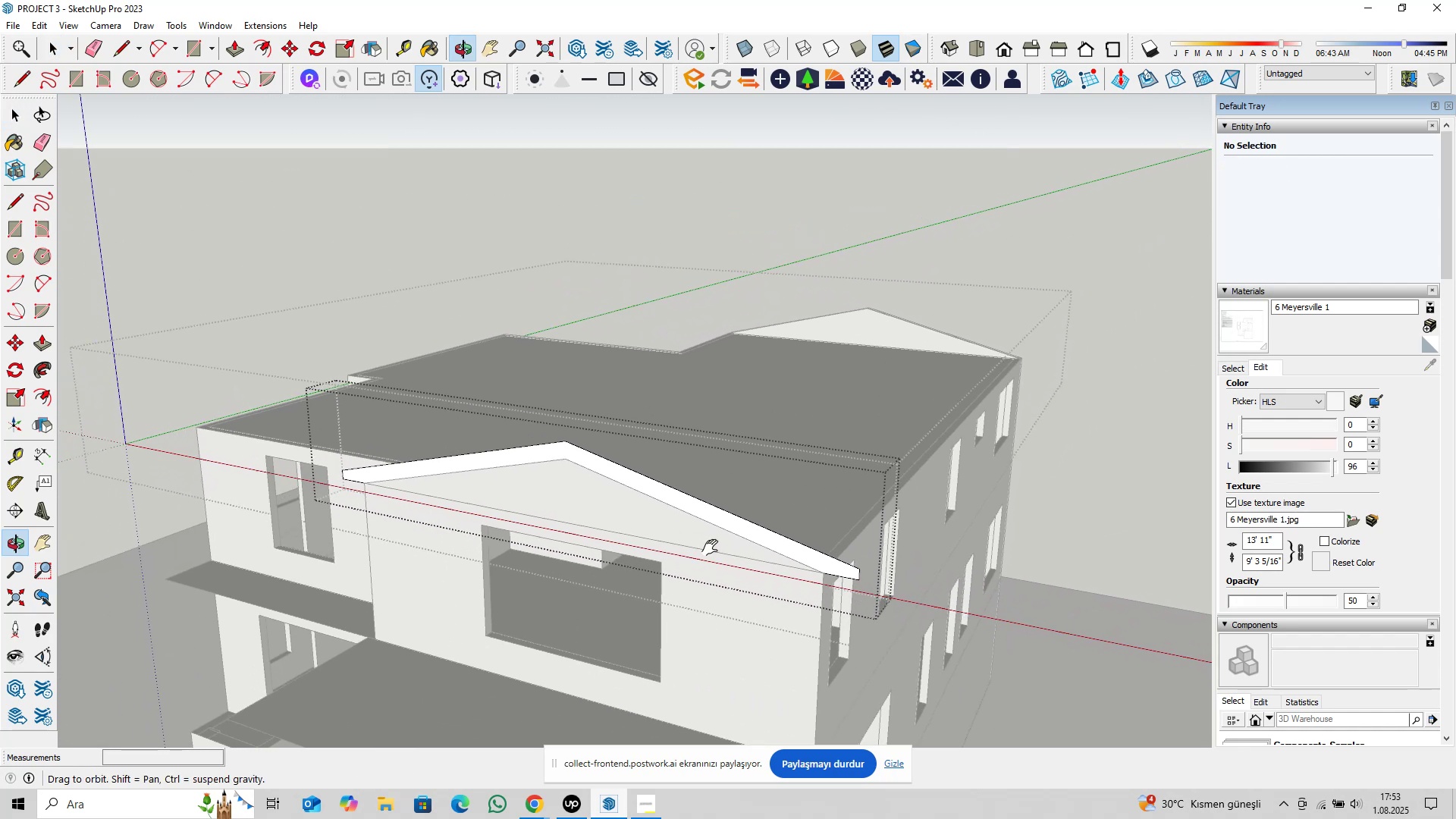 
key(Delete)
 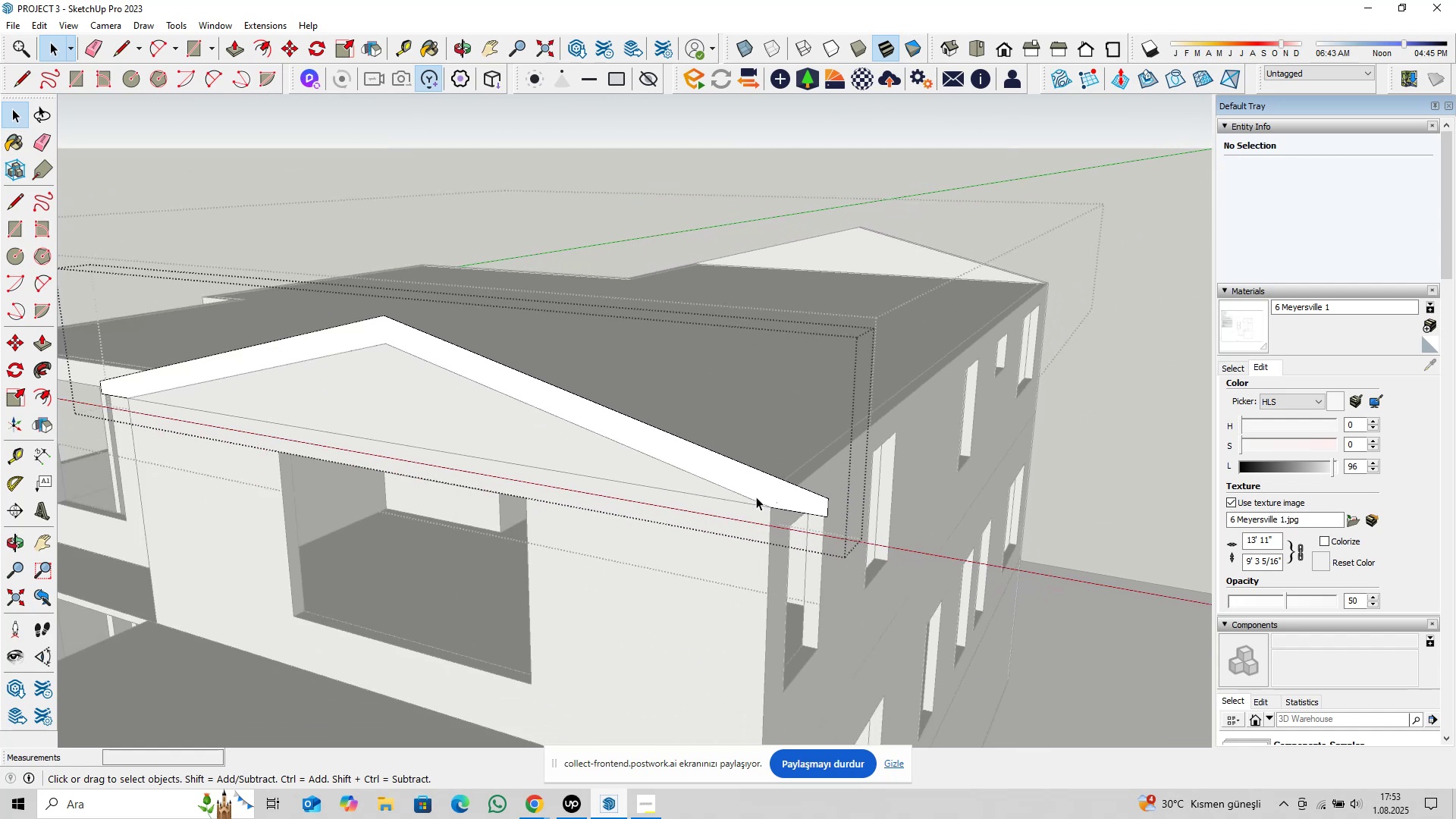 
hold_key(key=ShiftLeft, duration=0.4)
 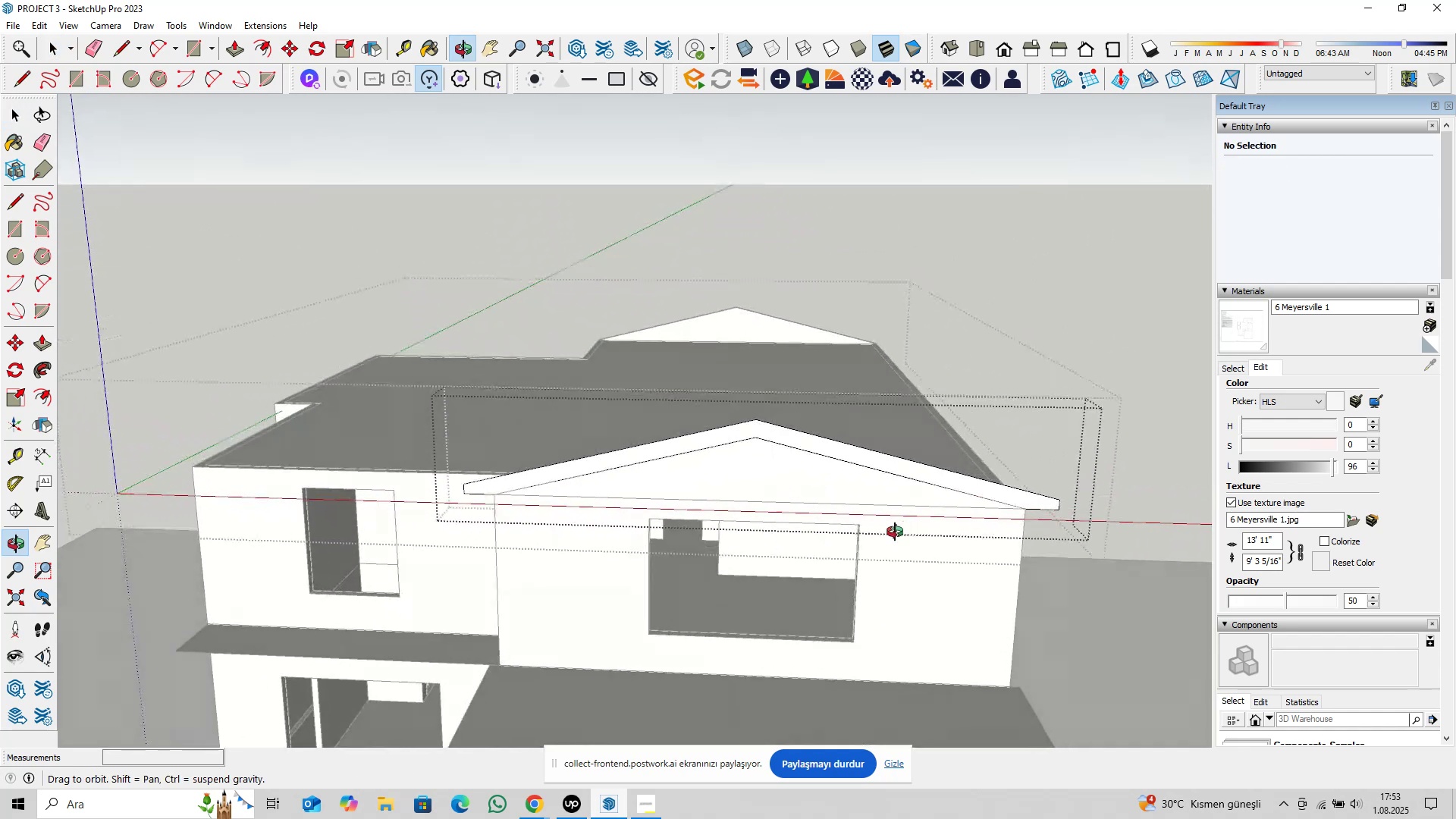 
hold_key(key=ShiftLeft, duration=0.49)
 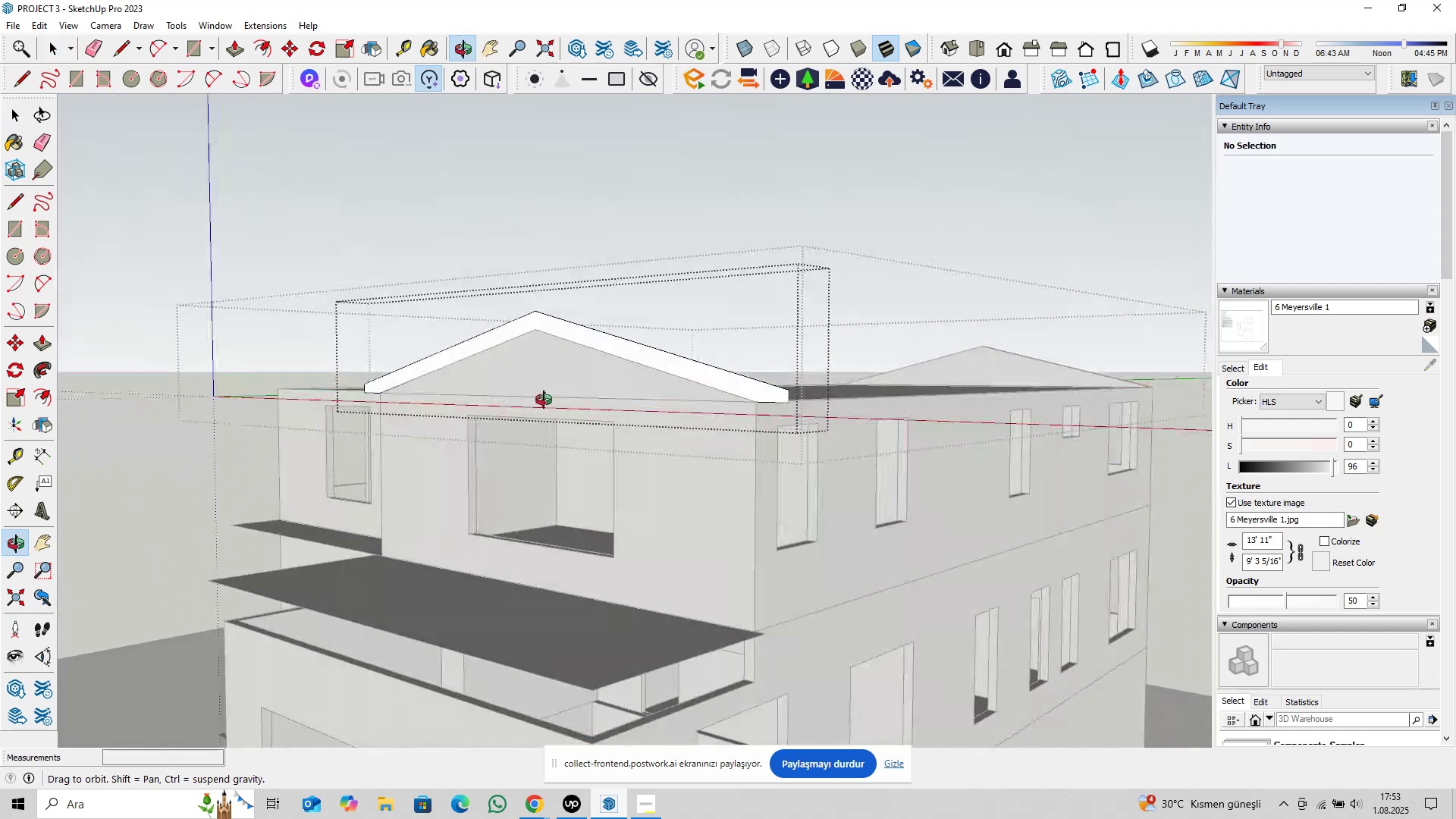 
hold_key(key=ShiftLeft, duration=0.48)
 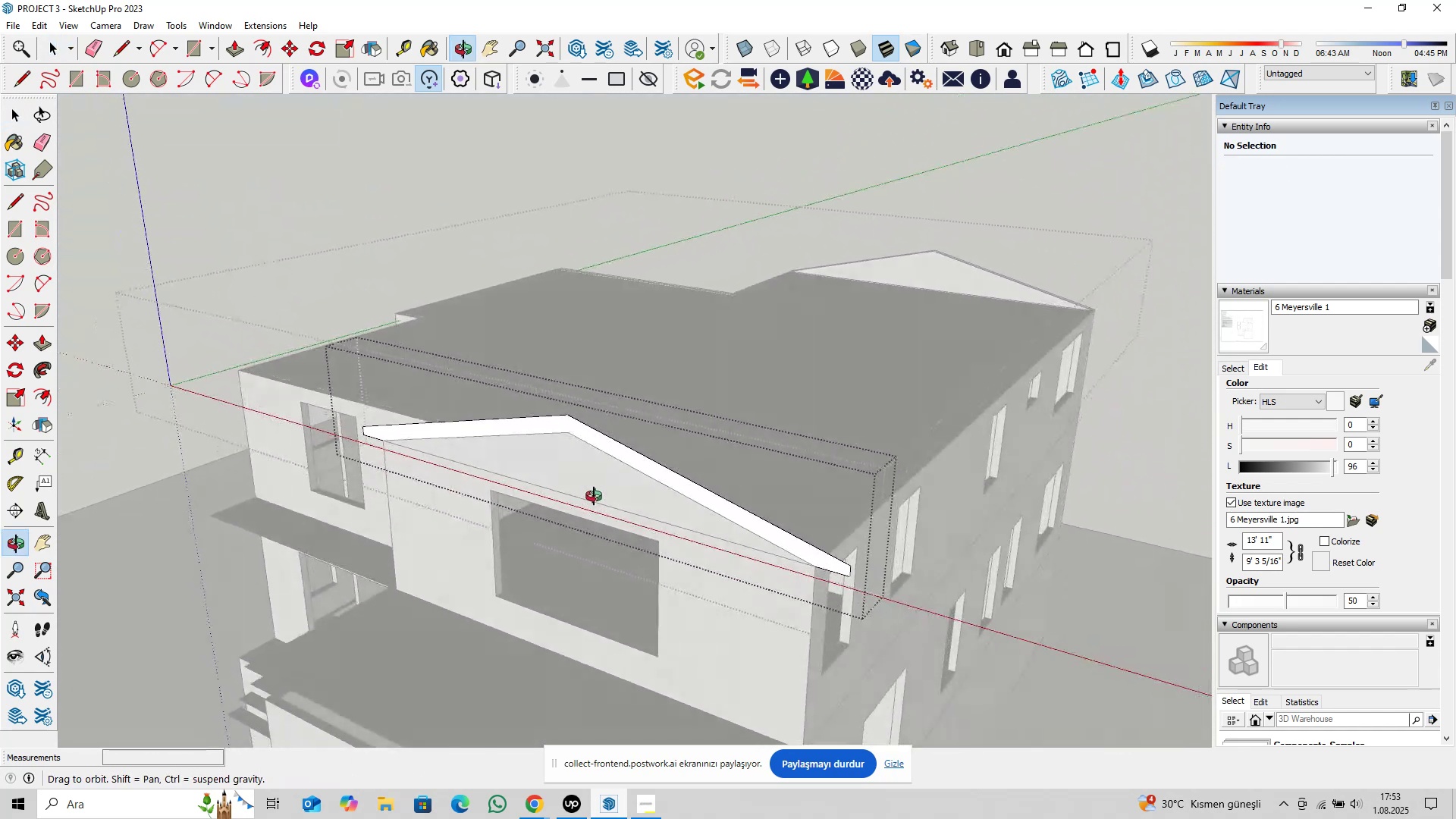 
hold_key(key=ShiftLeft, duration=0.54)
 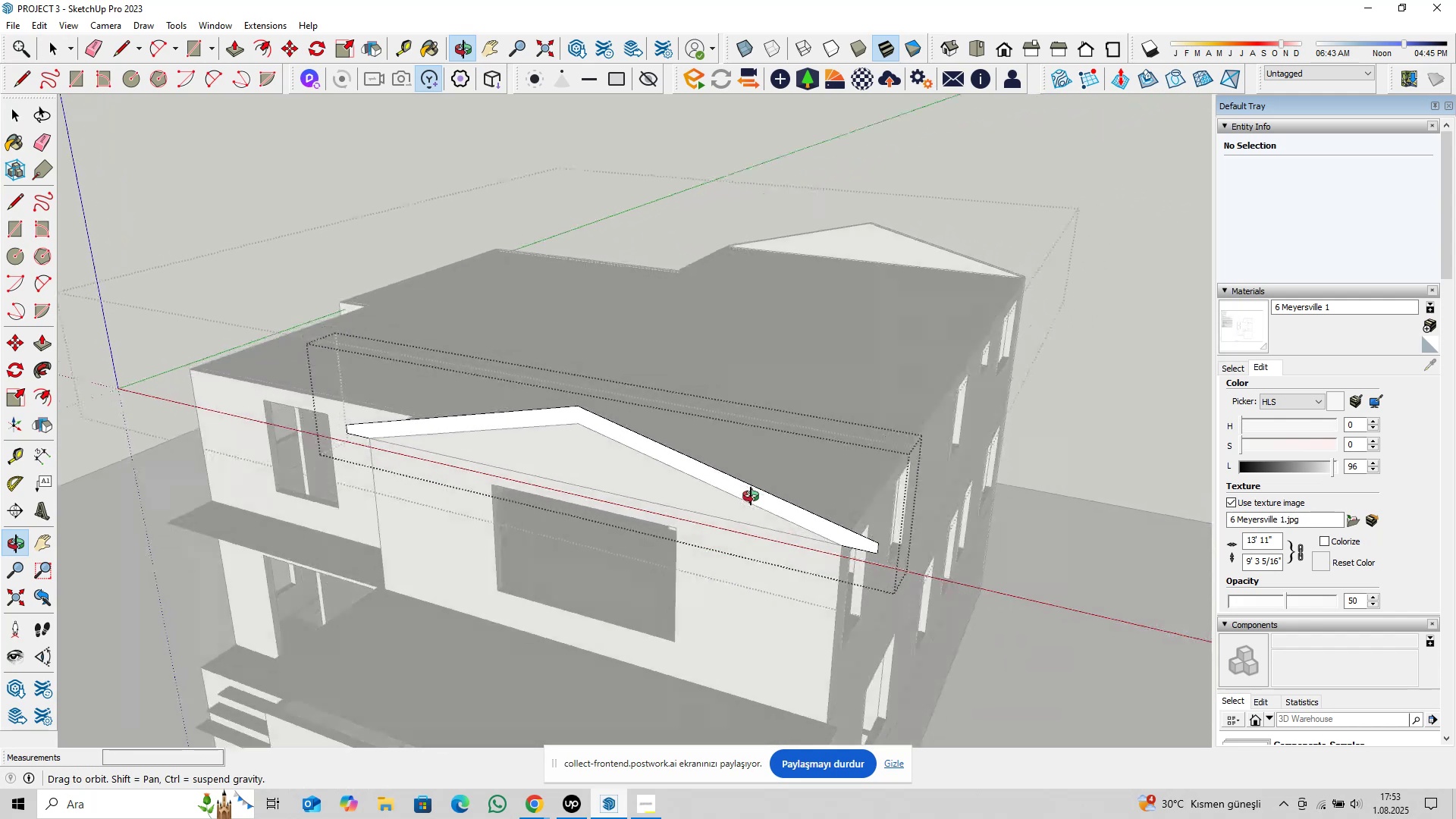 
hold_key(key=ShiftLeft, duration=0.4)
 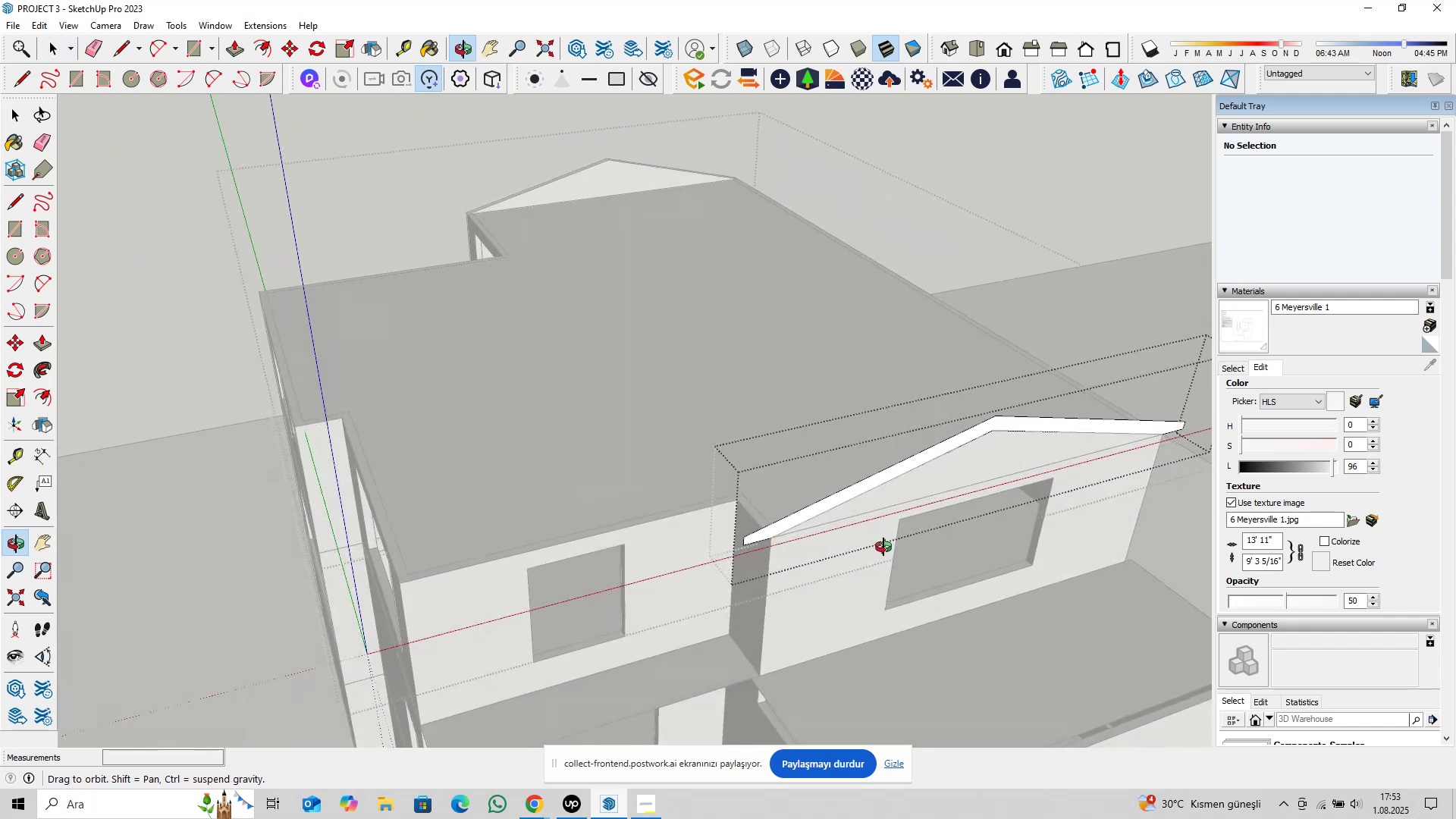 
hold_key(key=ShiftLeft, duration=0.42)
 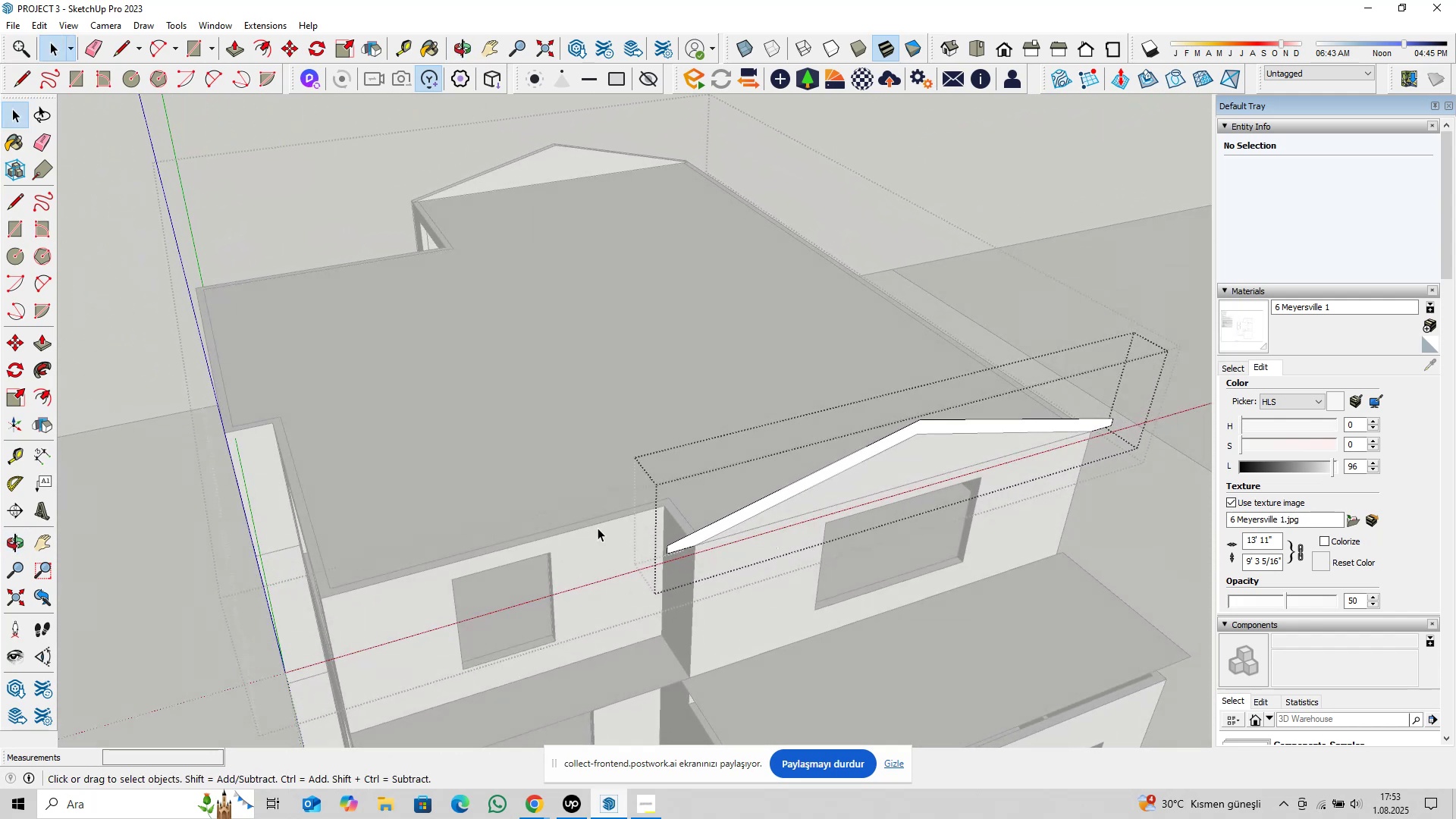 
scroll: coordinate [621, 516], scroll_direction: down, amount: 3.0
 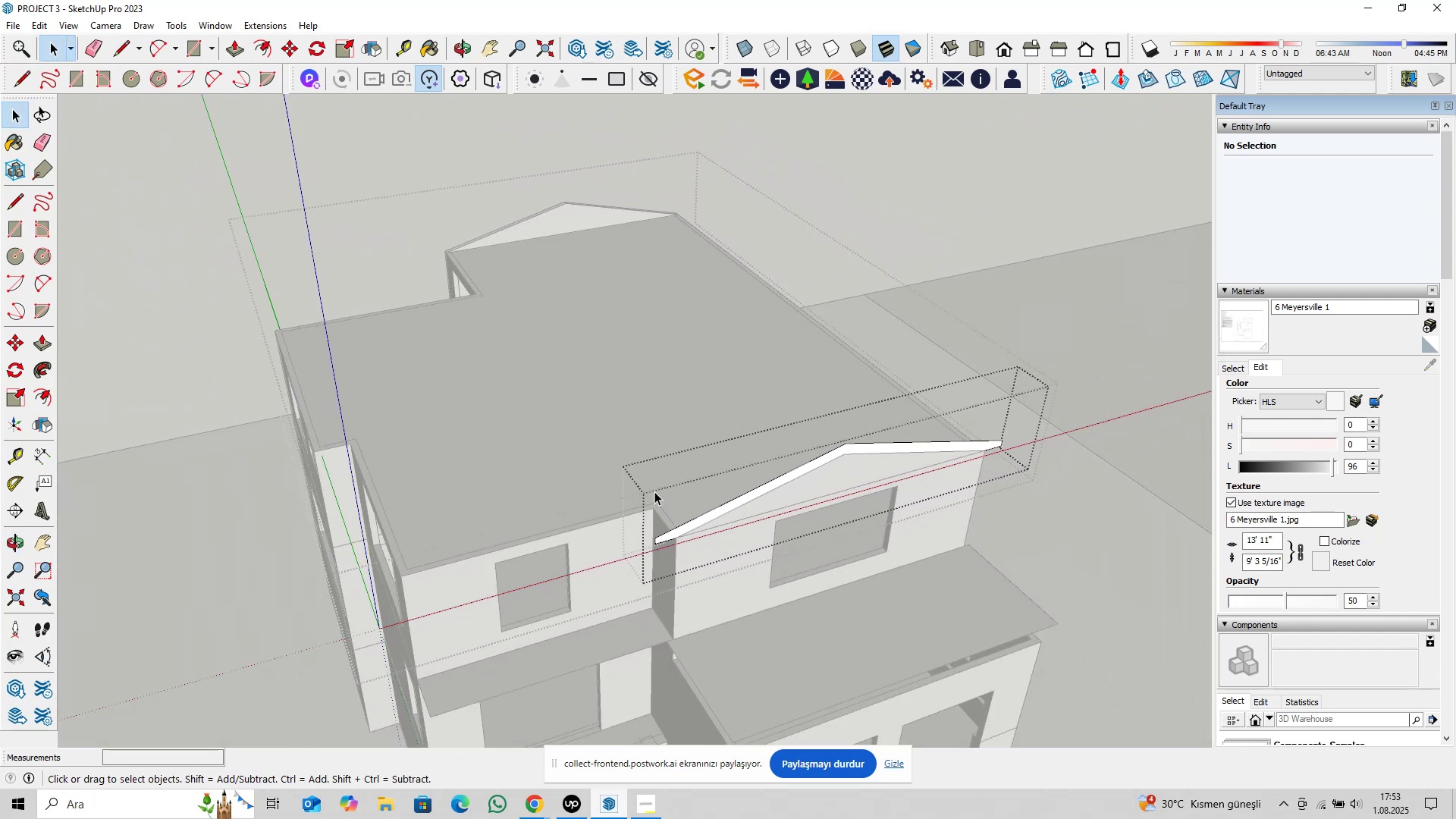 
hold_key(key=ShiftLeft, duration=0.38)
 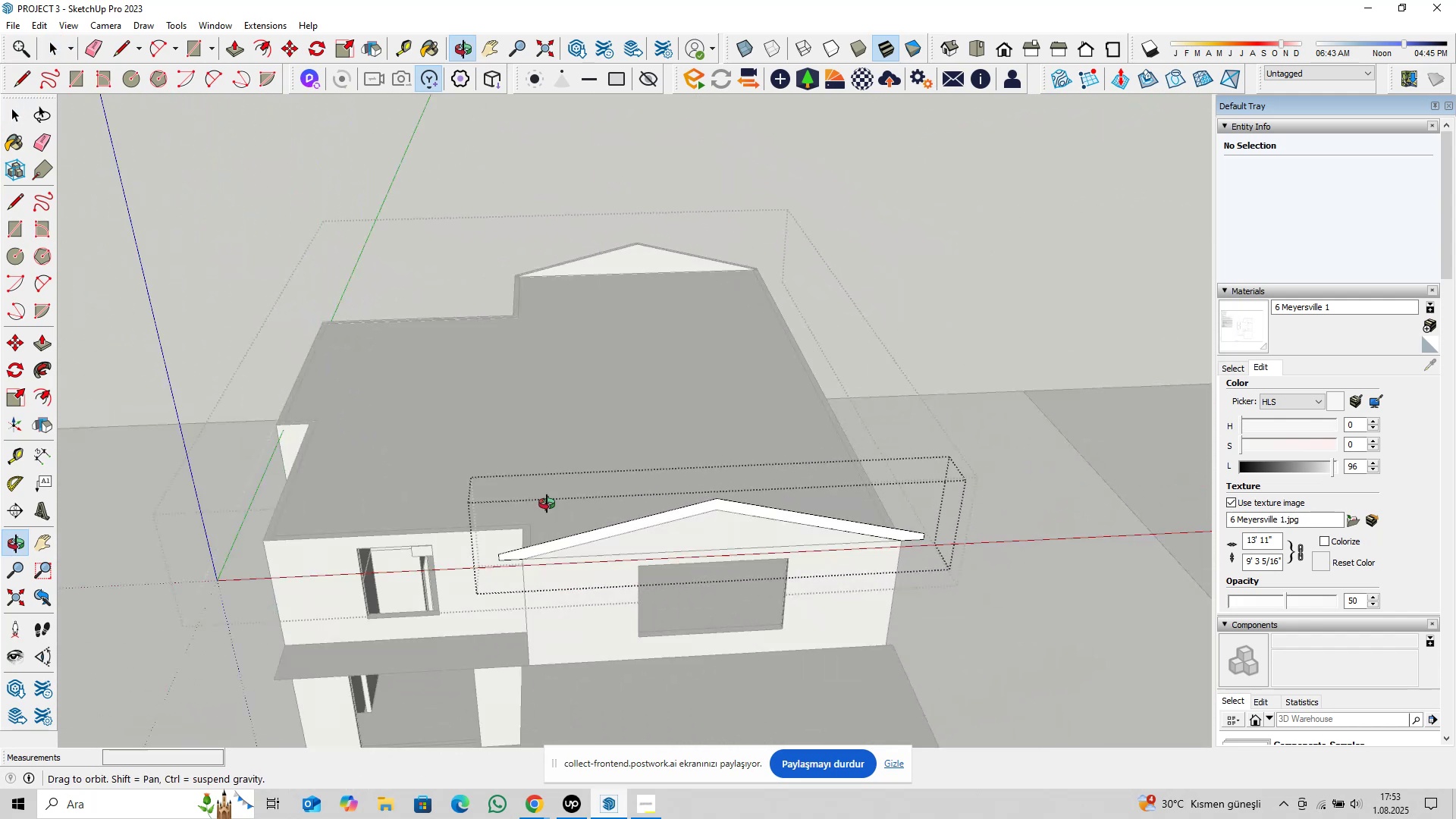 
key(Shift+ShiftLeft)
 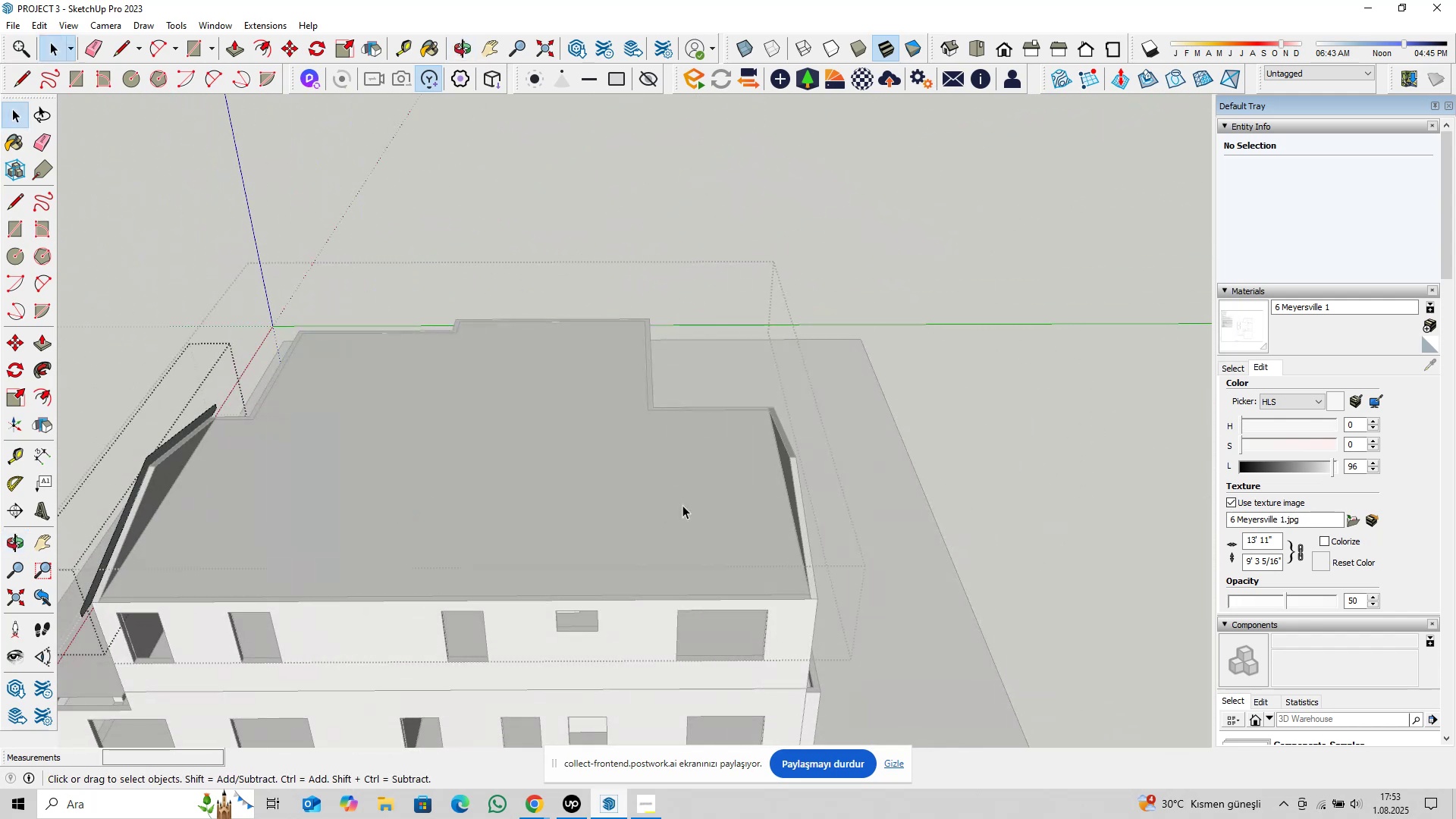 
hold_key(key=ShiftLeft, duration=0.34)
 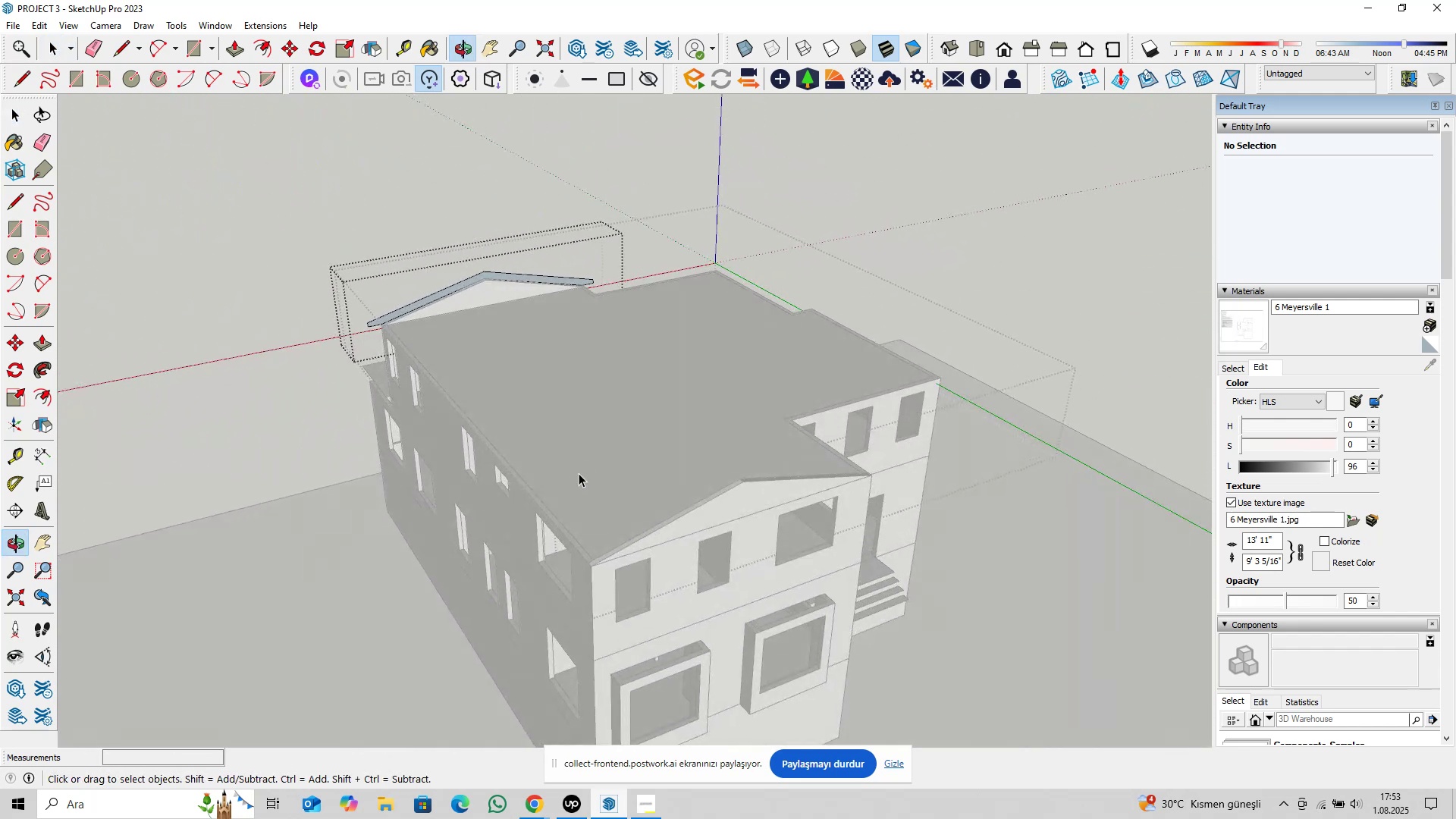 
scroll: coordinate [566, 557], scroll_direction: up, amount: 8.0
 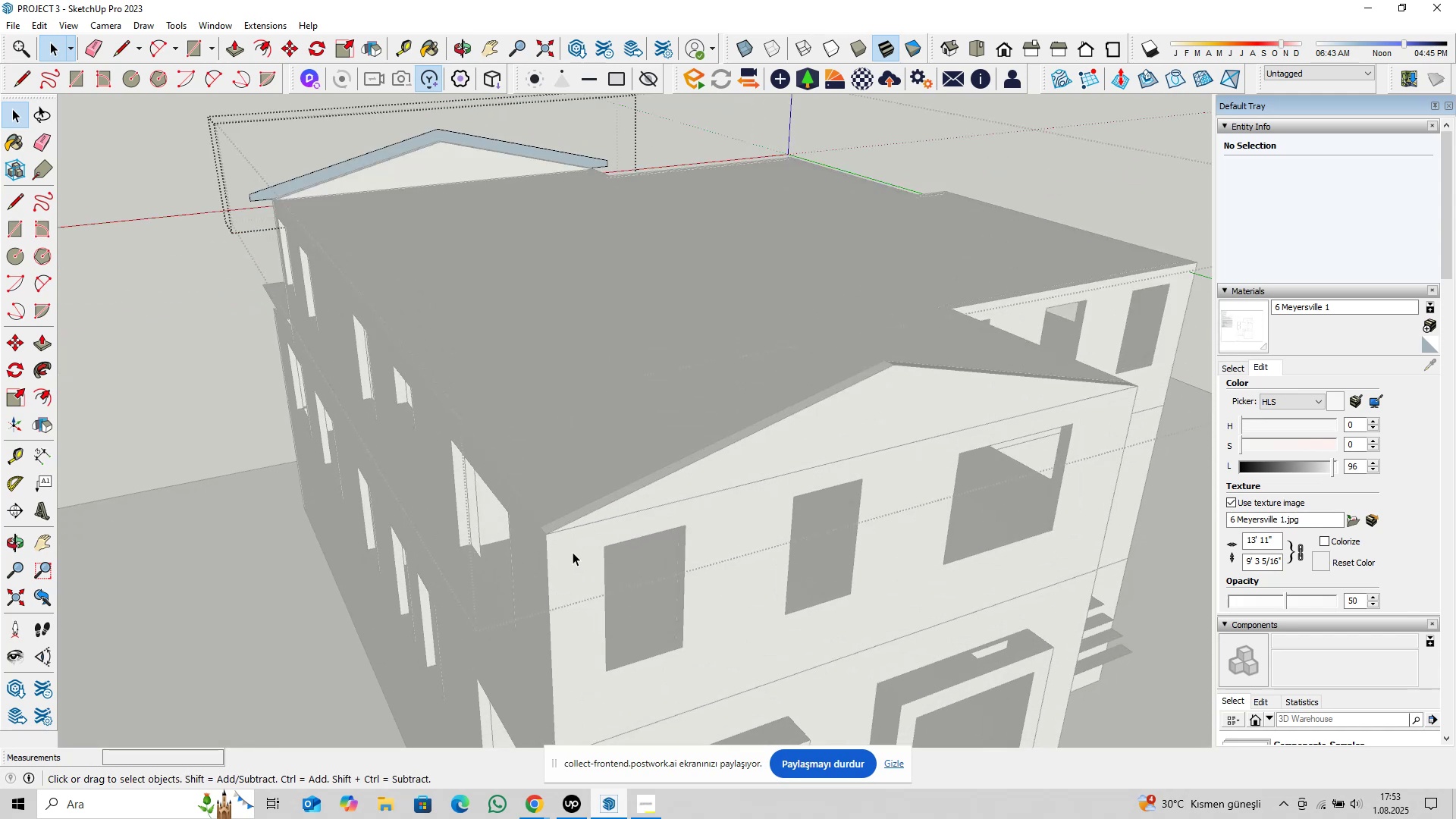 
type(pl)
 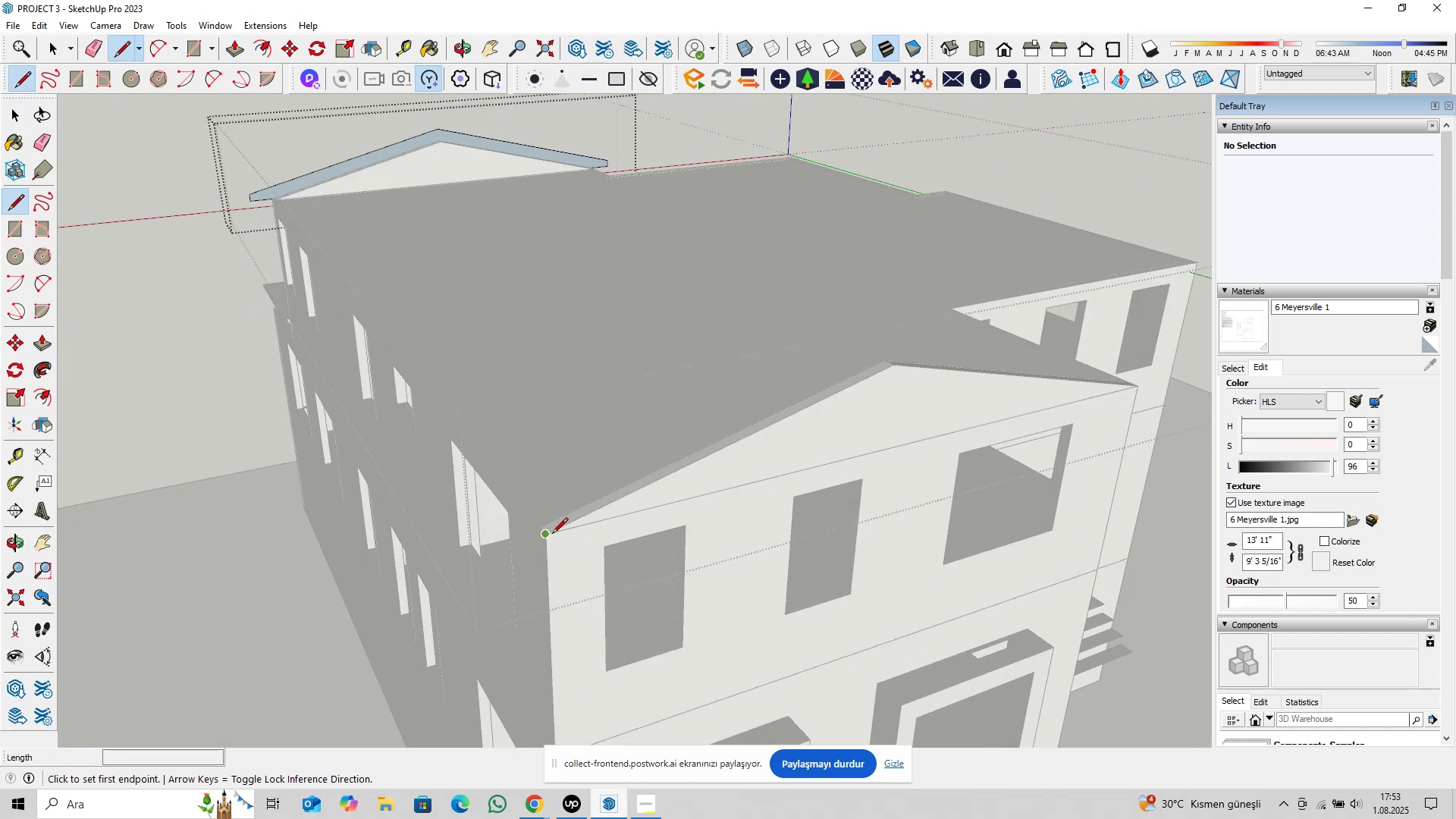 
left_click([552, 535])
 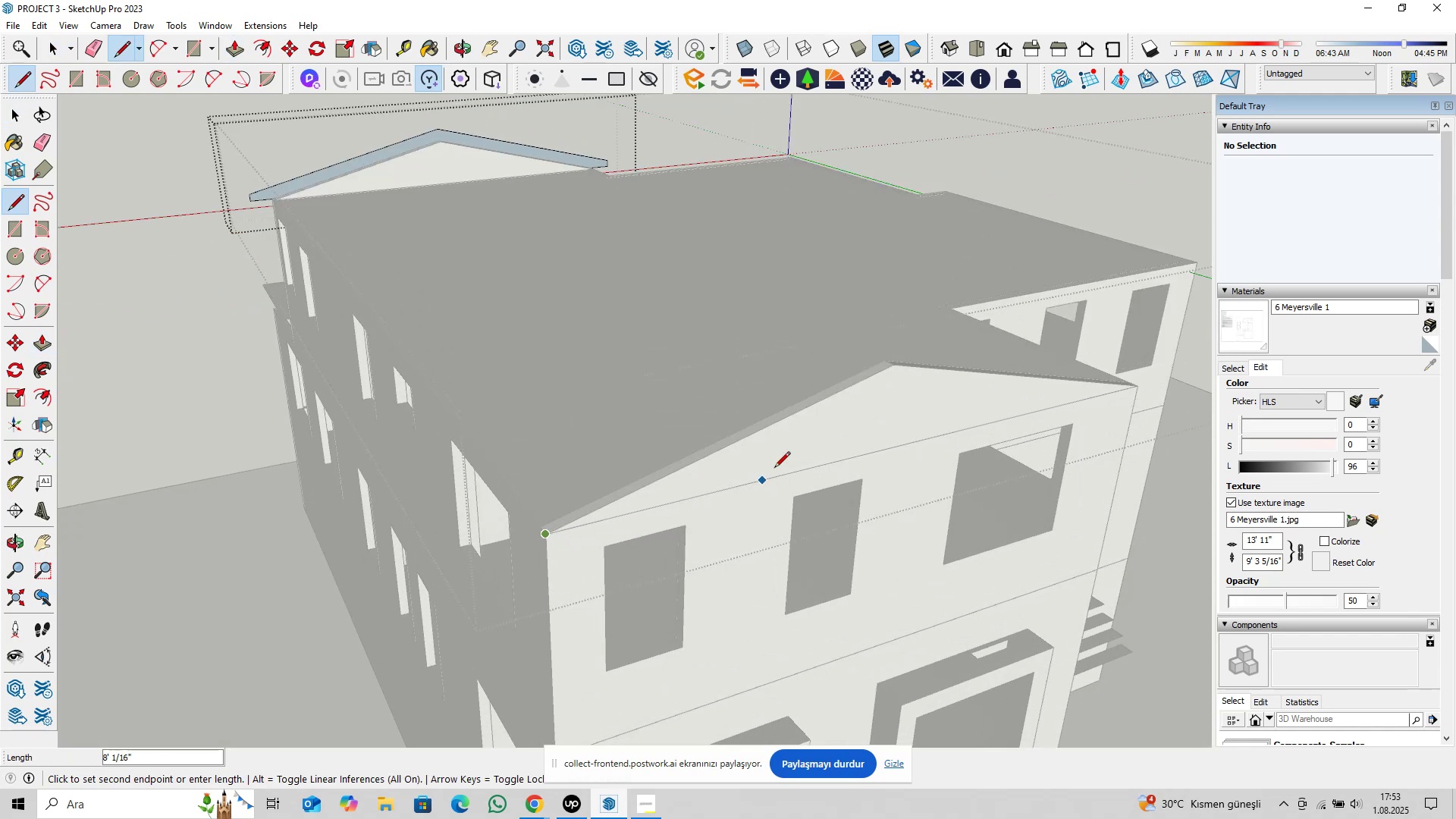 
key(Shift+ShiftLeft)
 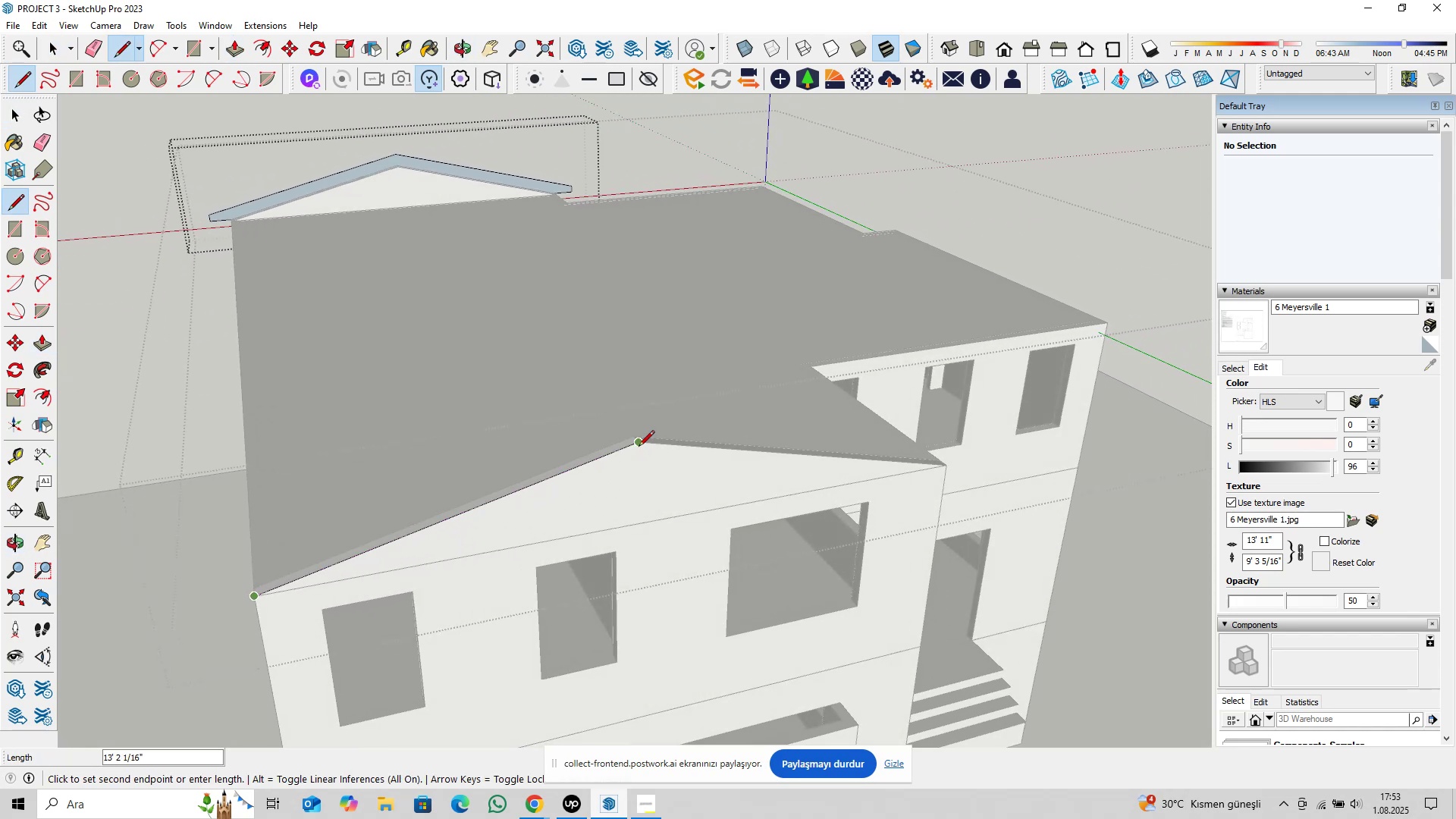 
left_click([642, 442])
 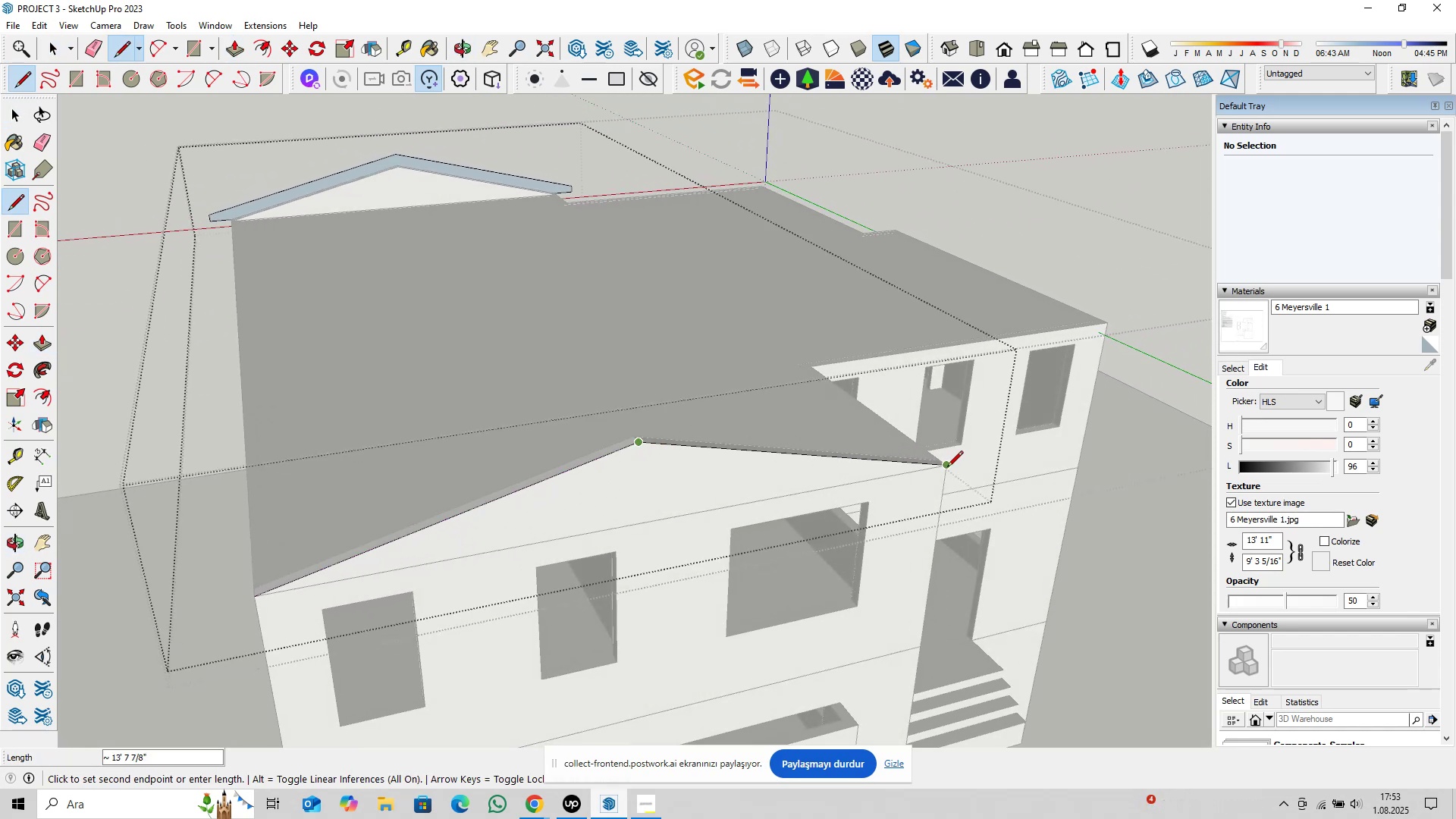 
left_click([947, 468])
 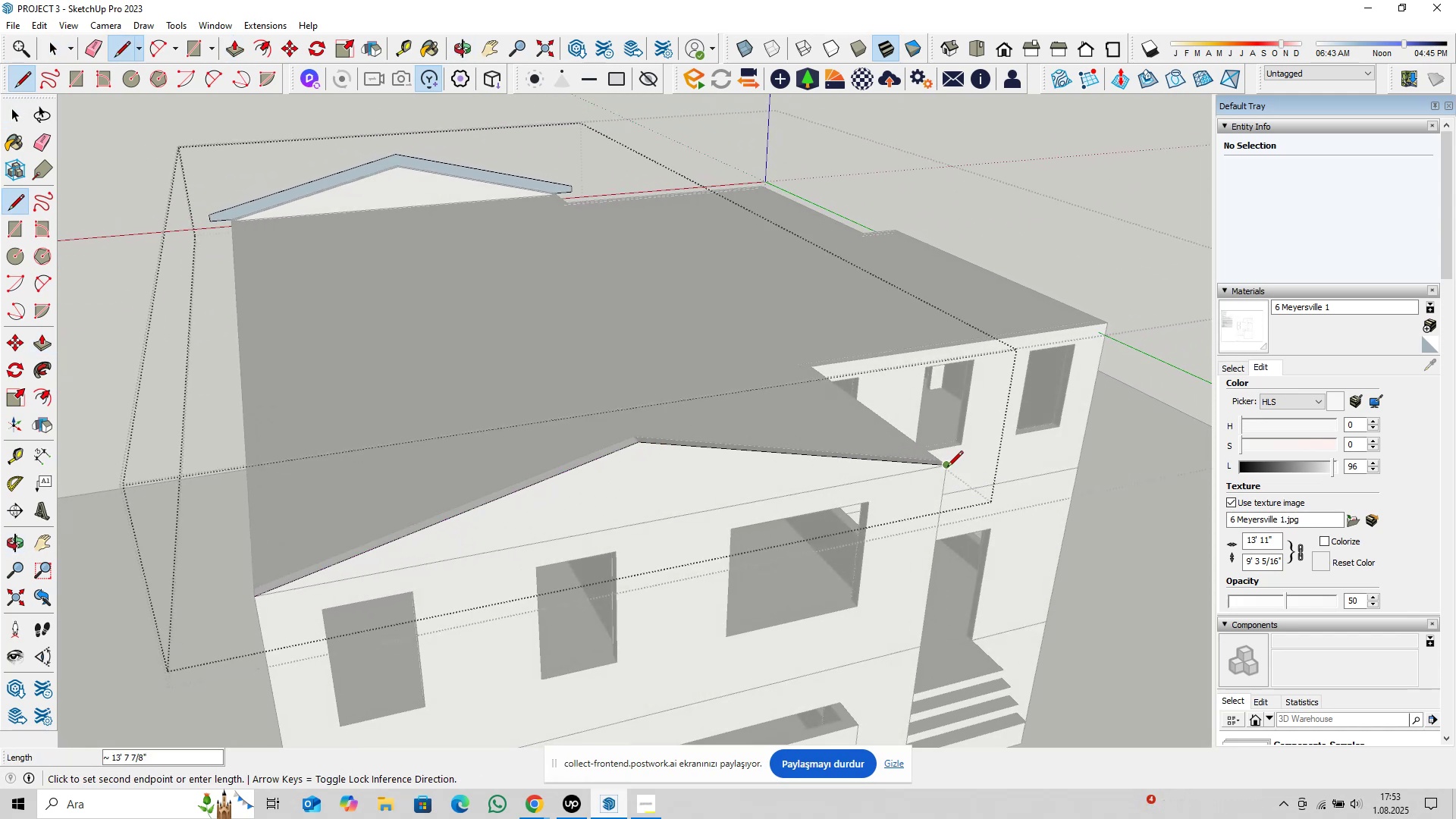 
key(Space)
 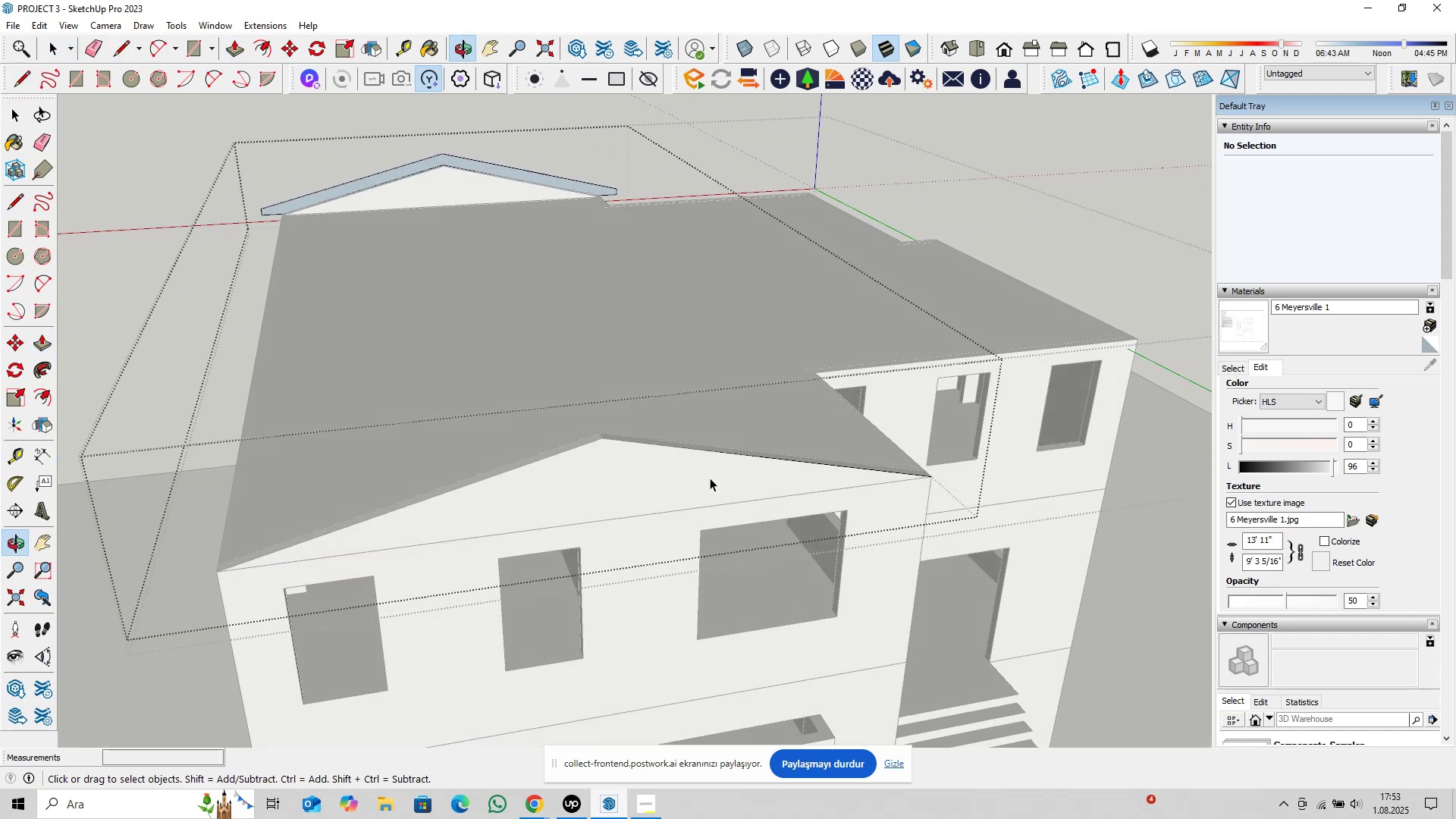 
left_click_drag(start_coordinate=[620, 399], to_coordinate=[517, 455])
 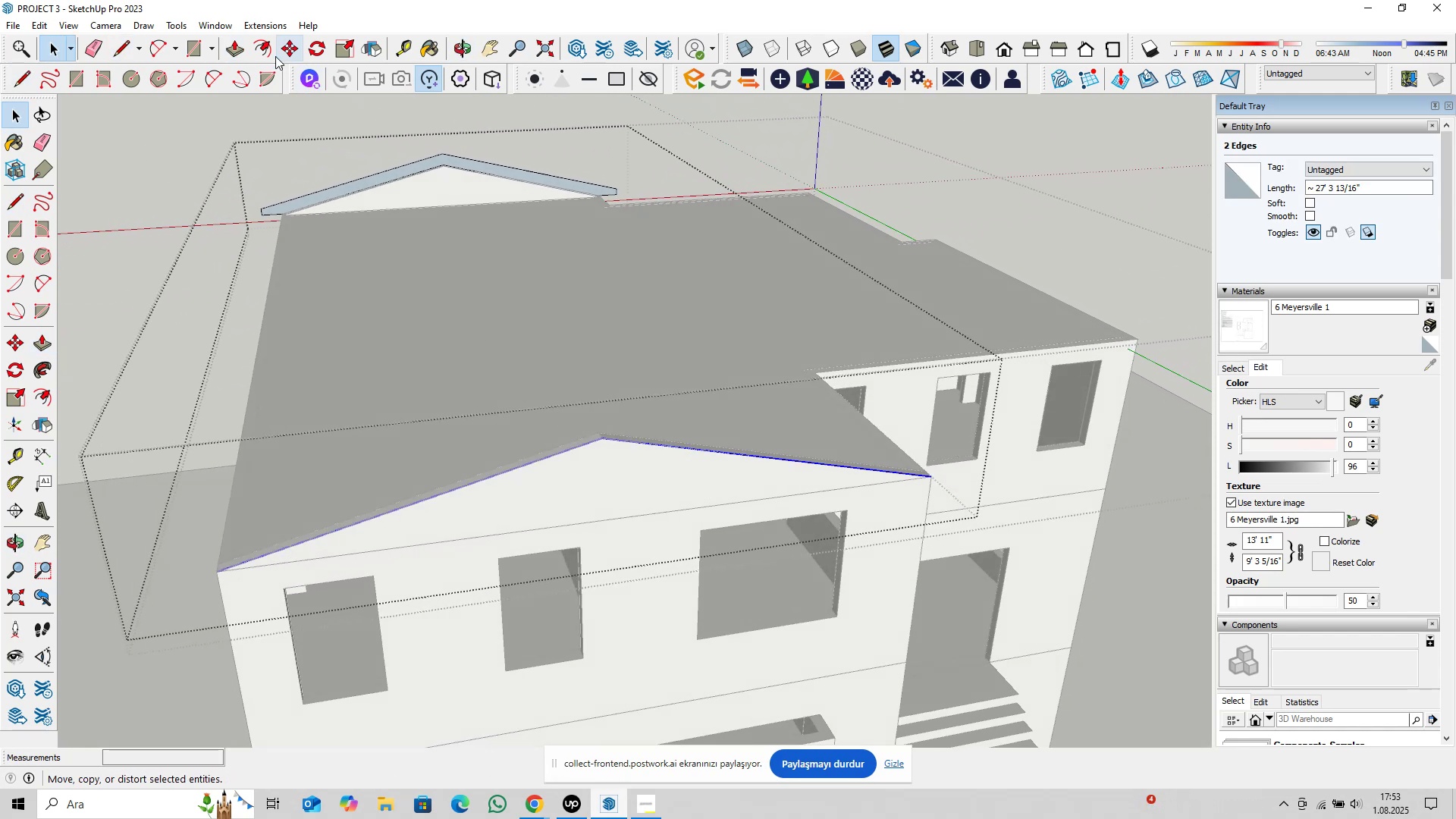 
left_click([268, 51])
 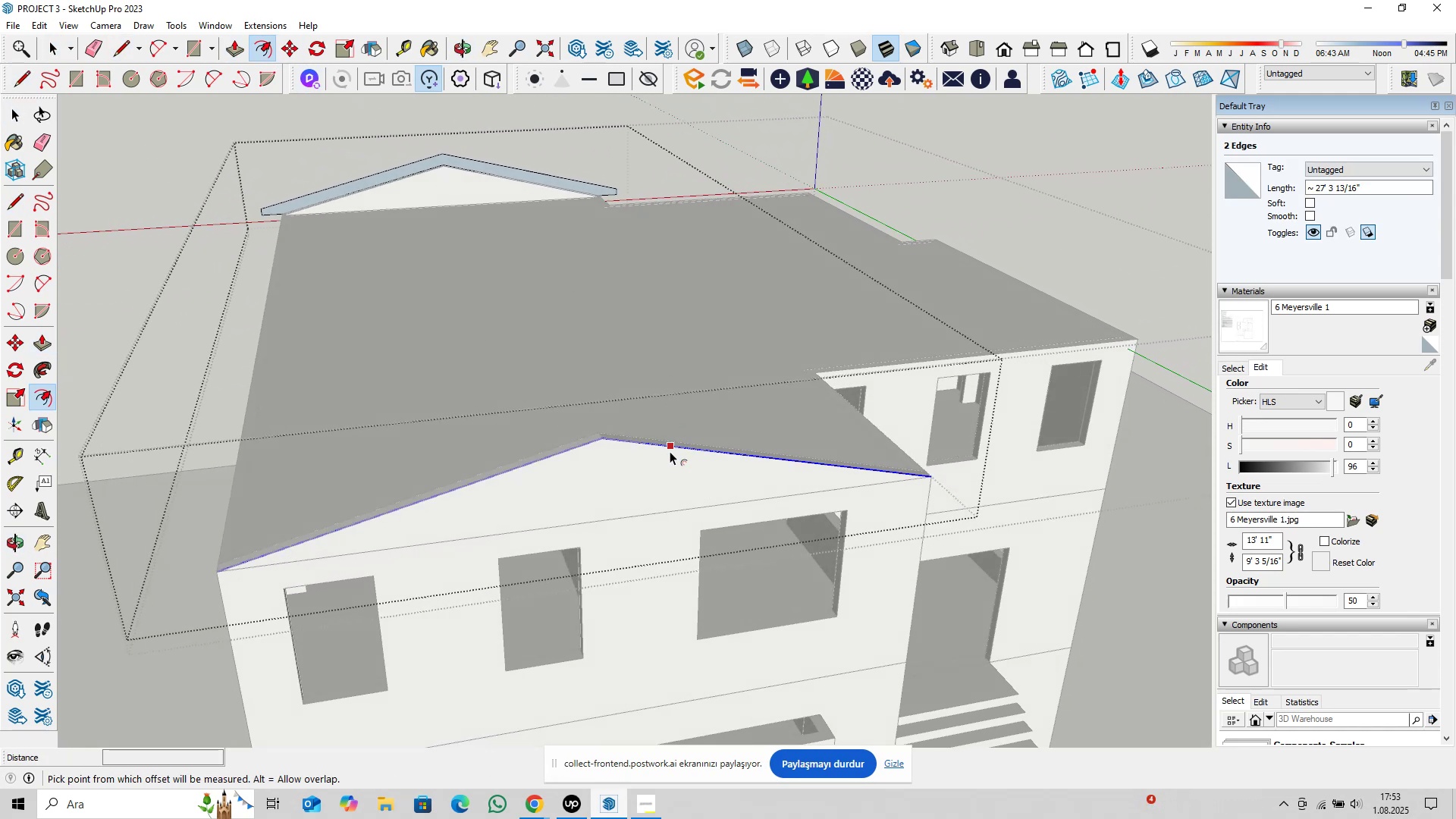 
left_click([671, 447])
 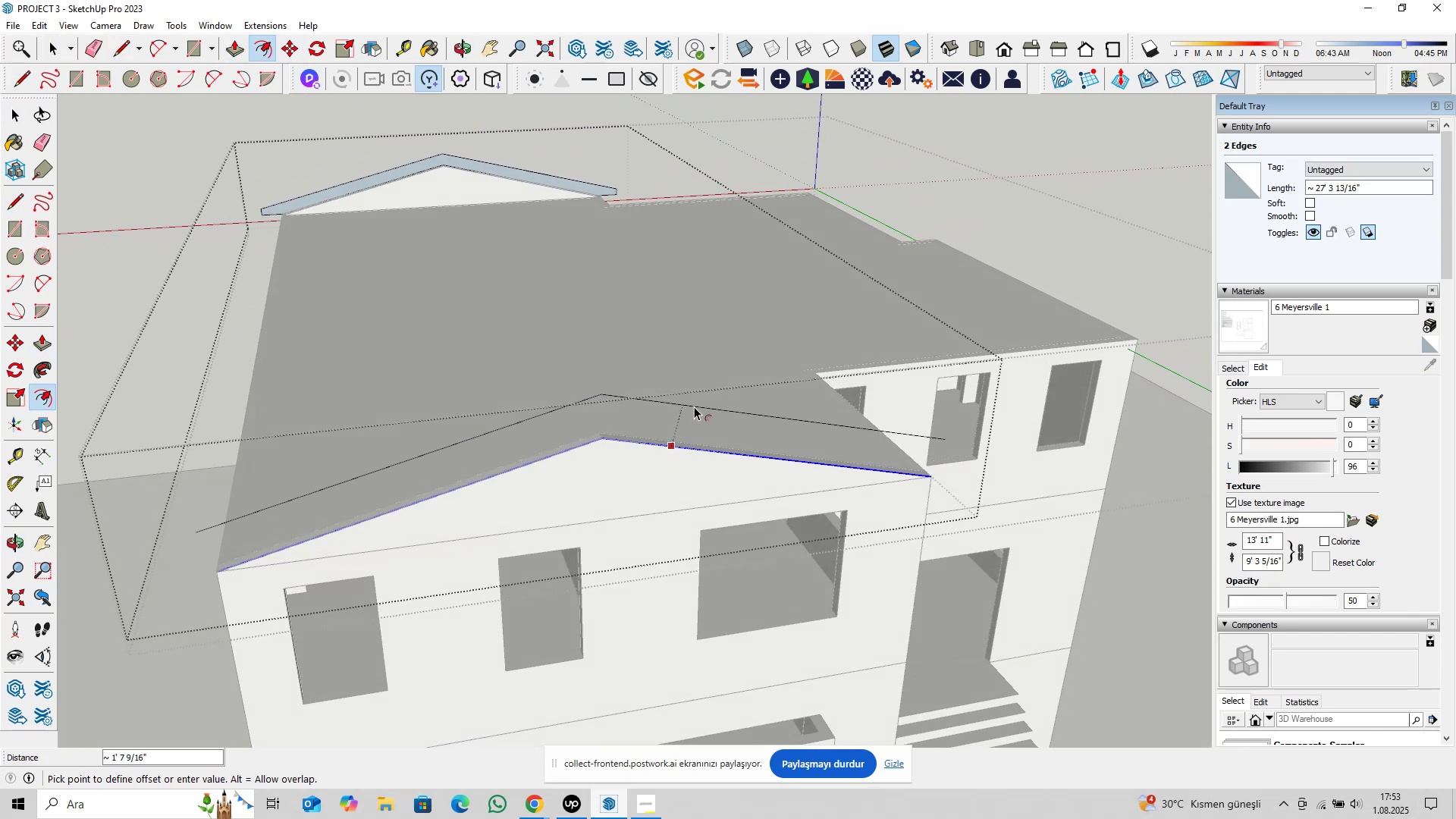 
type(10)
 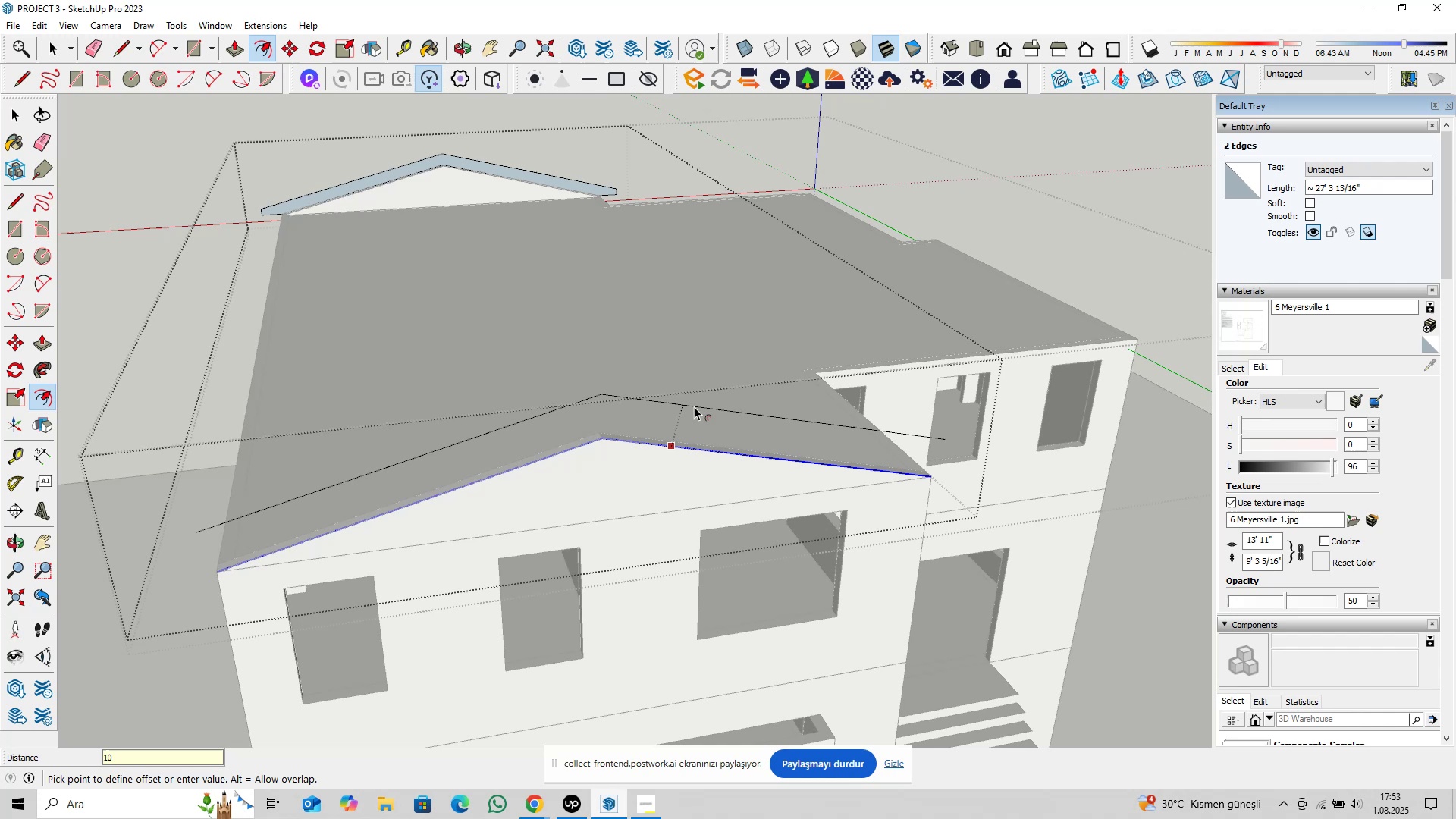 
key(Enter)
 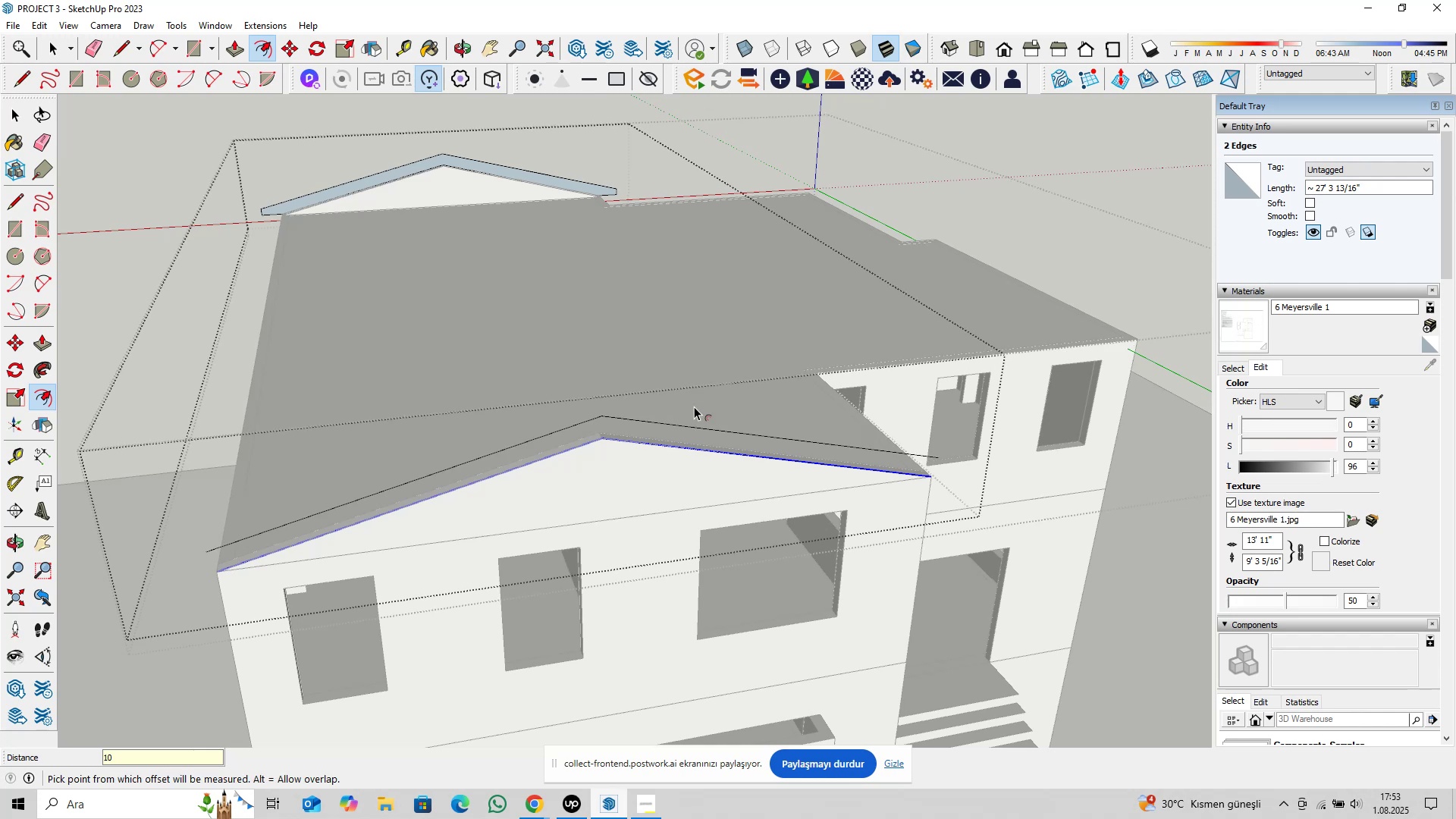 
type( pl)
 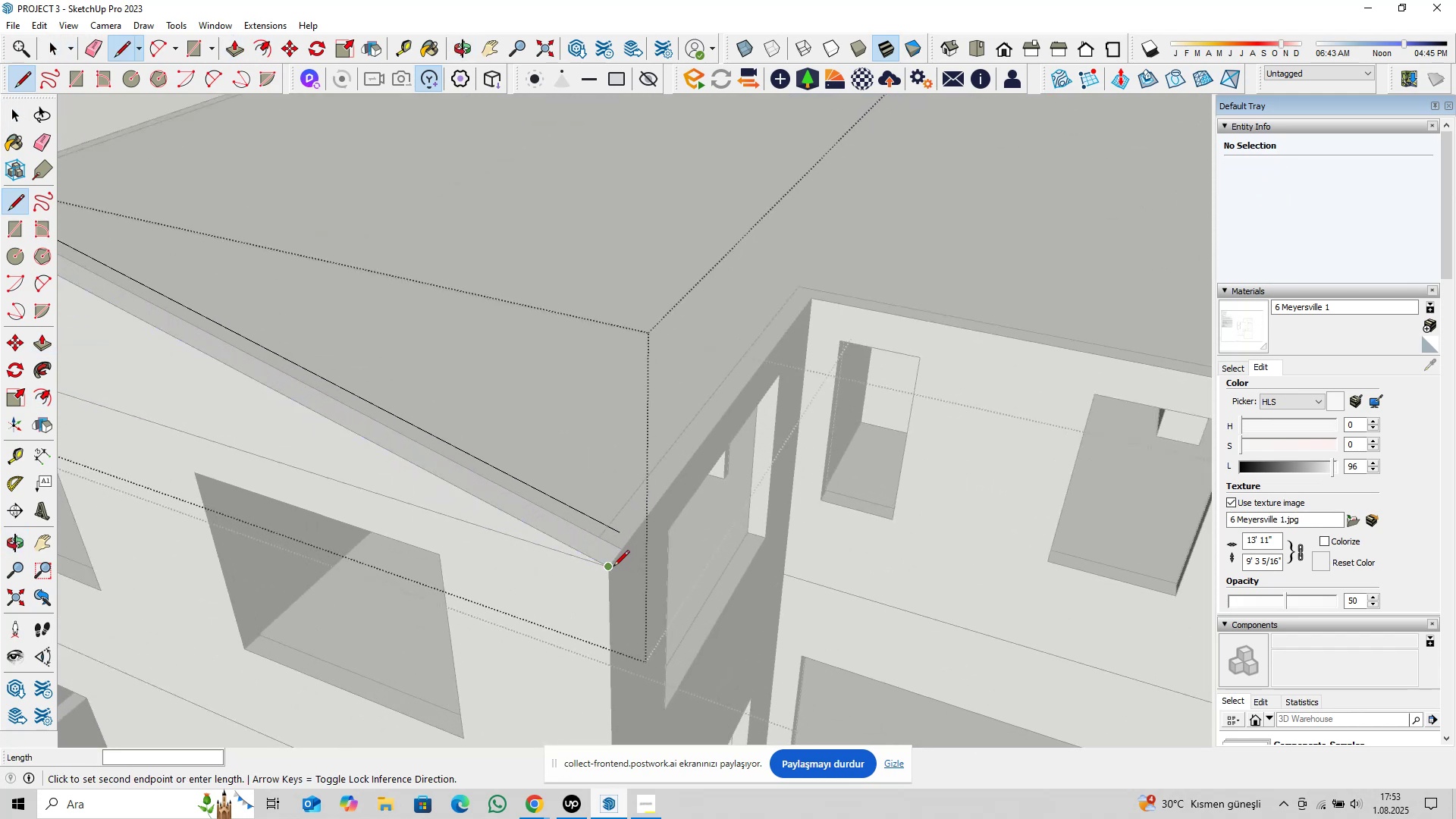 
scroll: coordinate [594, 565], scroll_direction: up, amount: 7.0
 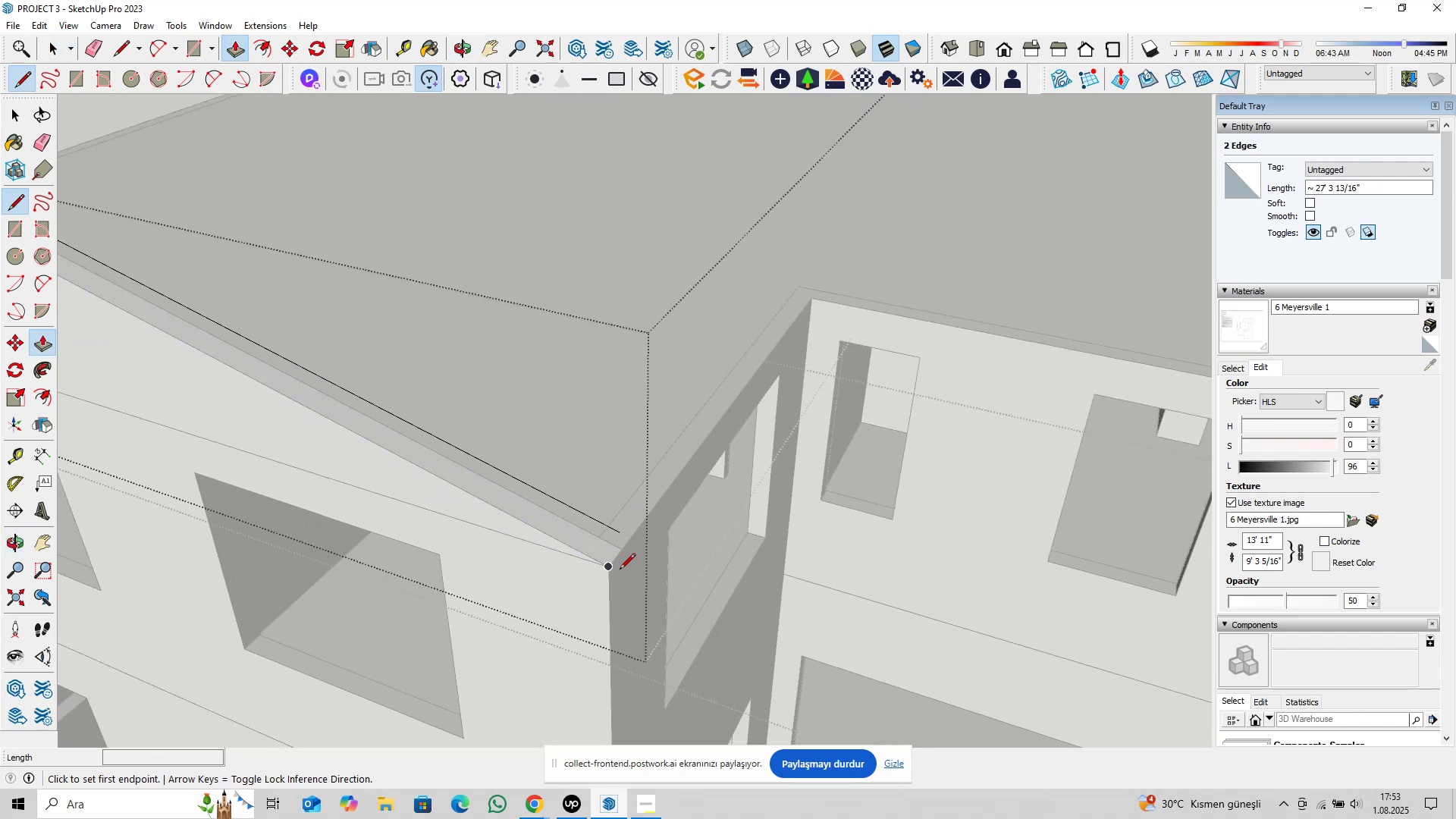 
left_click([613, 567])
 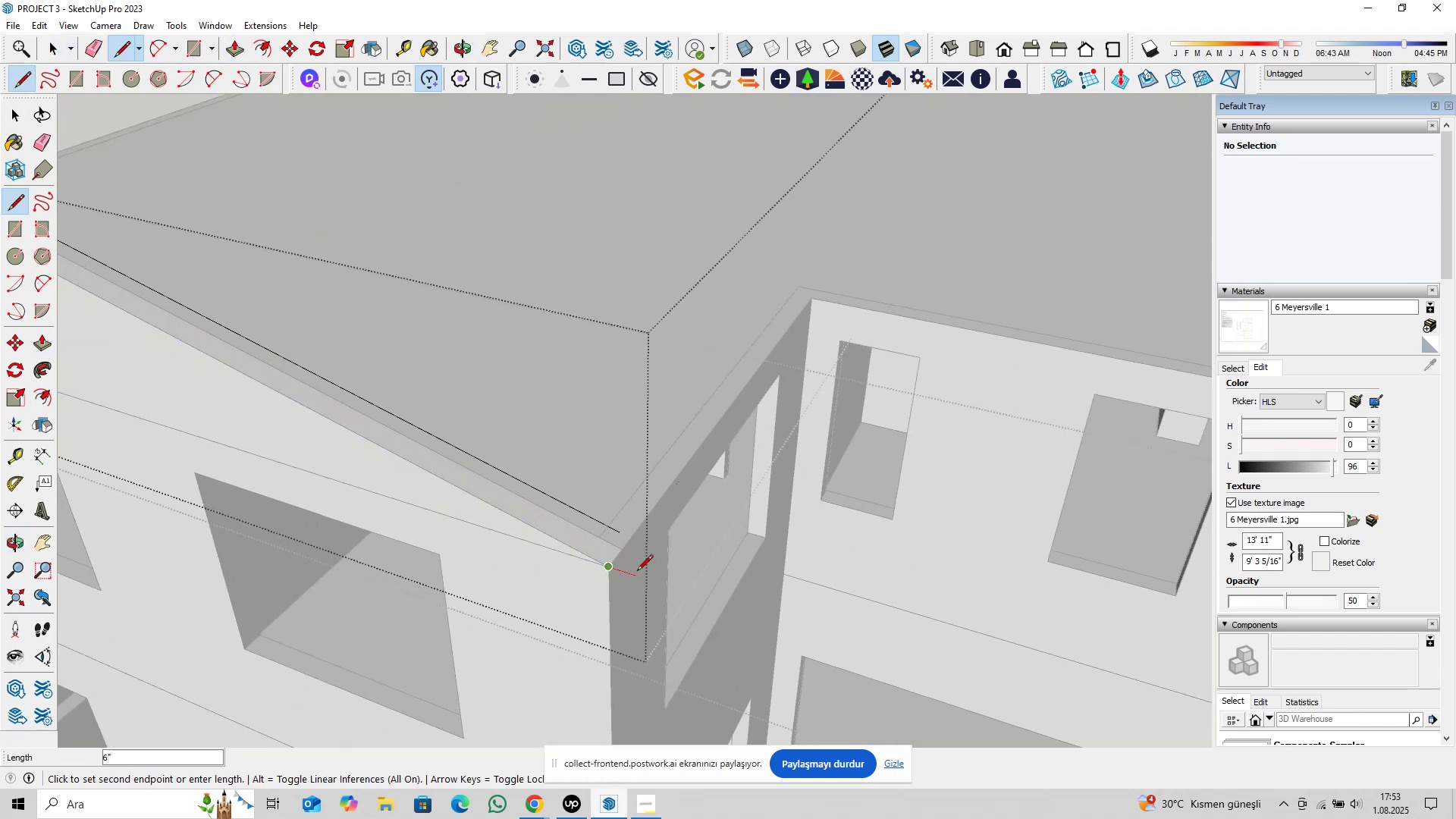 
type(1@6)
 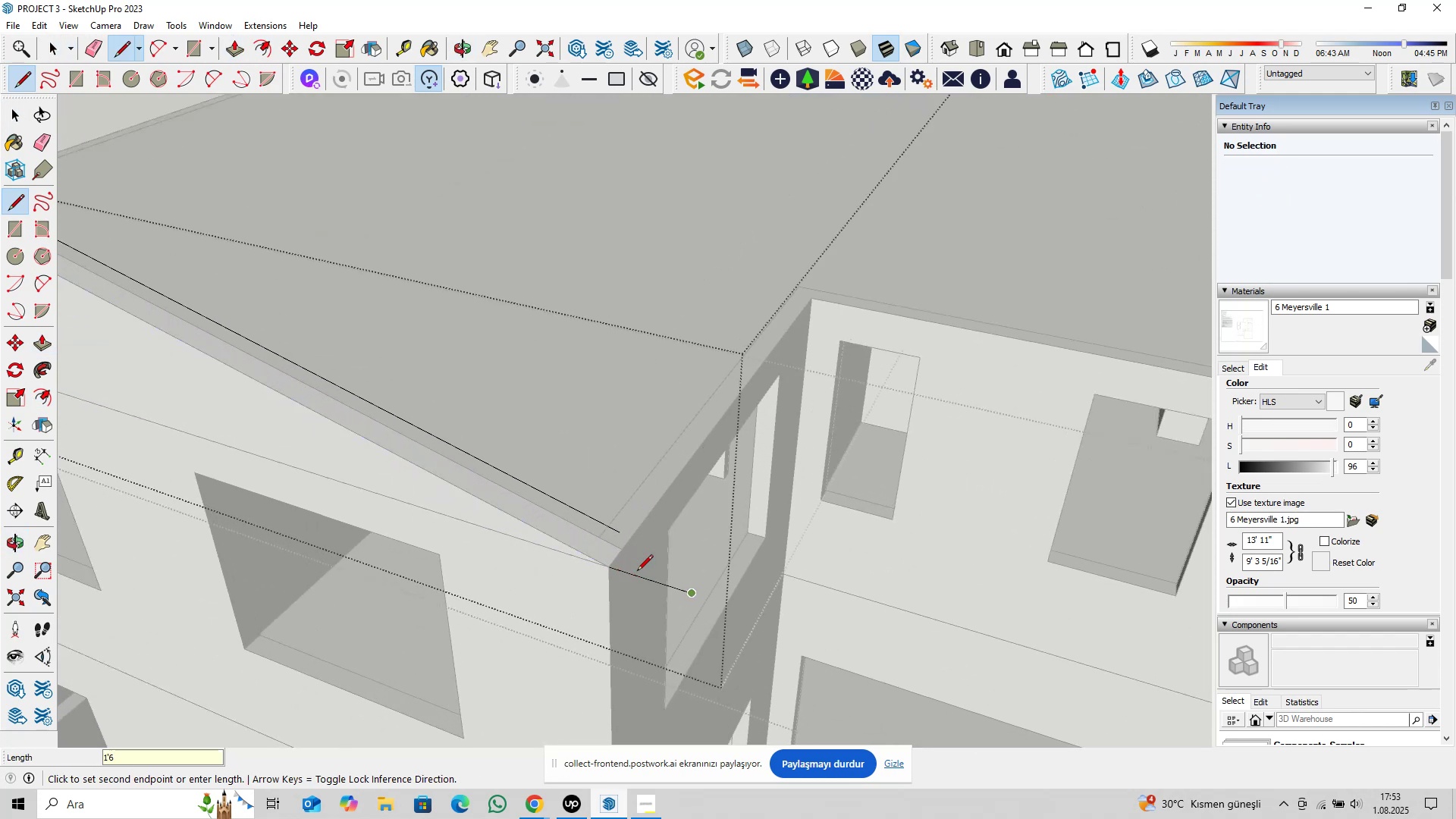 
 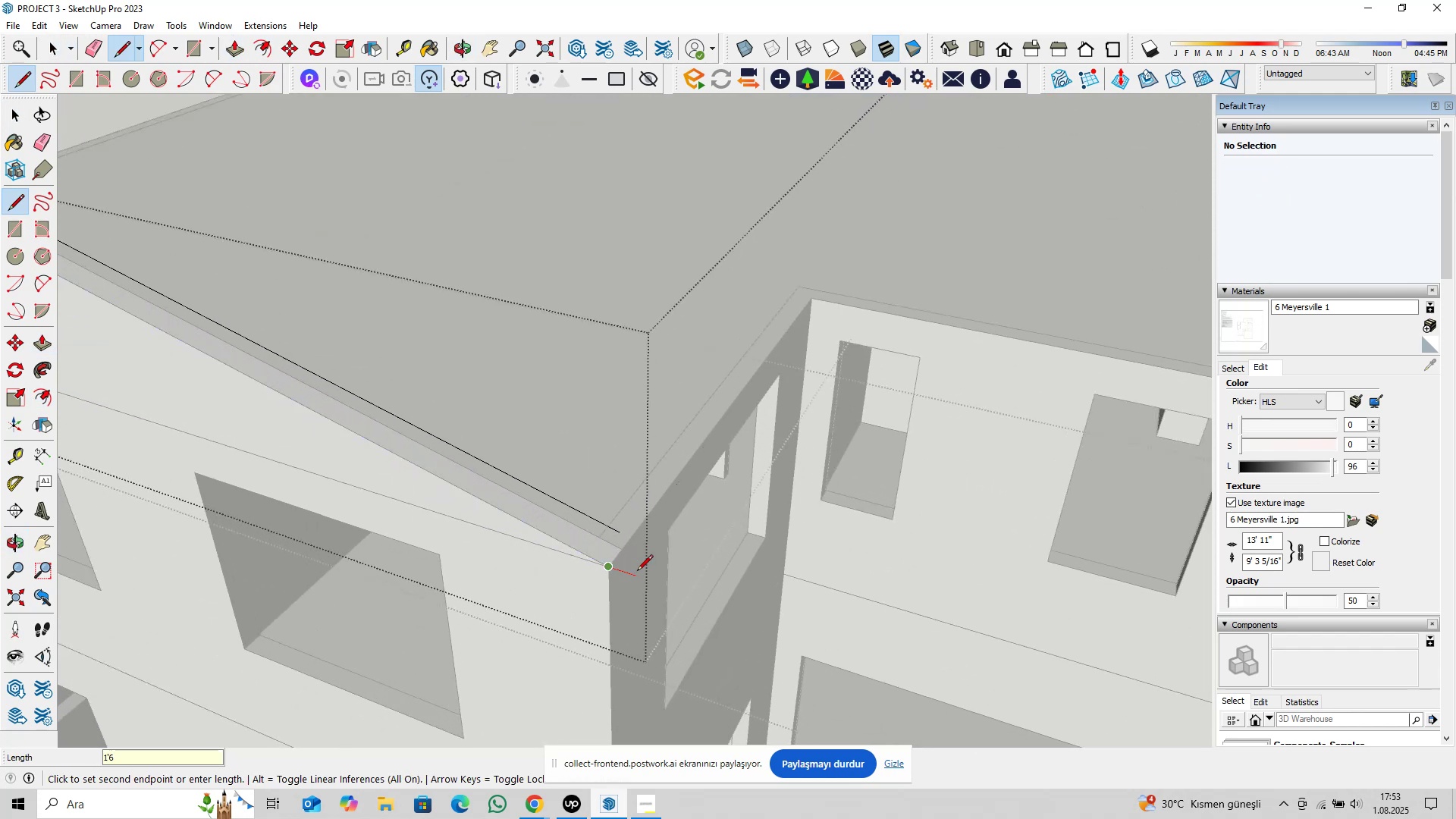 
key(Enter)
 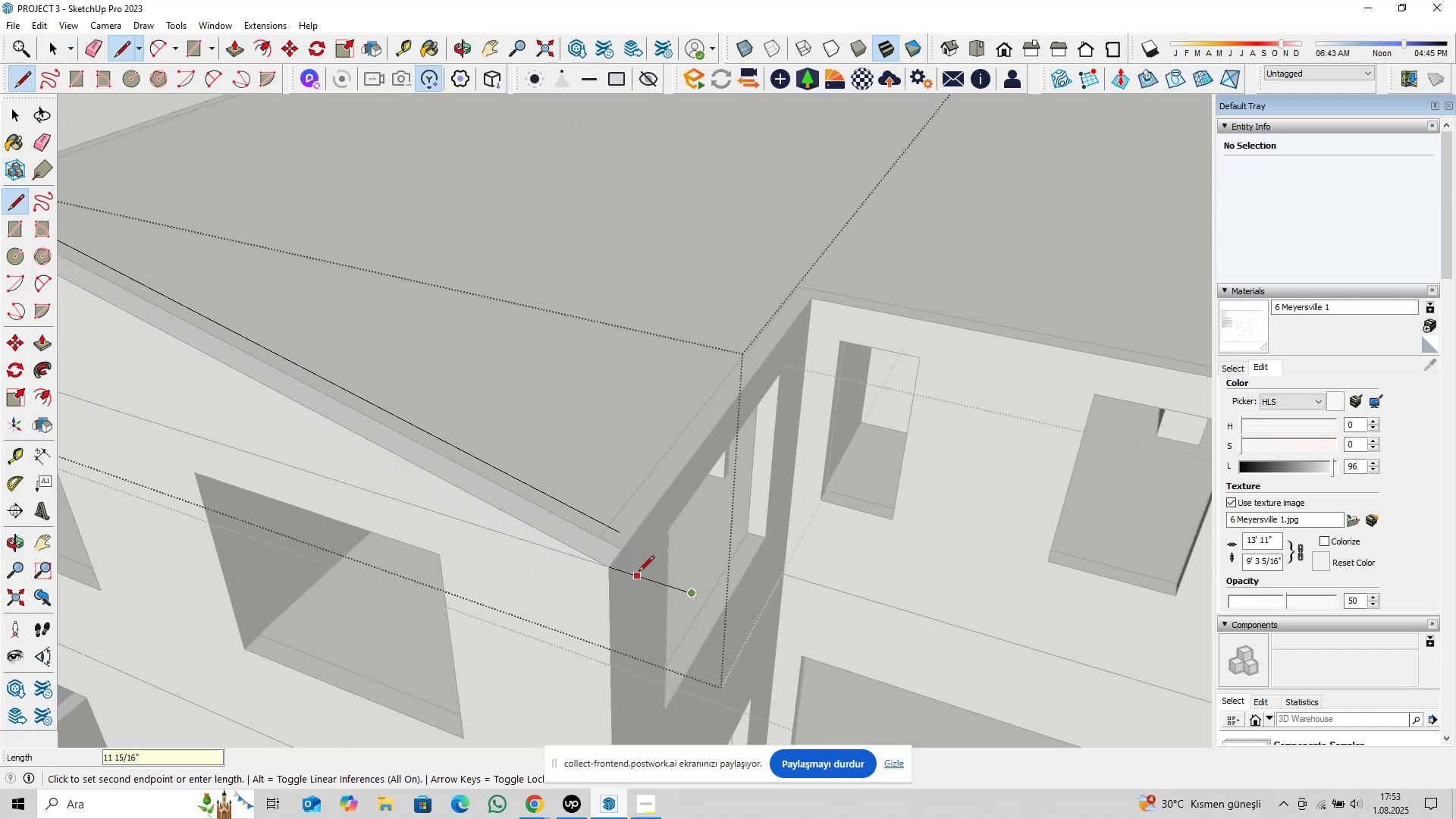 
scroll: coordinate [650, 582], scroll_direction: up, amount: 2.0
 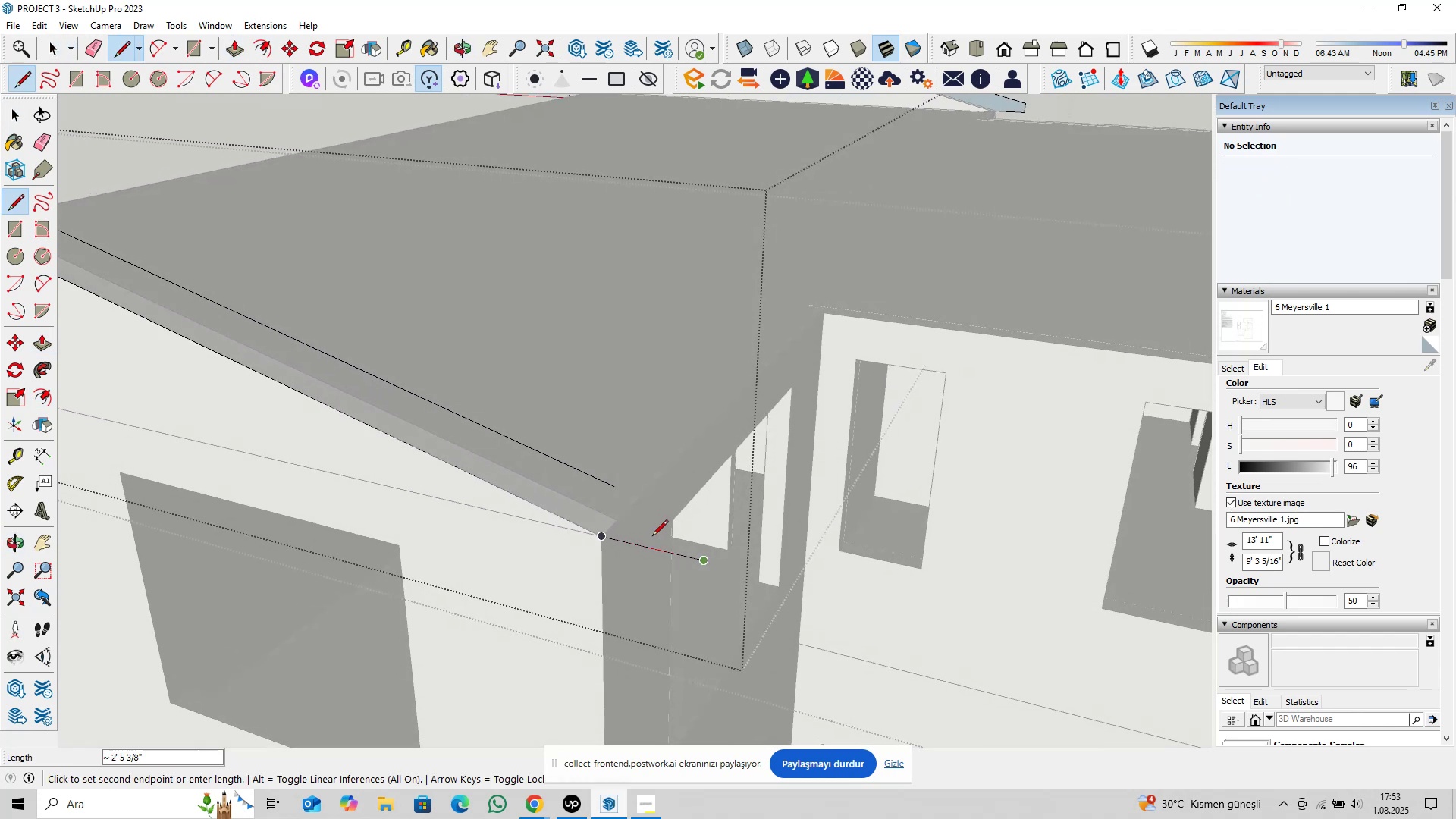 
key(Escape)
 